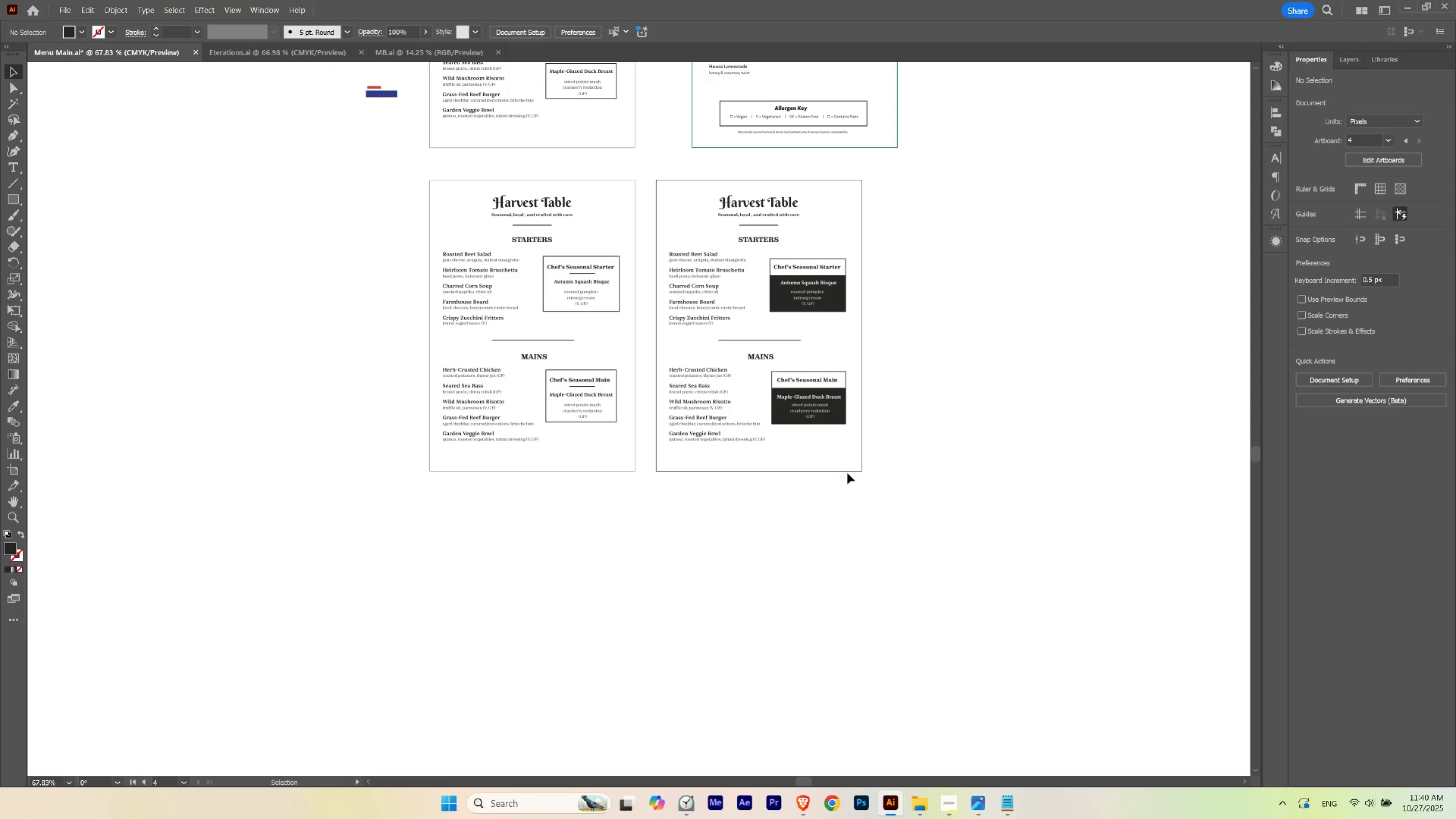 
hold_key(key=Space, duration=1.5)
 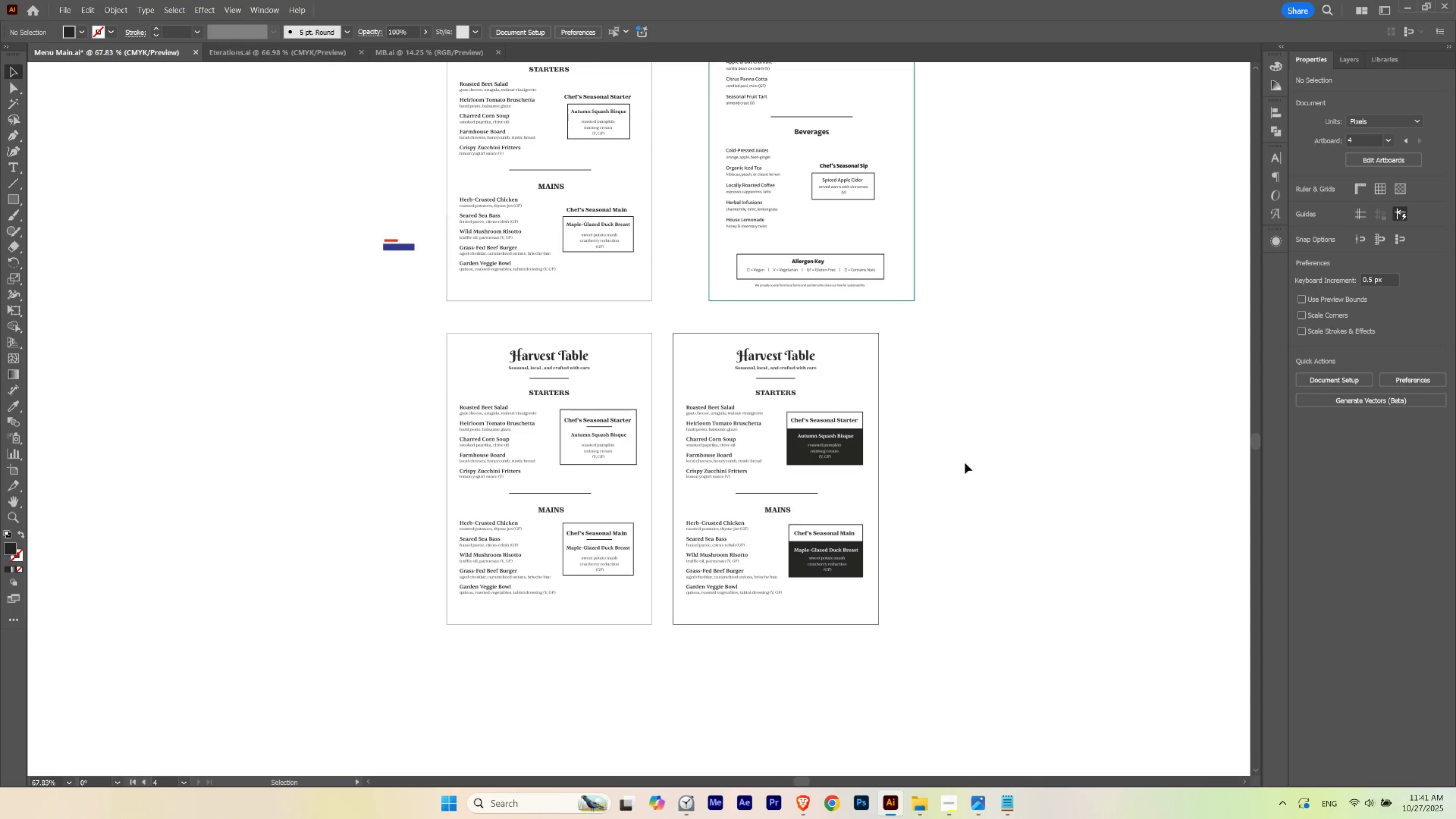 
left_click_drag(start_coordinate=[617, 355], to_coordinate=[633, 502])
 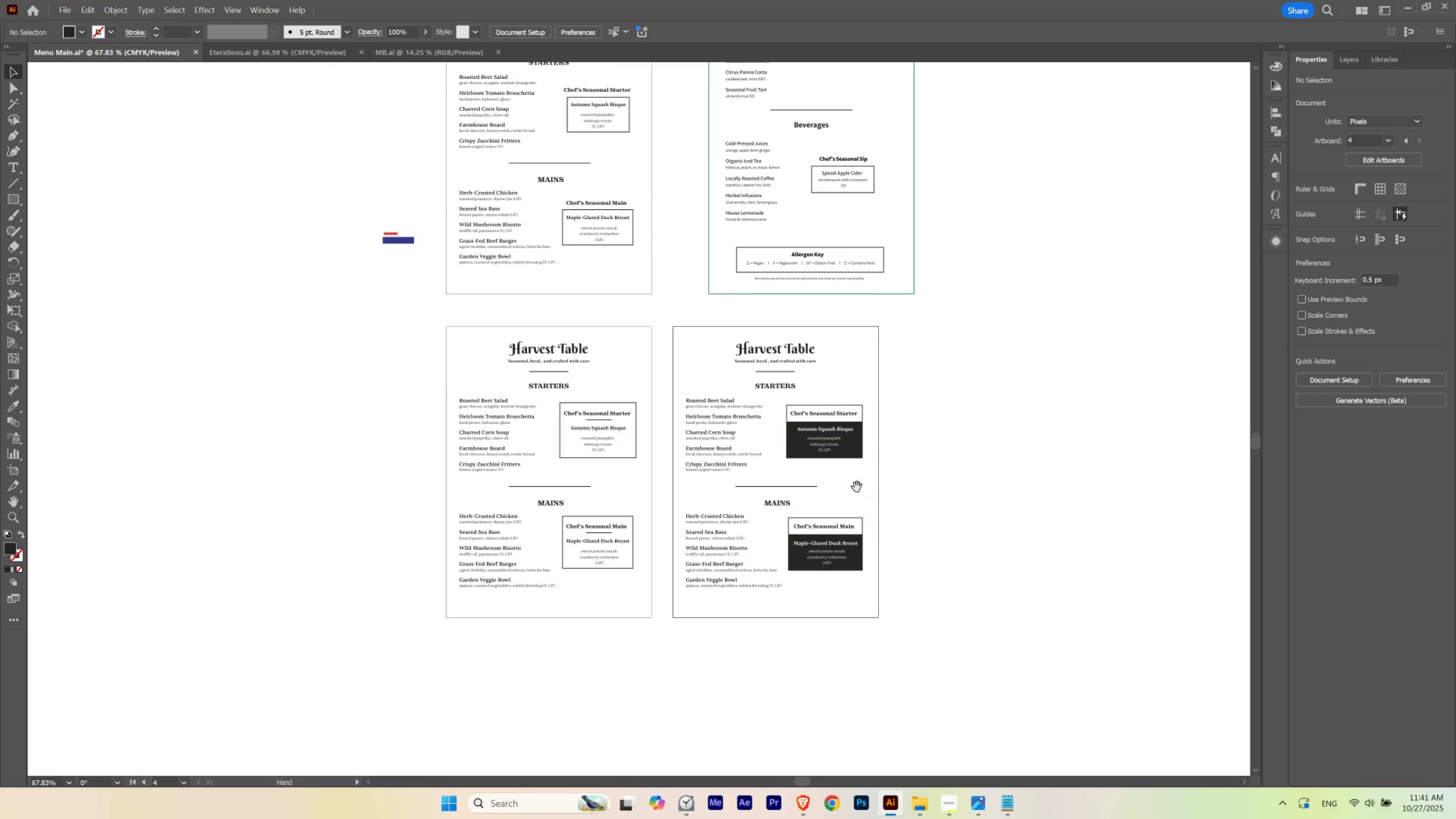 
left_click_drag(start_coordinate=[856, 484], to_coordinate=[856, 491])
 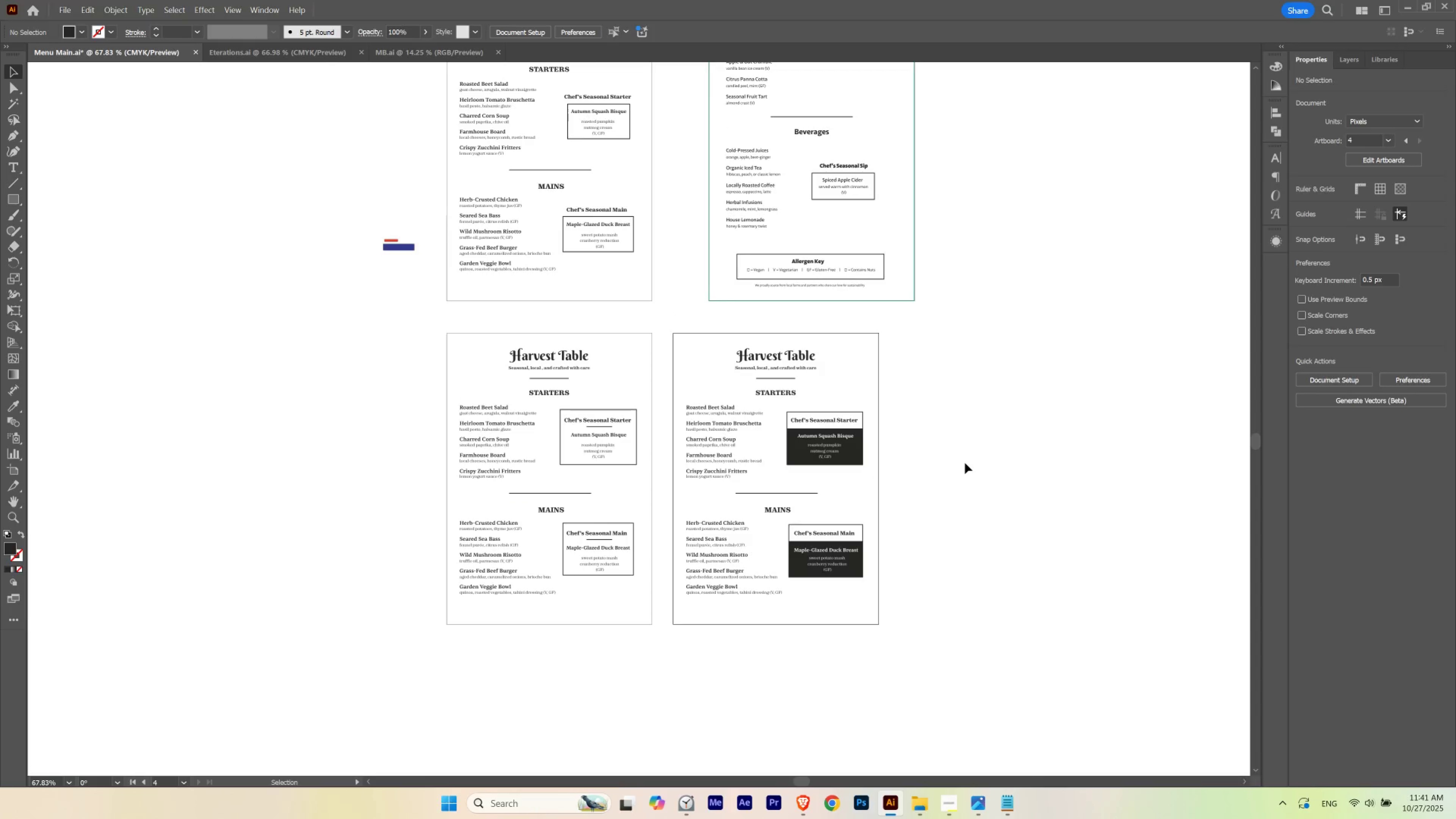 
hold_key(key=Space, duration=0.31)
 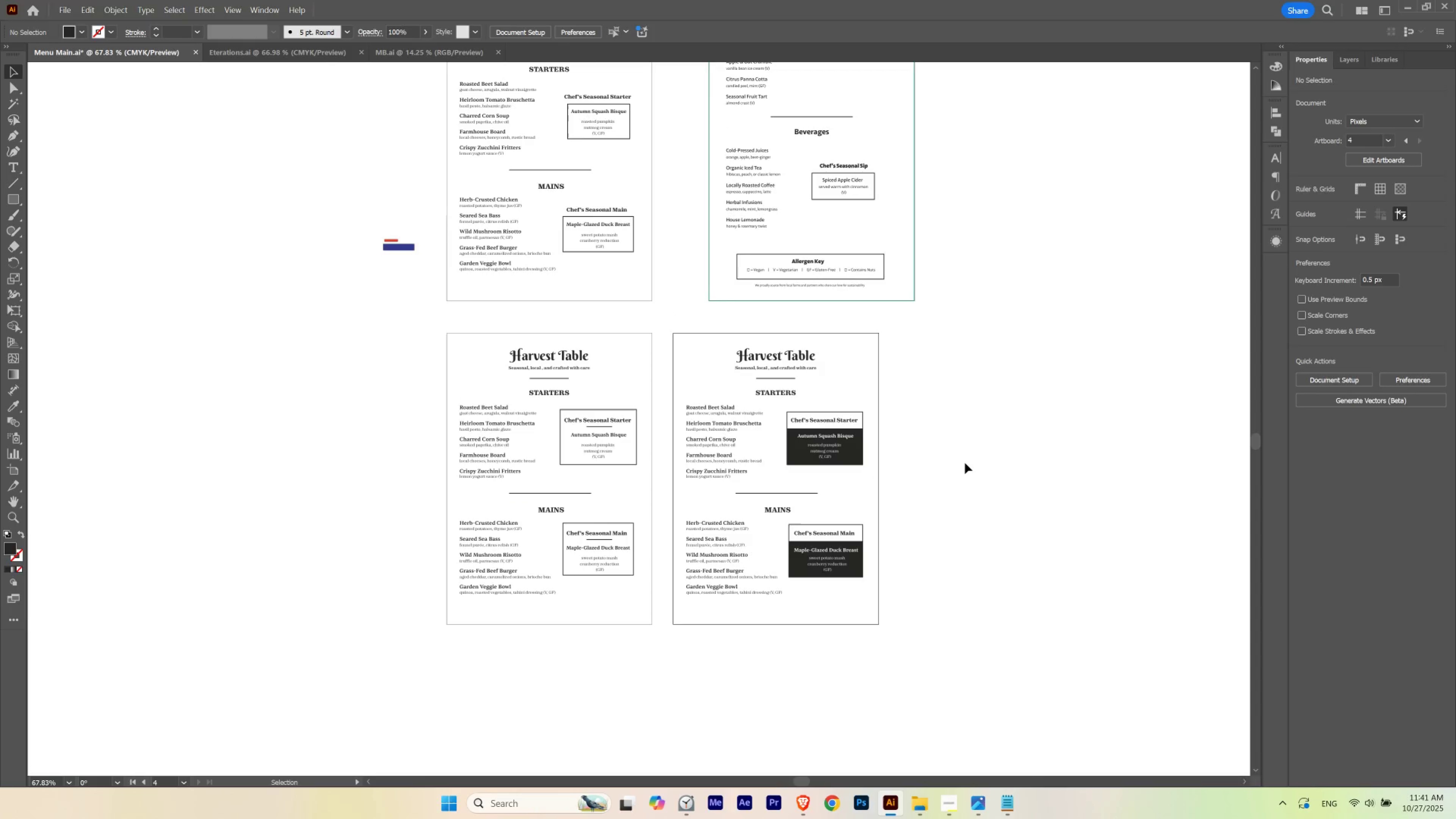 
left_click([965, 463])
 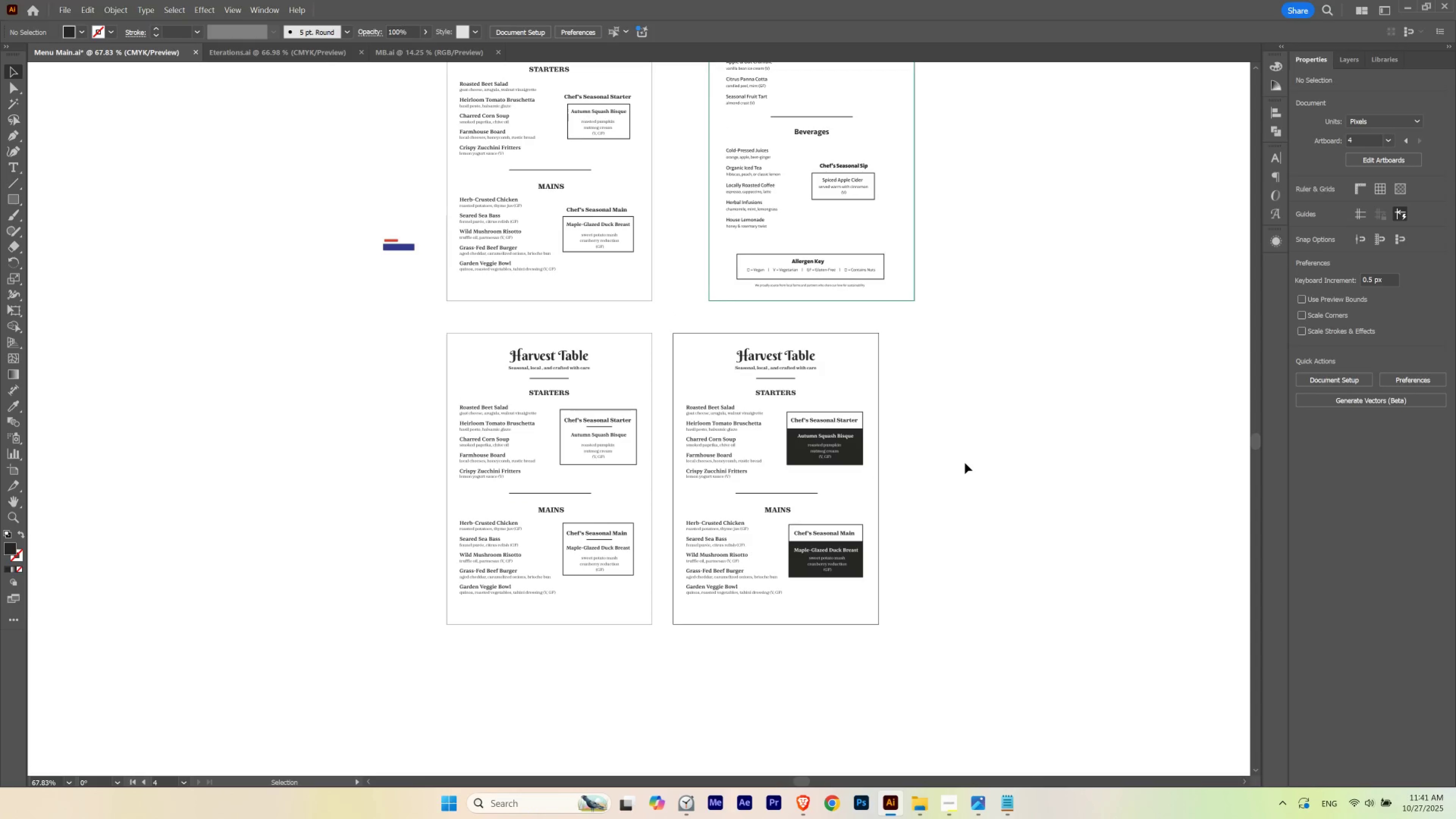 
wait(13.61)
 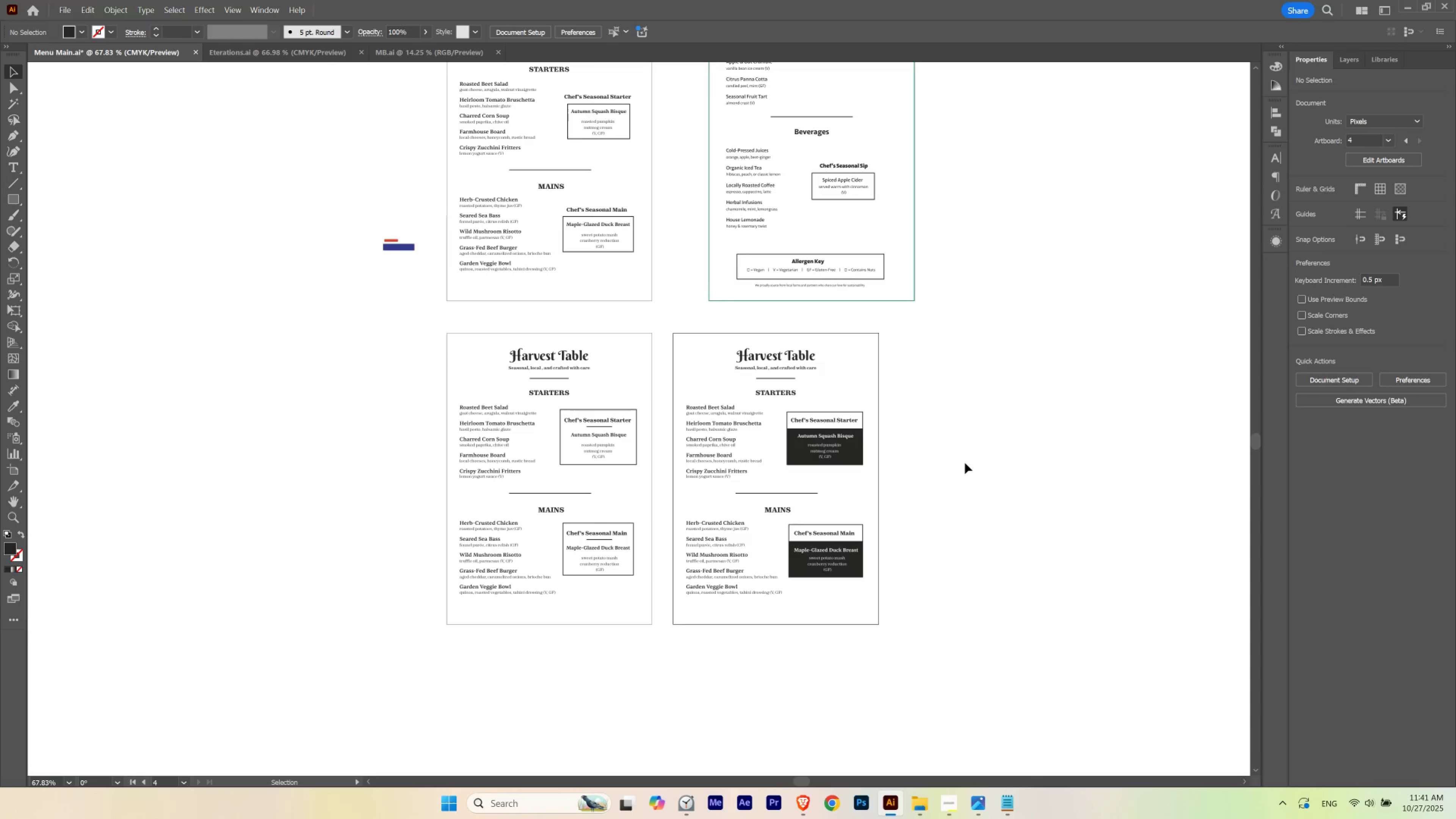 
left_click([965, 463])
 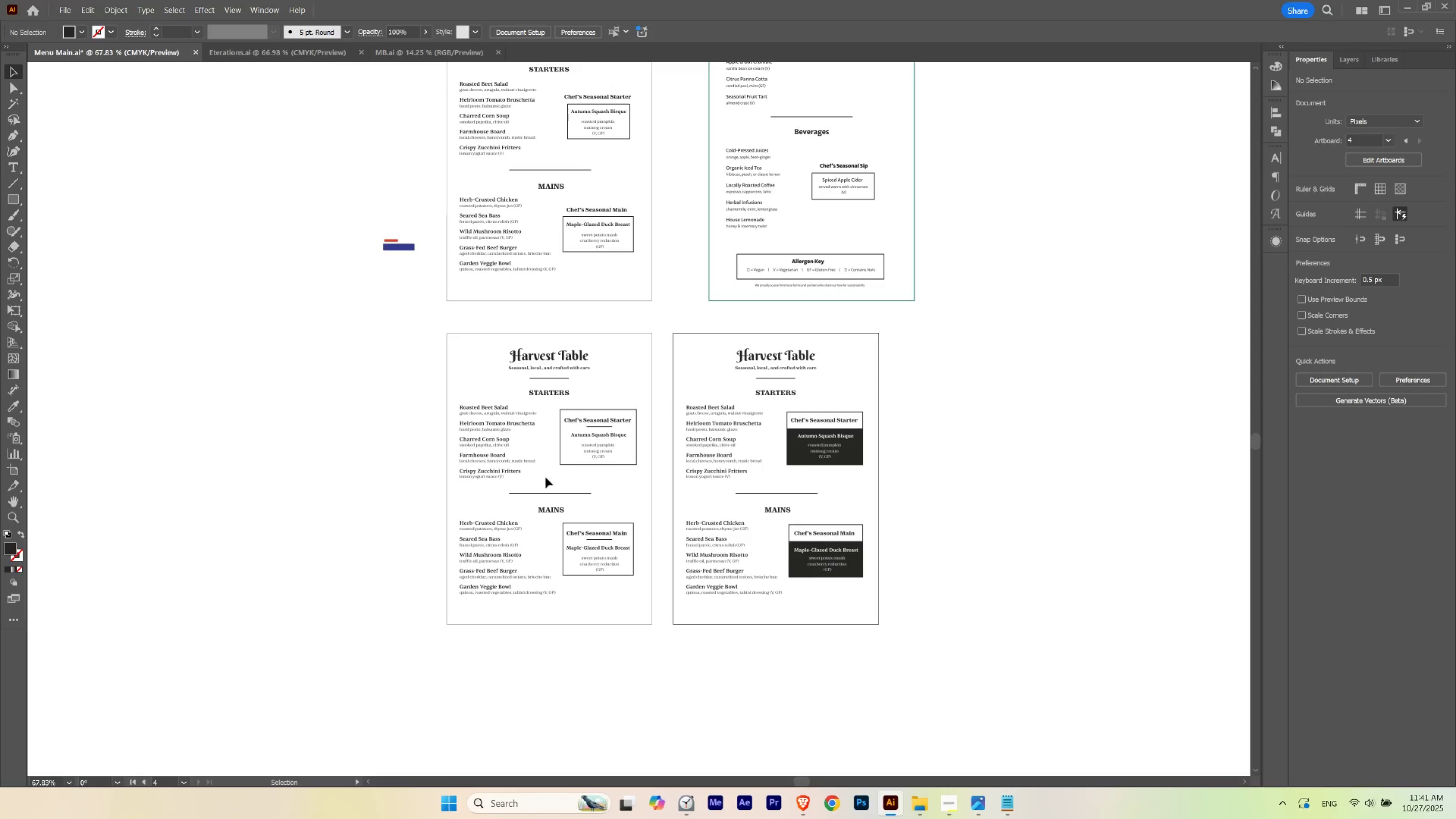 
hold_key(key=Space, duration=1.5)
 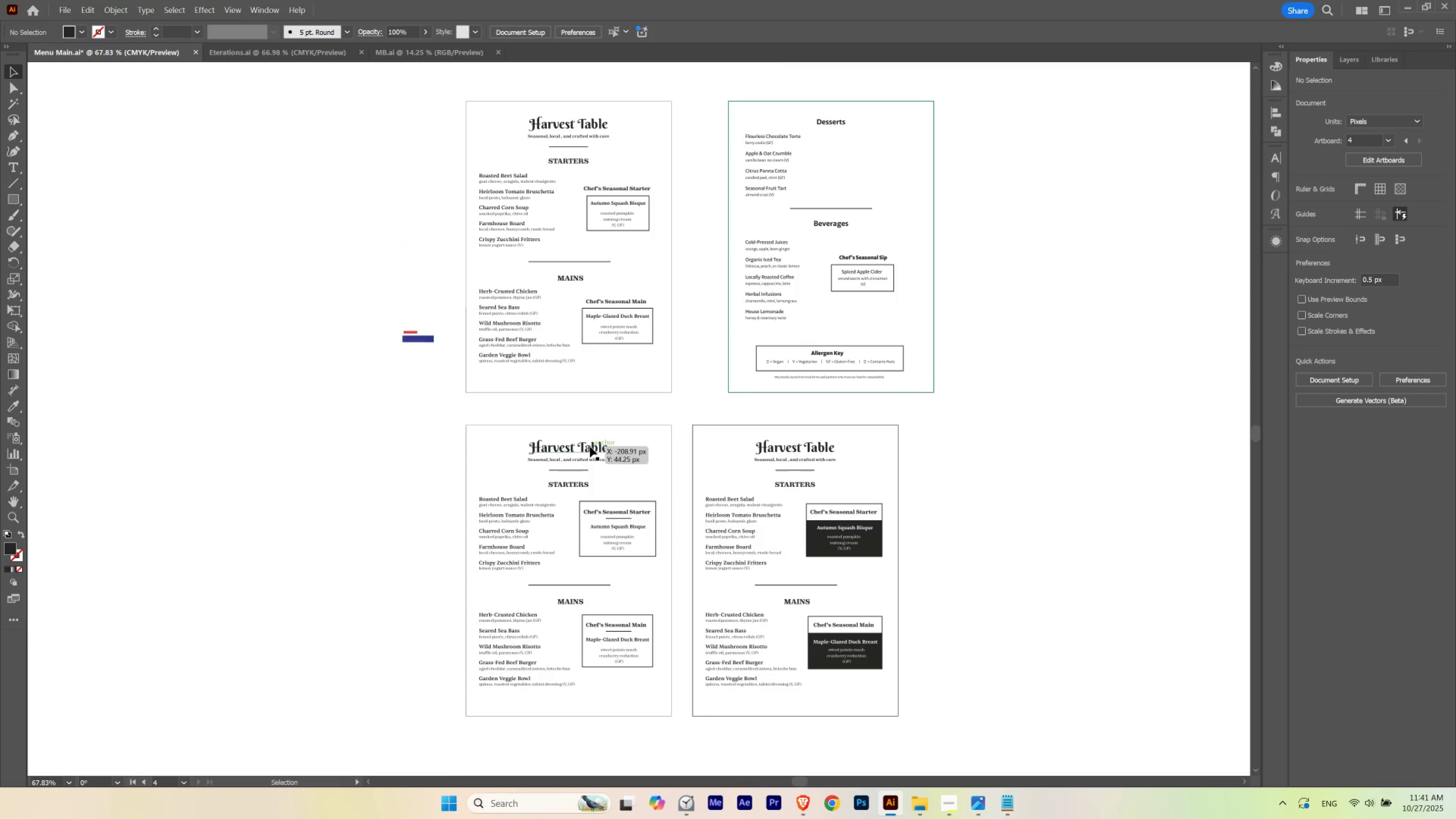 
left_click_drag(start_coordinate=[570, 357], to_coordinate=[590, 449])
 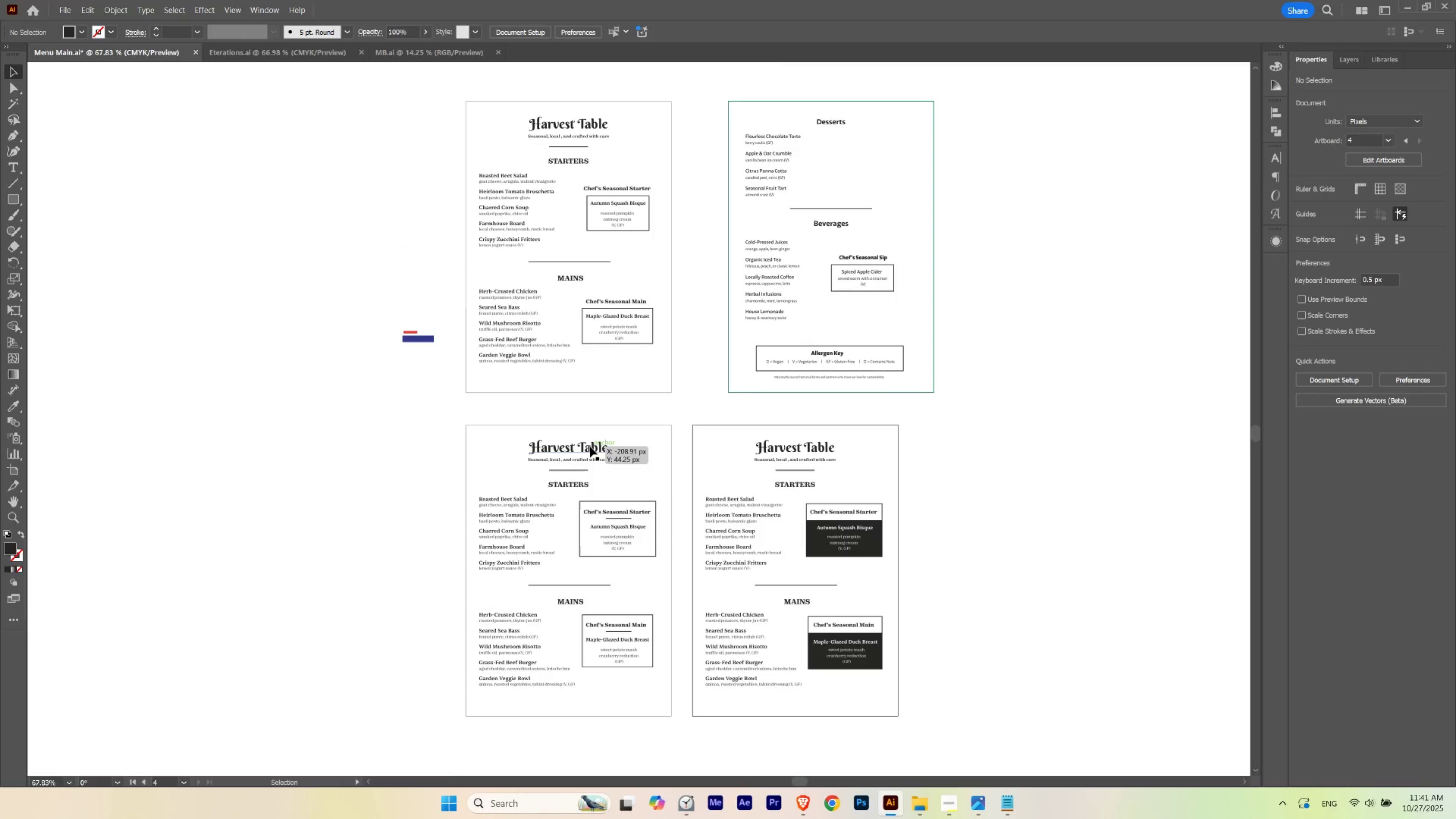 
hold_key(key=Space, duration=0.42)
 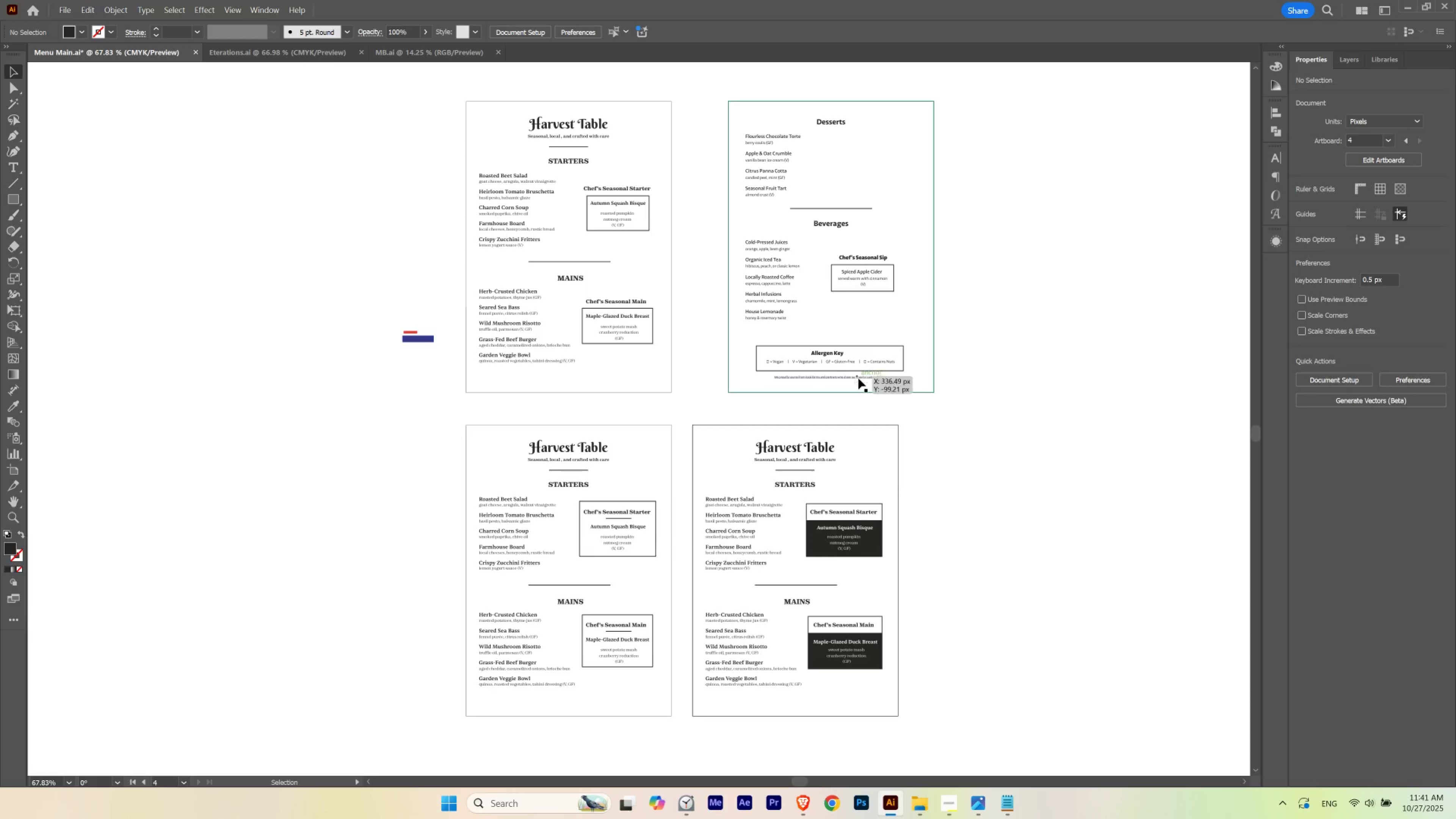 
key(B)
 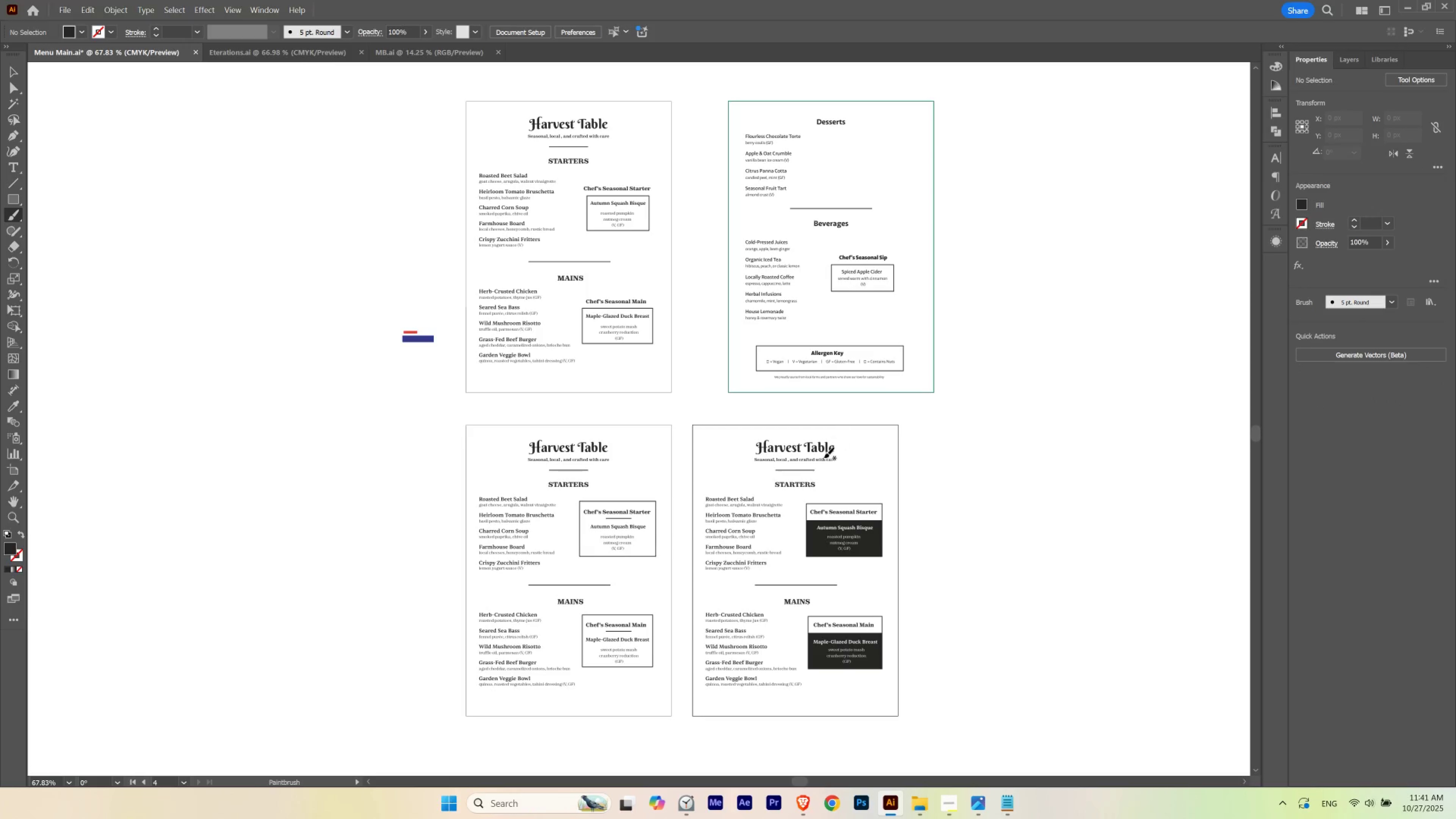 
hold_key(key=ControlLeft, duration=0.64)
 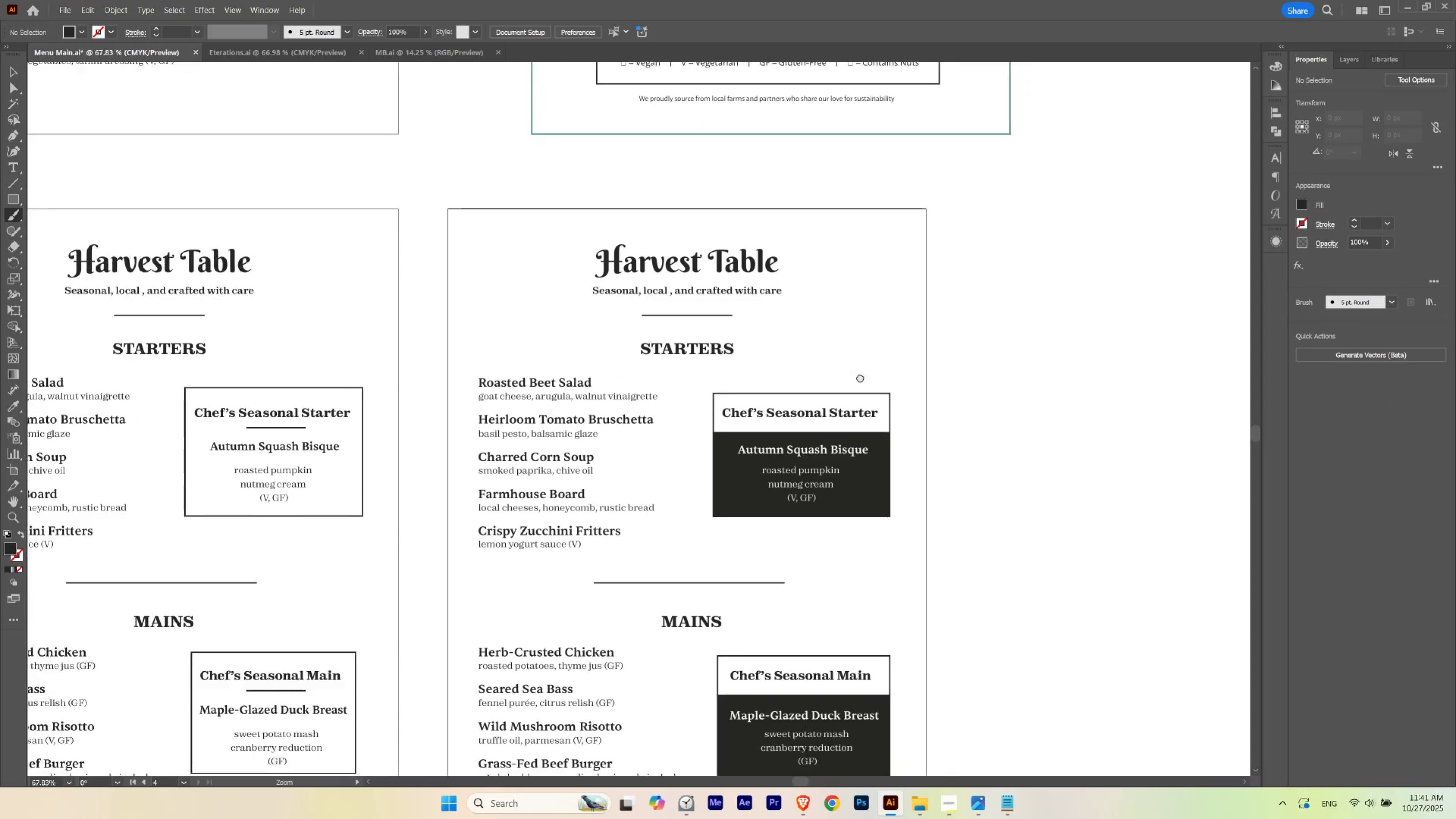 
hold_key(key=Space, duration=1.39)
 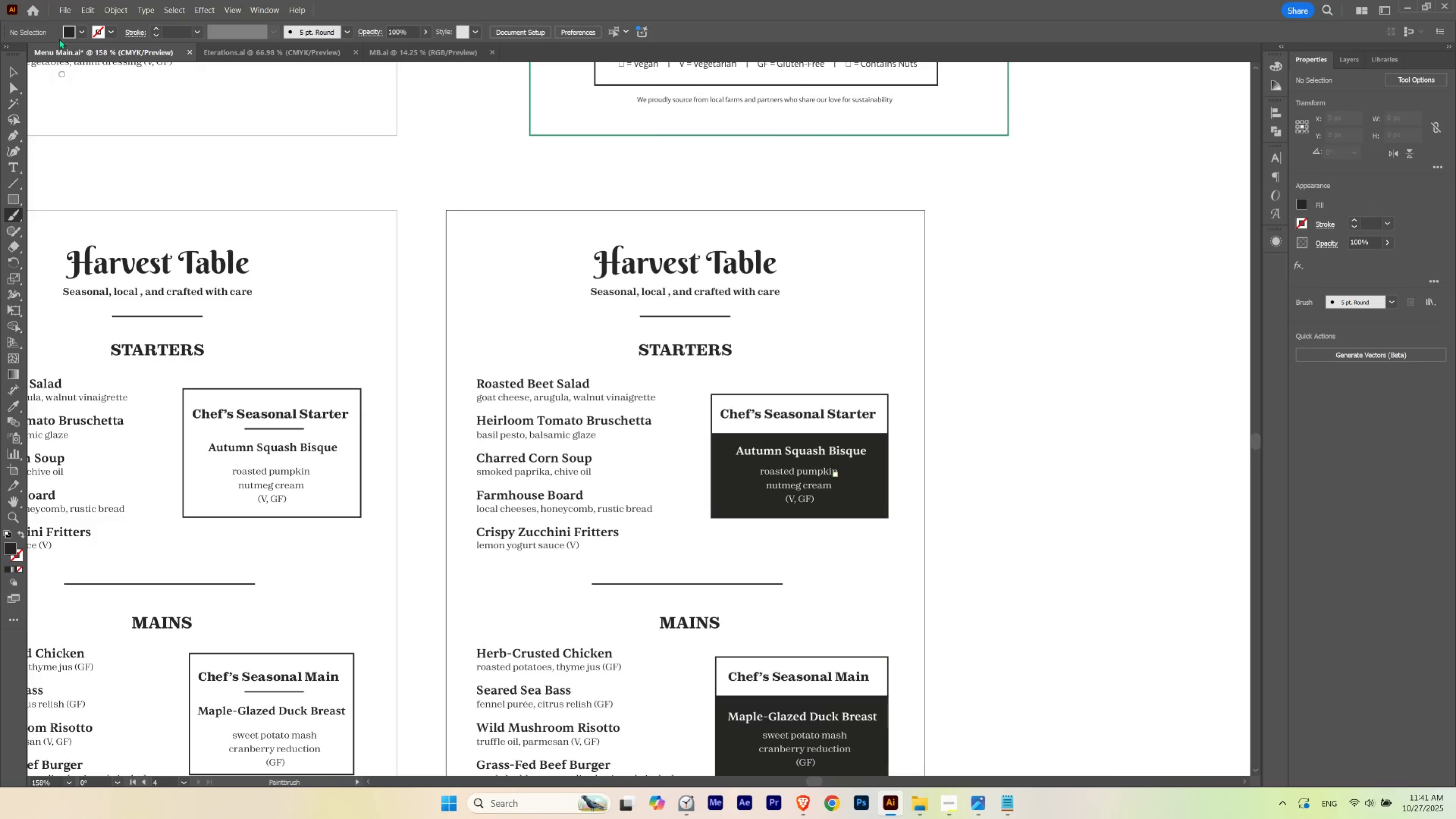 
left_click_drag(start_coordinate=[836, 475], to_coordinate=[929, 571])
 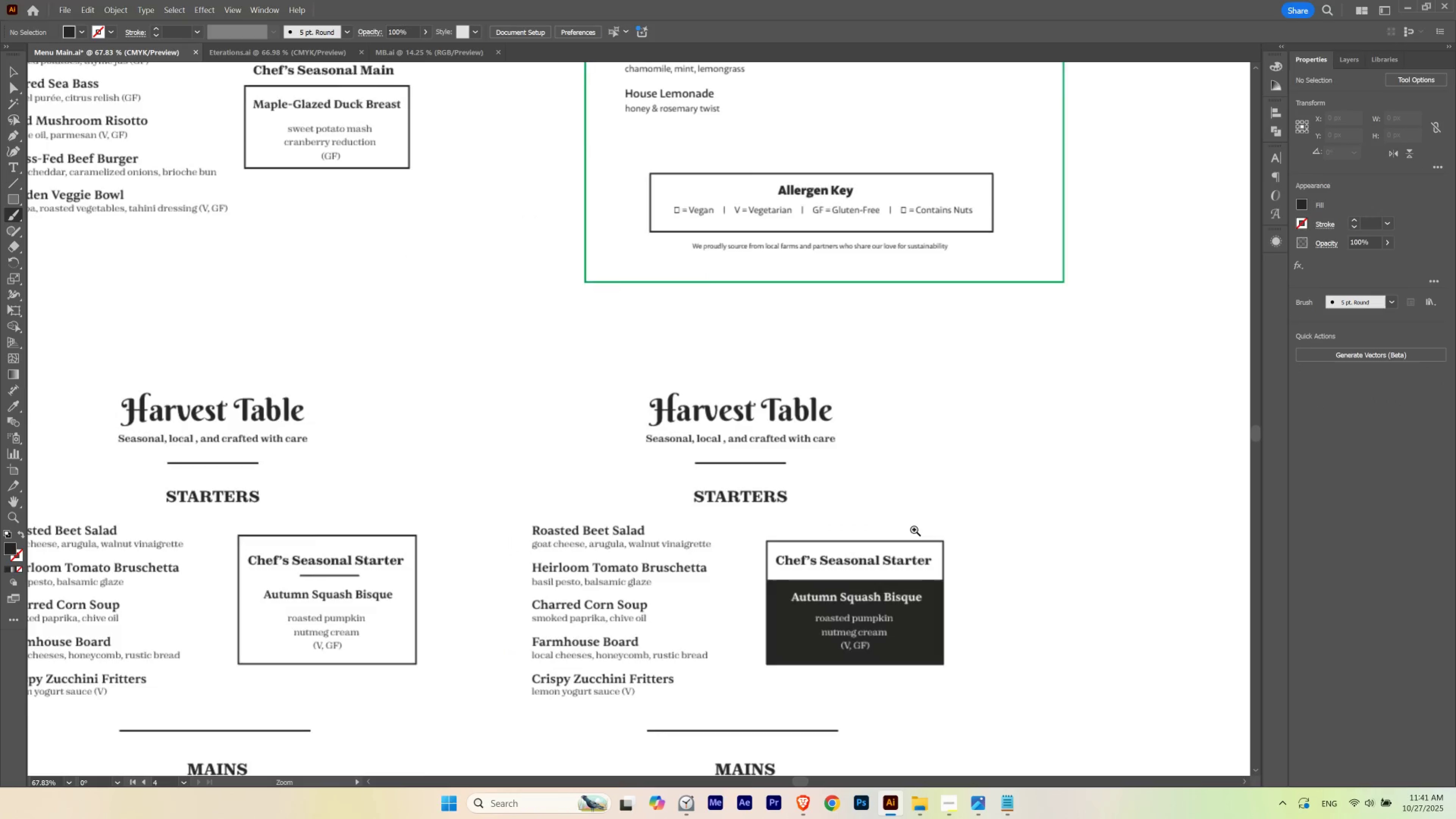 
left_click_drag(start_coordinate=[912, 525], to_coordinate=[857, 379])
 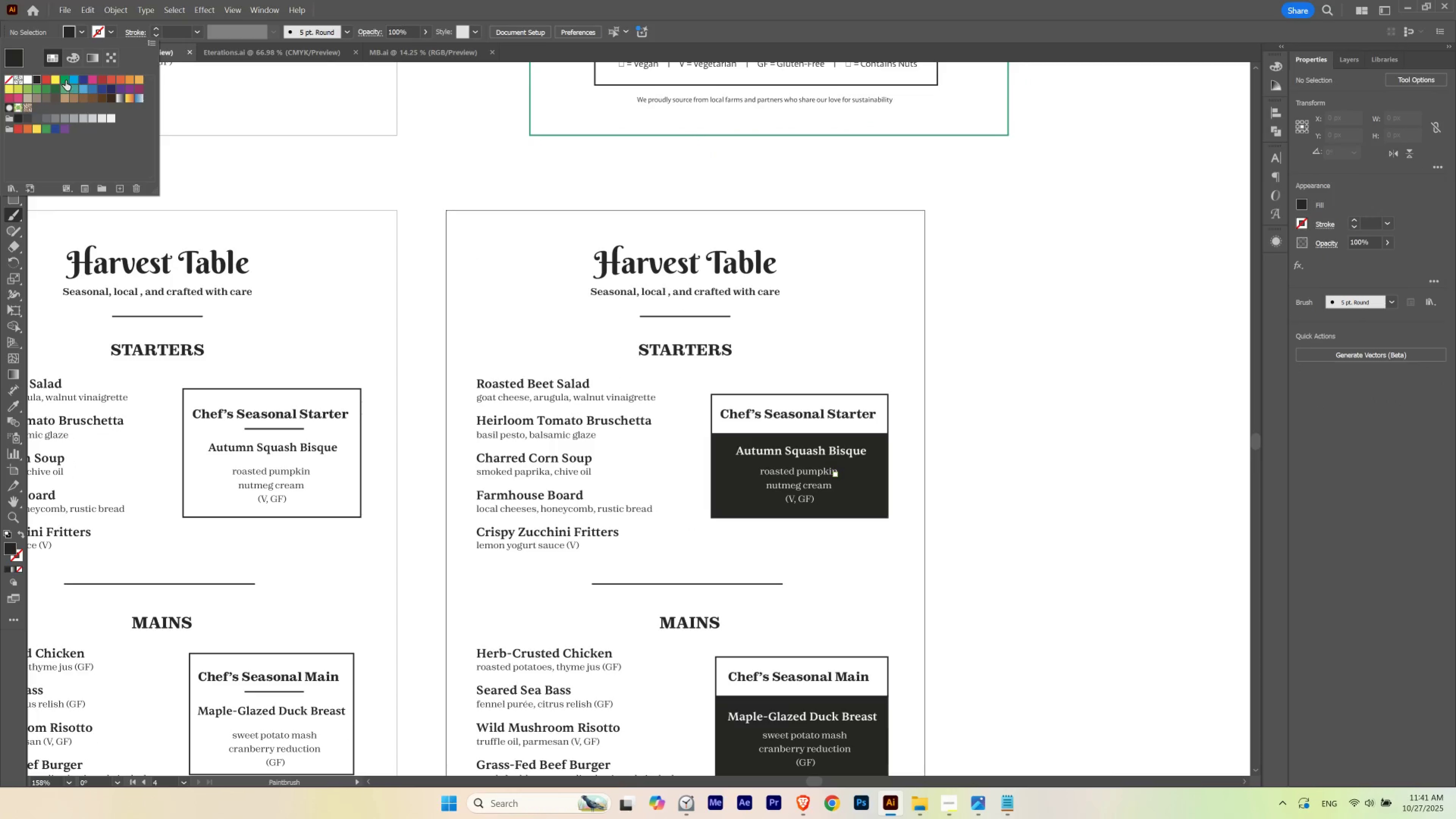 
left_click([522, 0])
 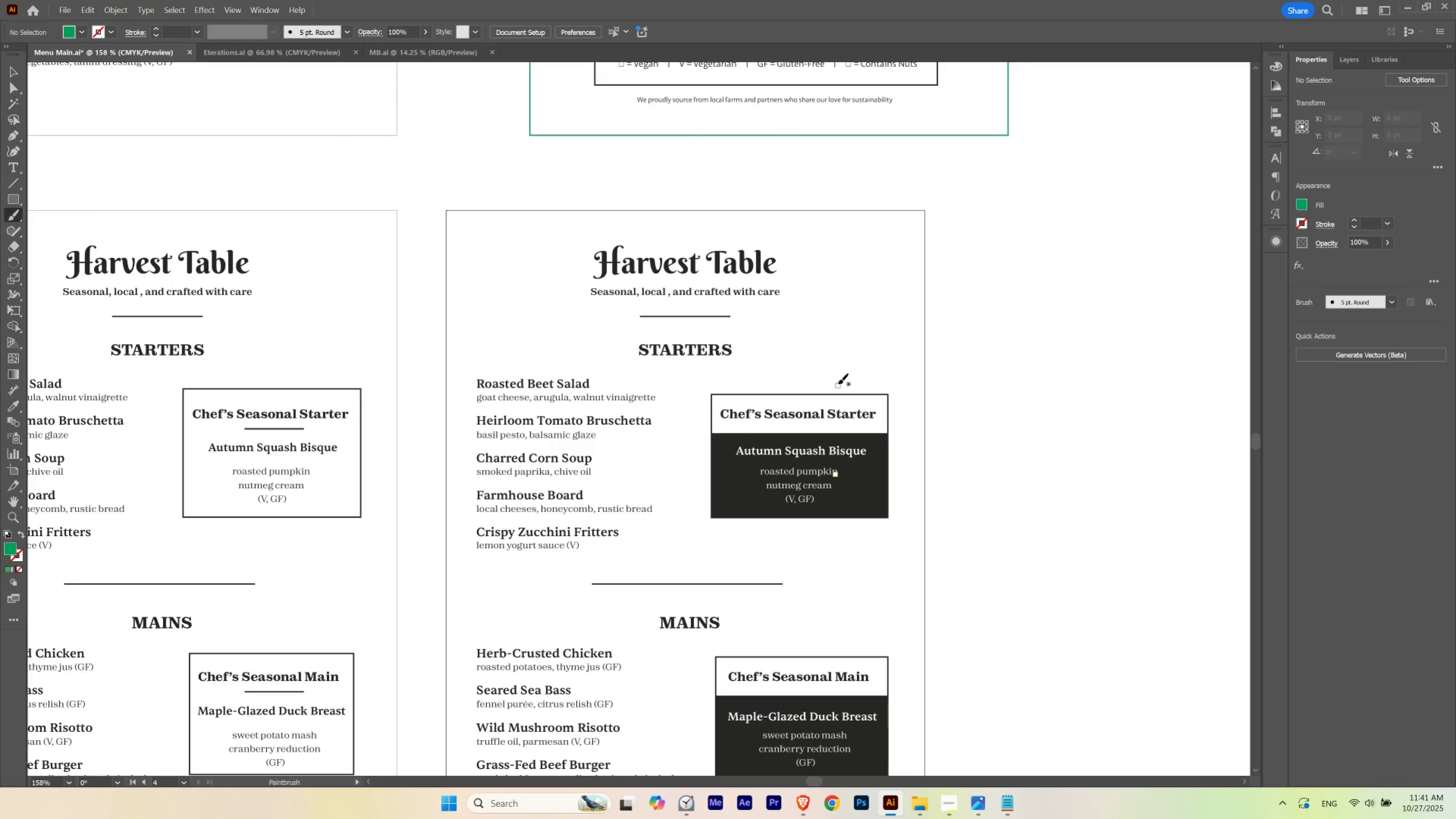 
left_click_drag(start_coordinate=[835, 378], to_coordinate=[869, 351])
 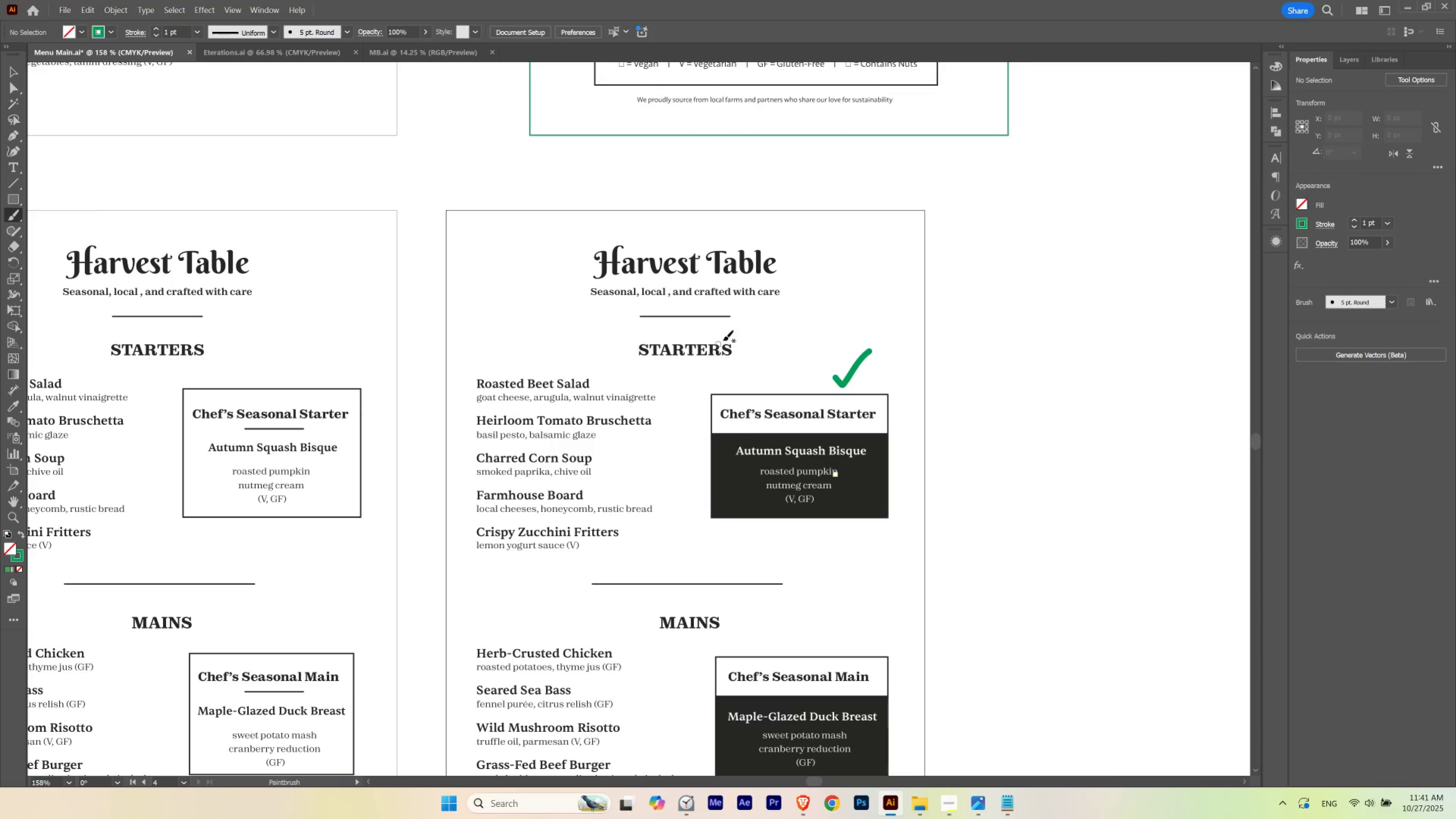 
hold_key(key=ControlLeft, duration=1.31)
 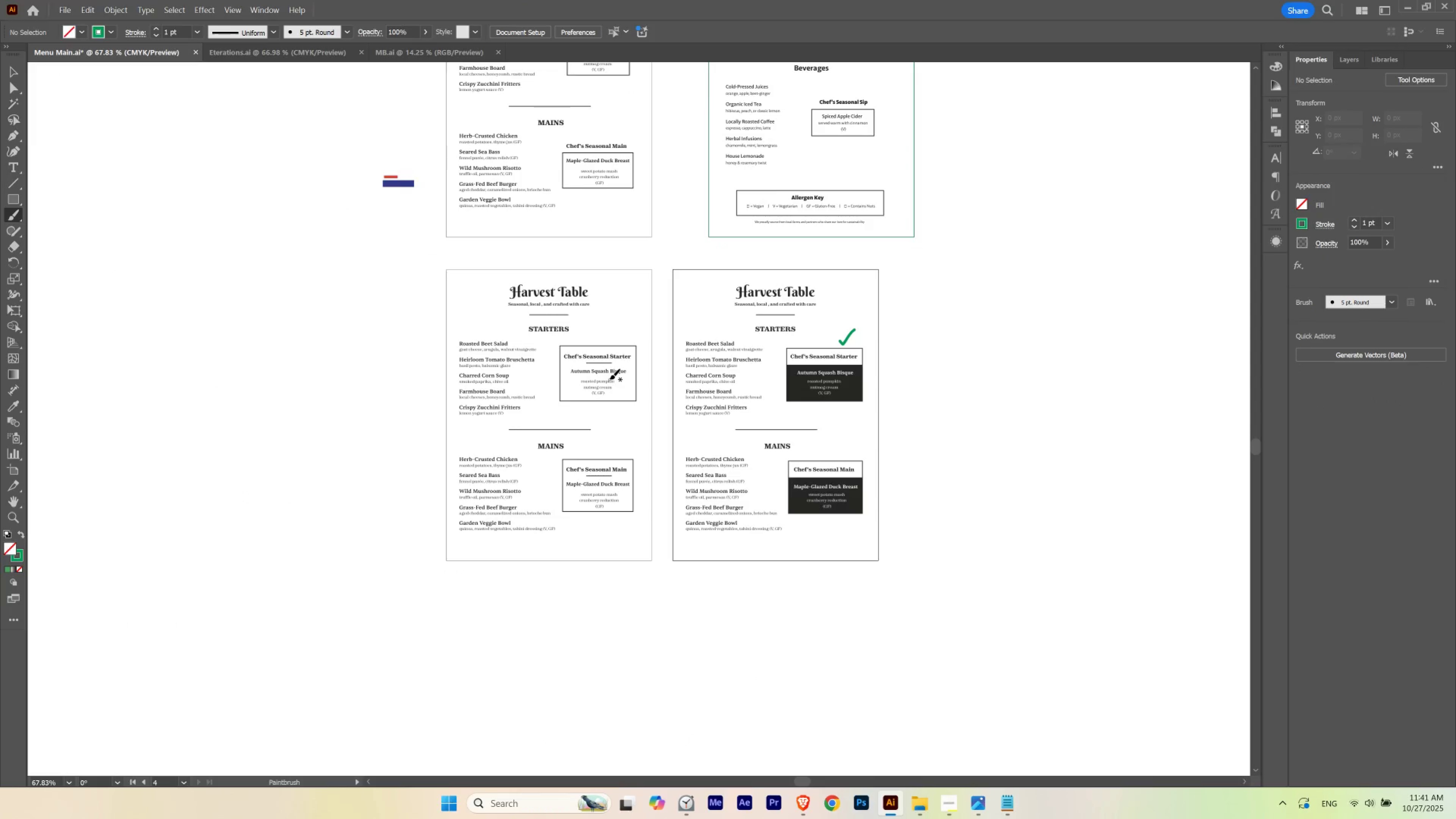 
hold_key(key=Space, duration=1.27)
 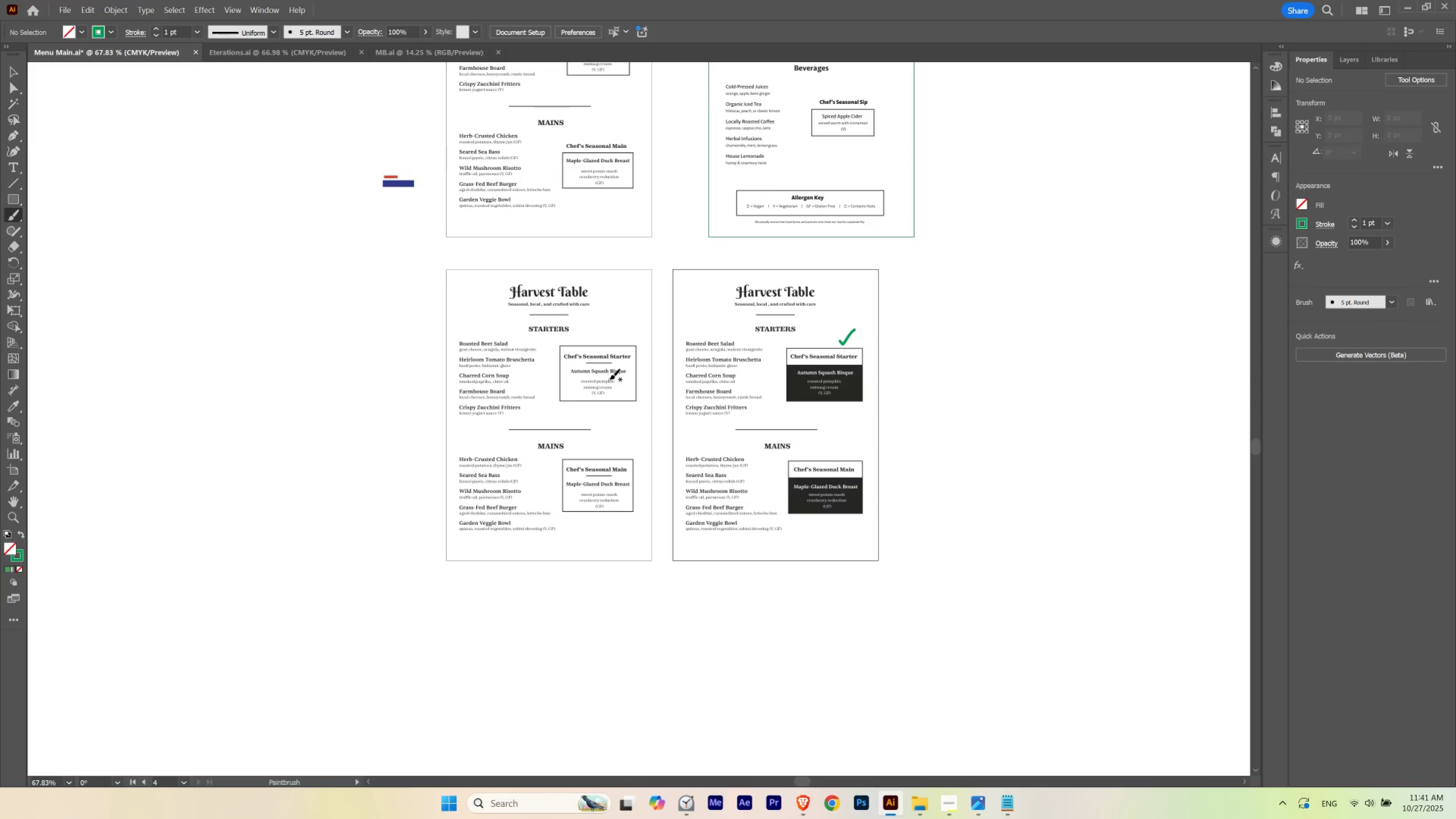 
left_click_drag(start_coordinate=[843, 313], to_coordinate=[751, 404])
 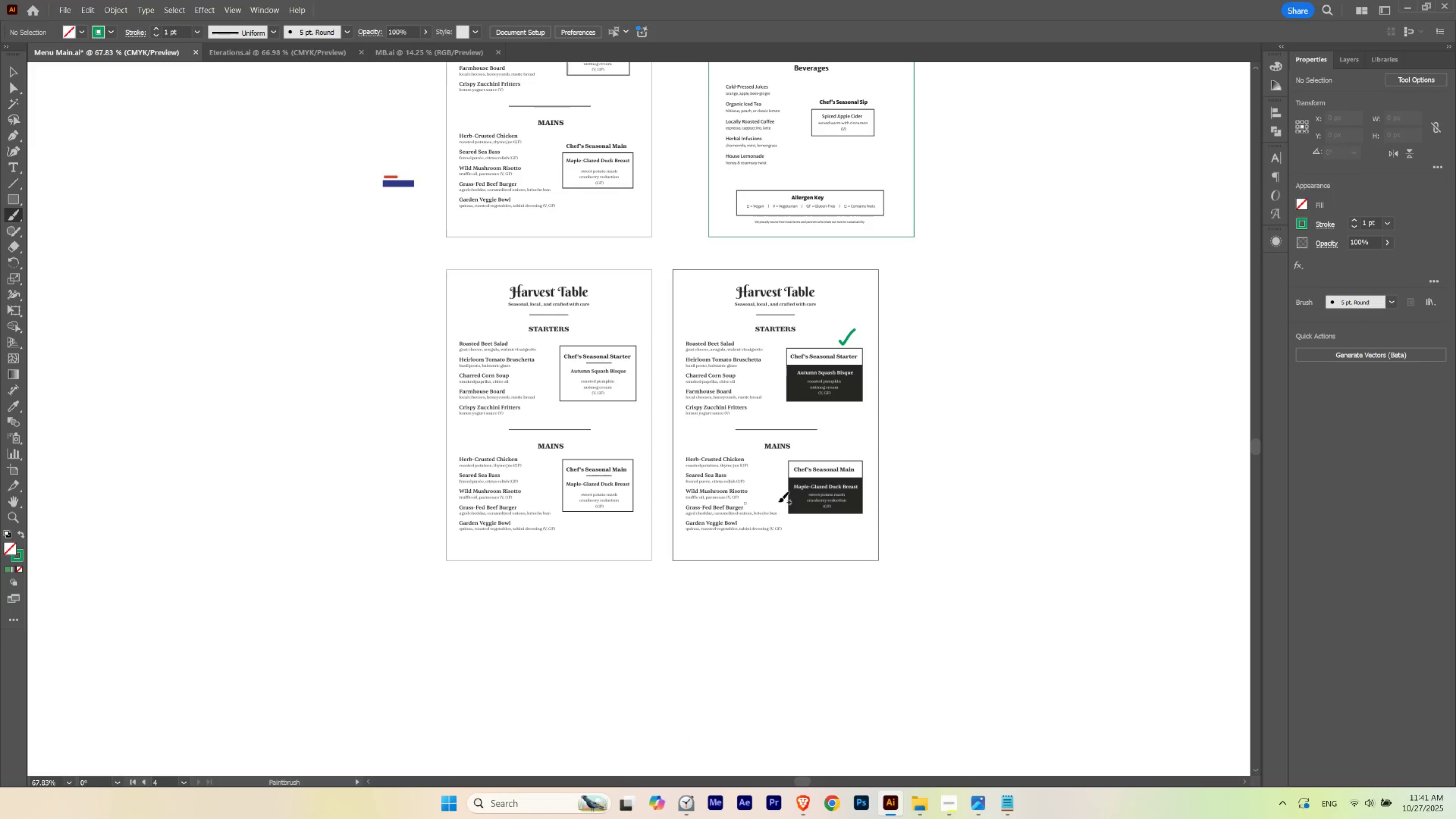 
hold_key(key=Space, duration=0.53)
 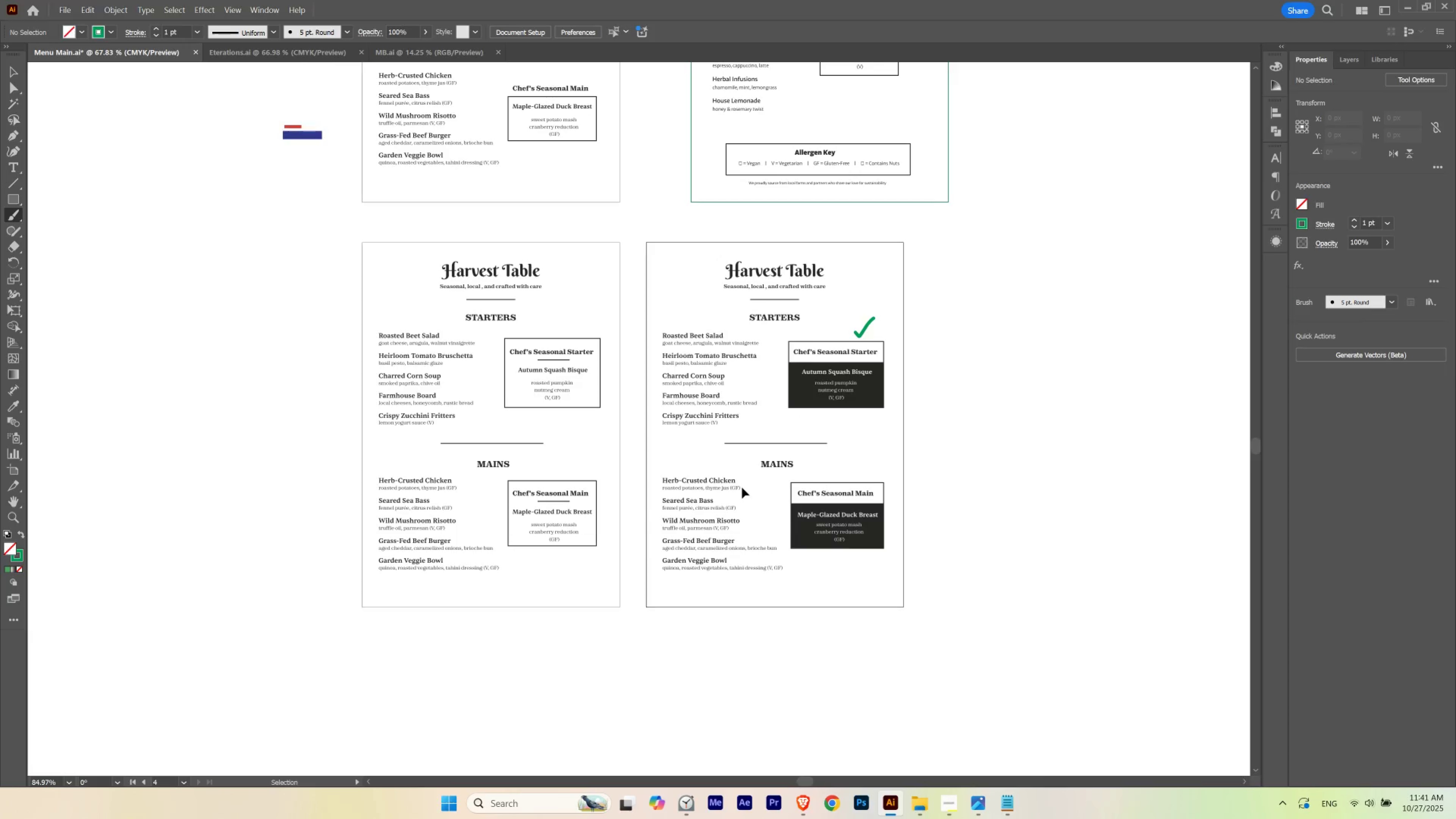 
left_click_drag(start_coordinate=[778, 375], to_coordinate=[802, 423])
 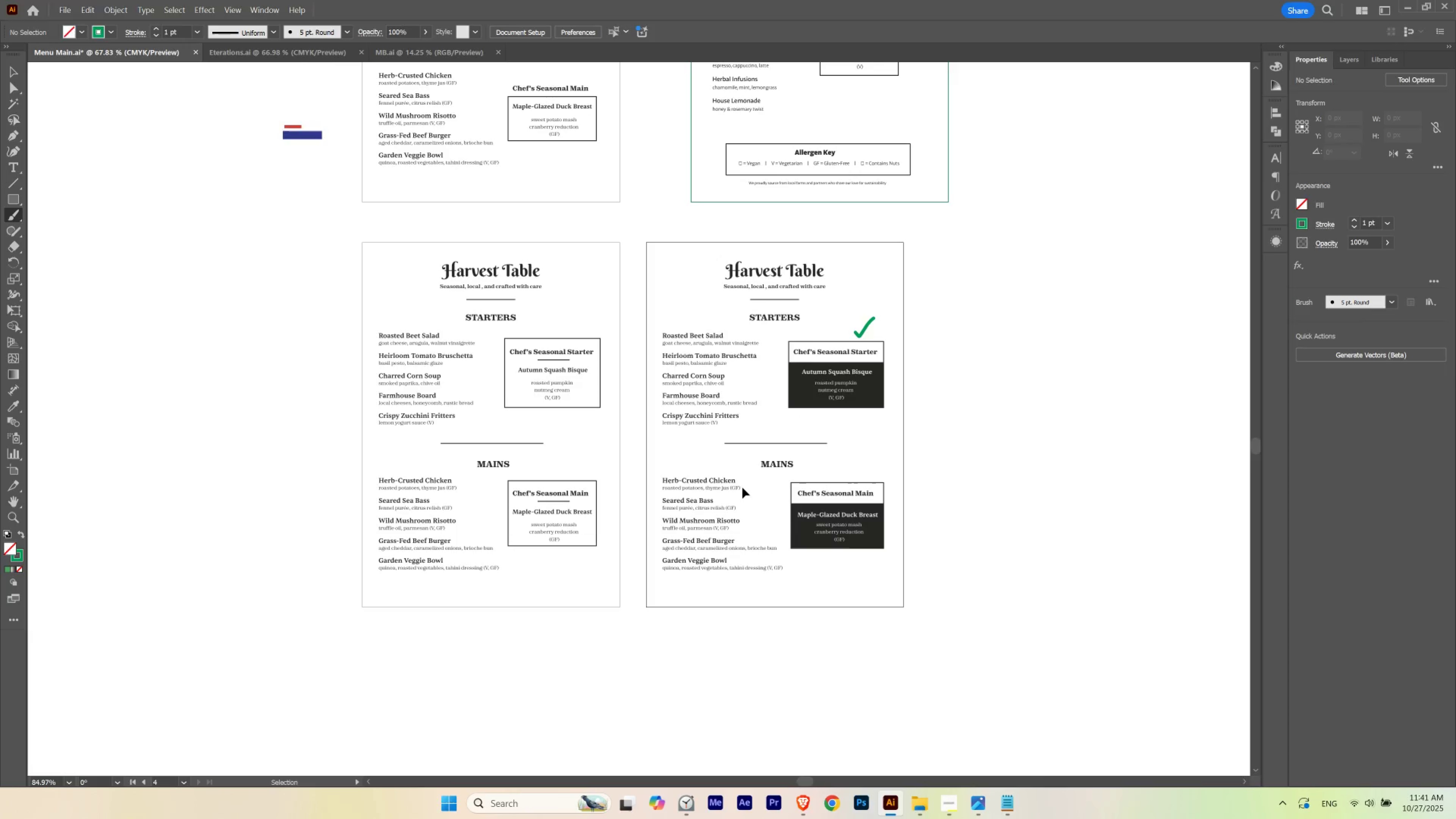 
key(Control+Z)
 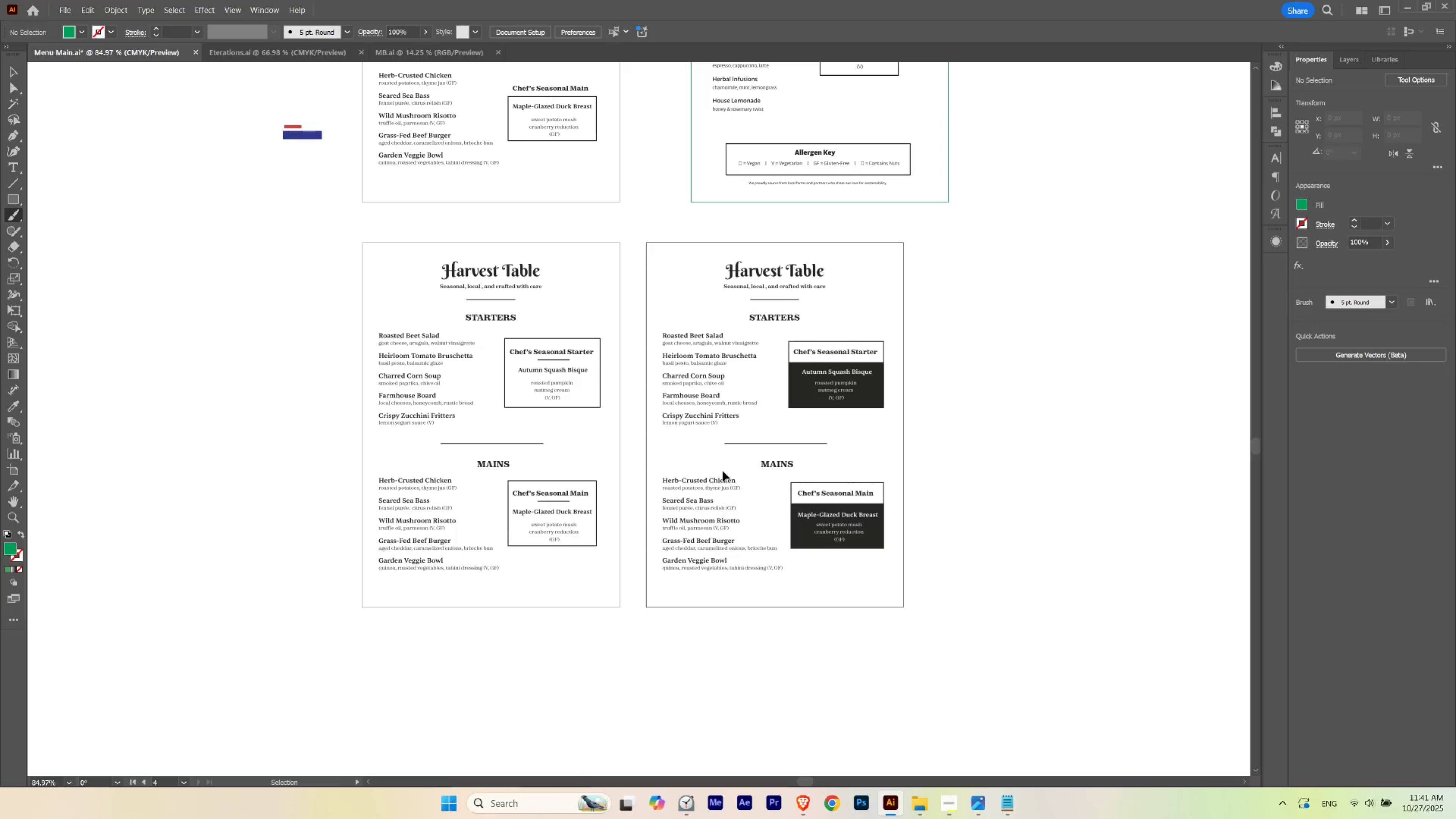 
key(V)
 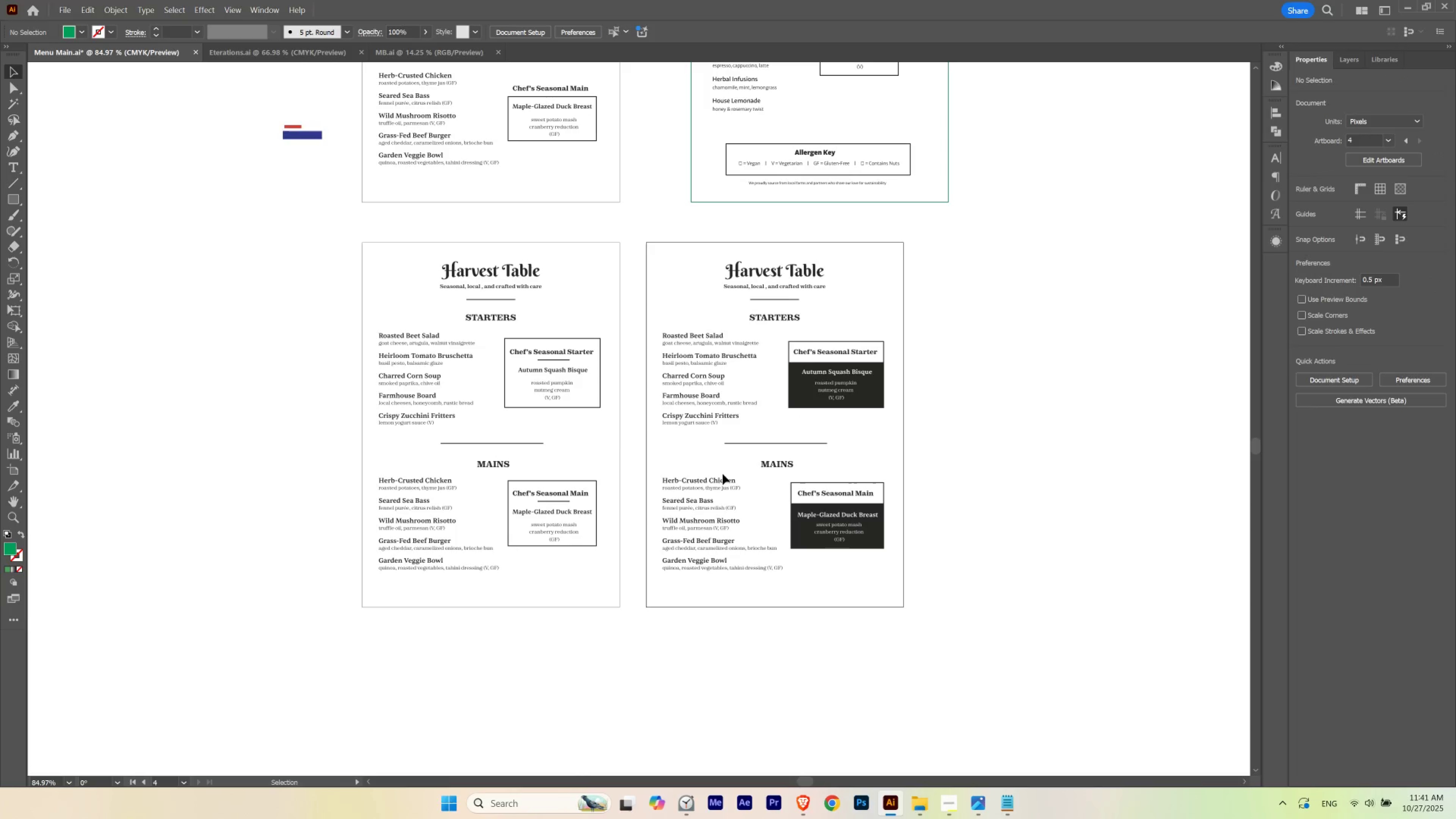 
hold_key(key=Space, duration=3.17)
 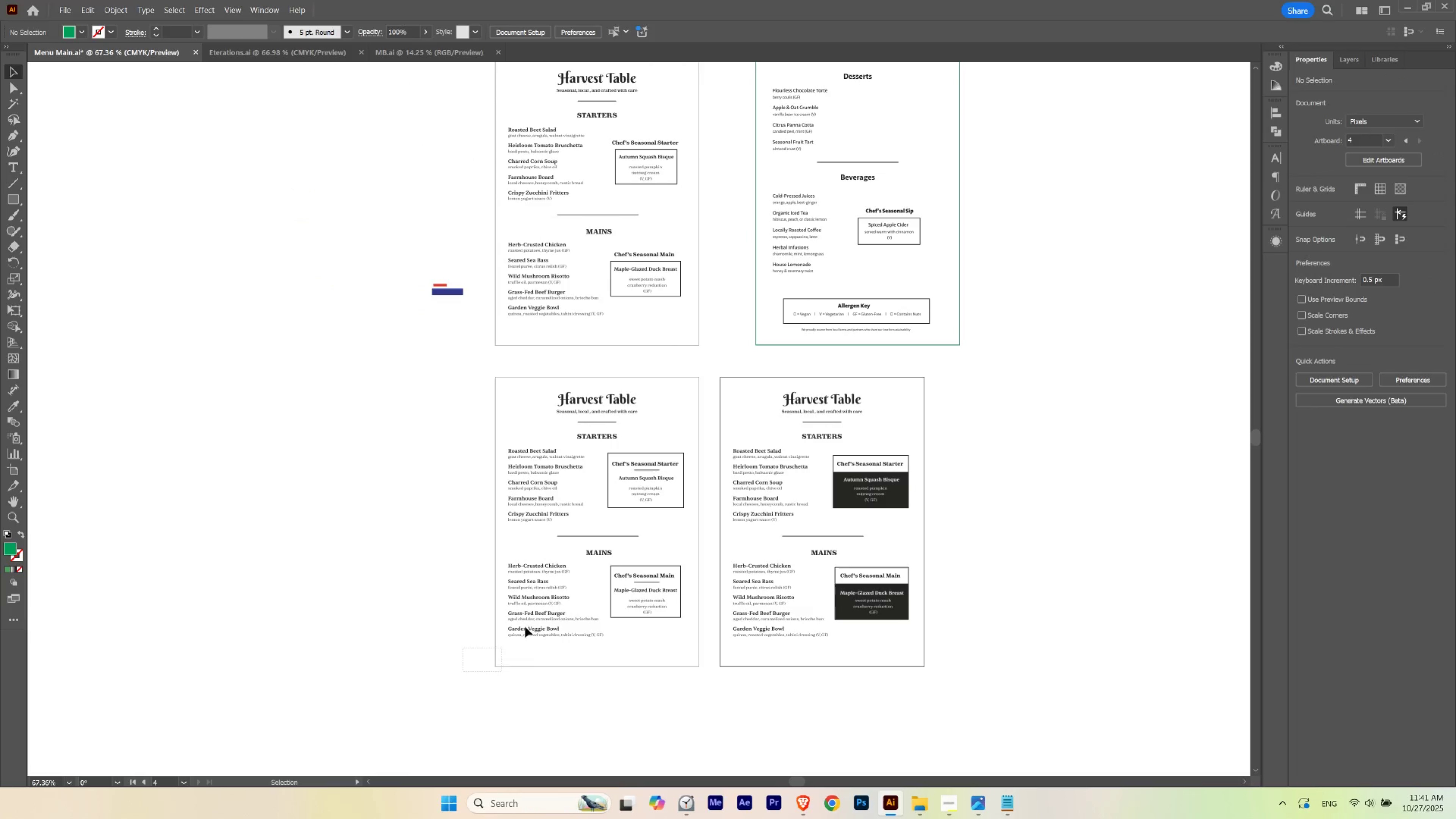 
left_click_drag(start_coordinate=[557, 309], to_coordinate=[561, 459])
 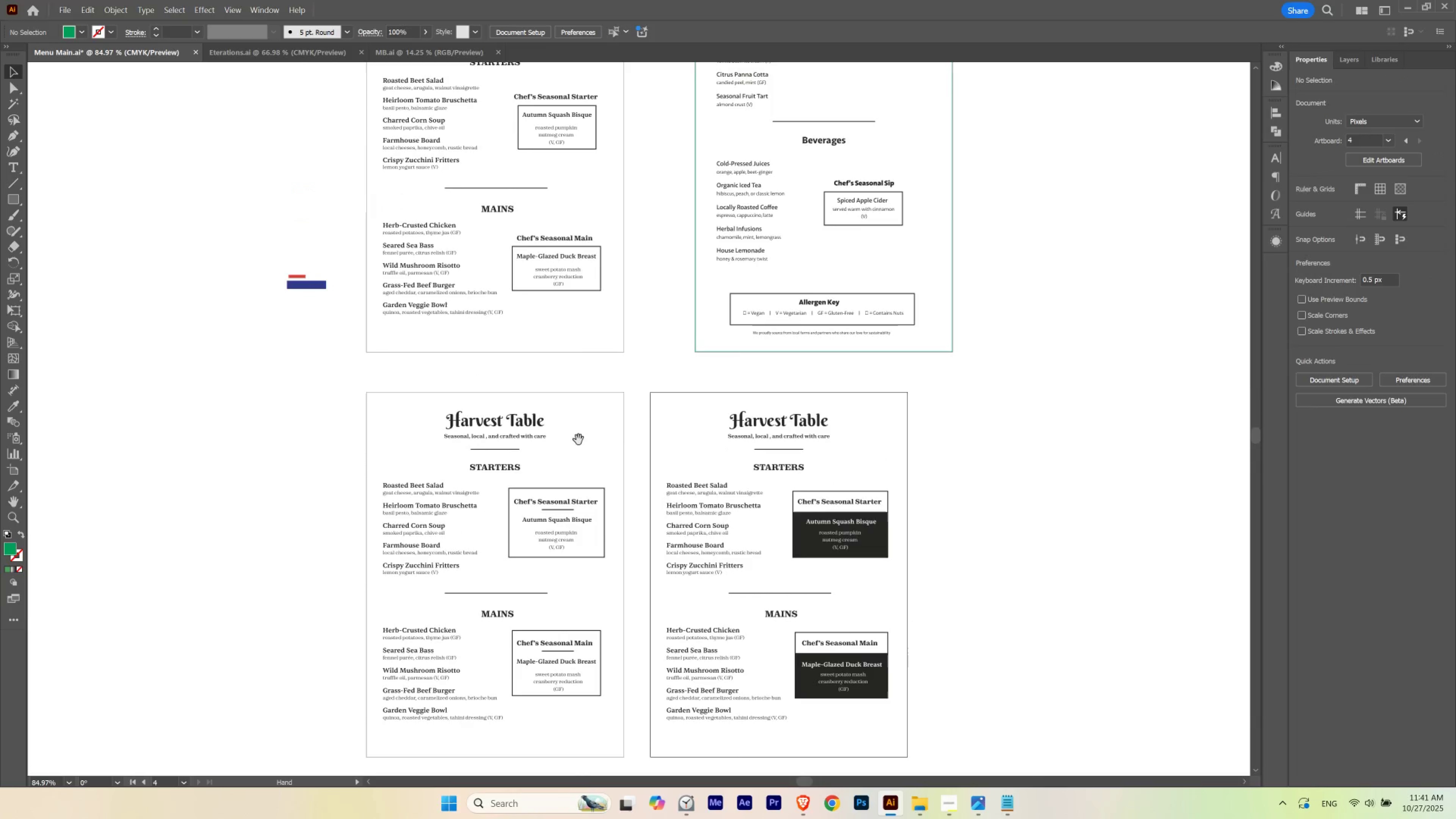 
hold_key(key=ControlLeft, duration=0.64)
left_click_drag(start_coordinate=[583, 439], to_coordinate=[557, 467])
 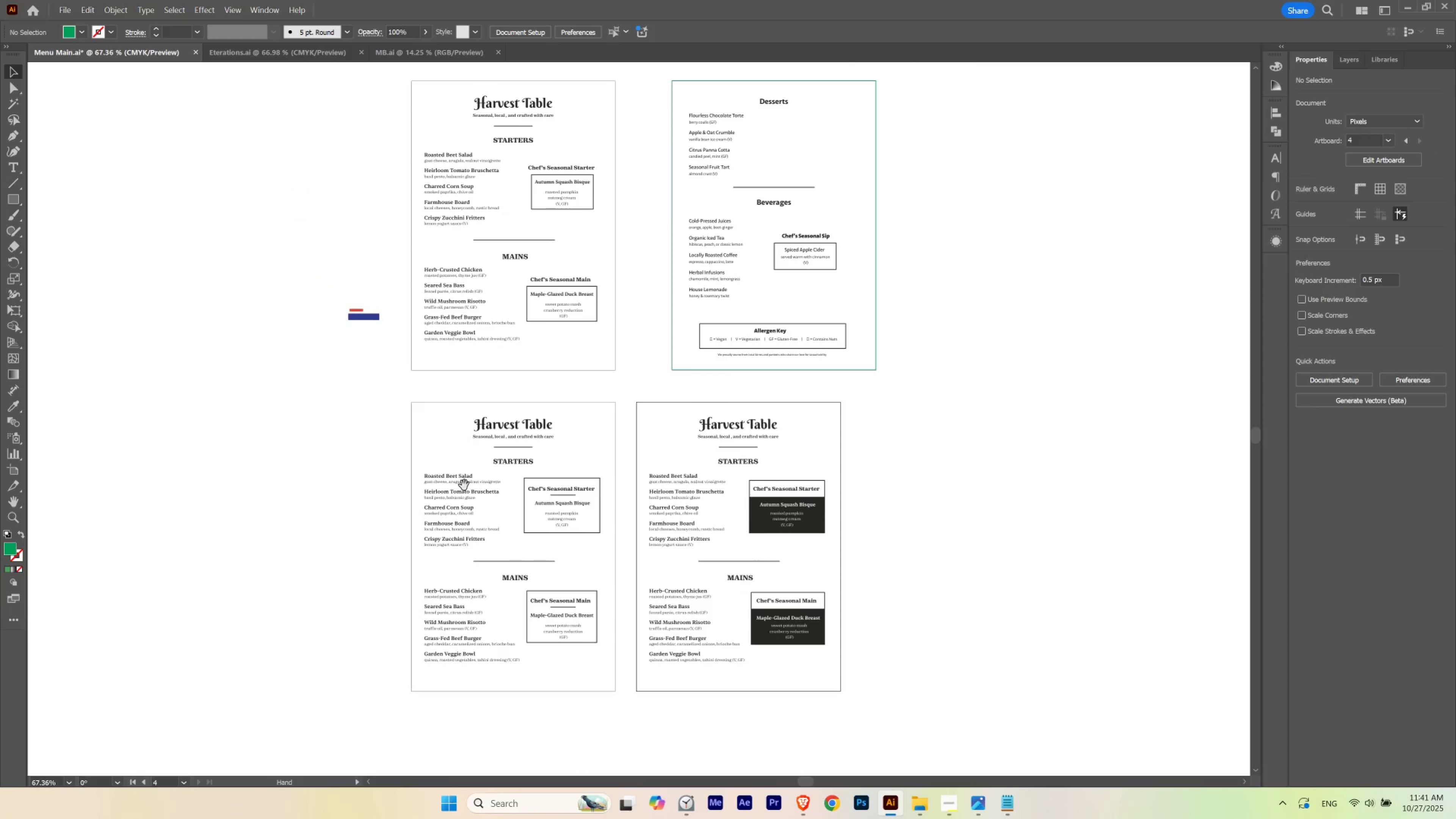 
left_click_drag(start_coordinate=[404, 473], to_coordinate=[488, 448])
 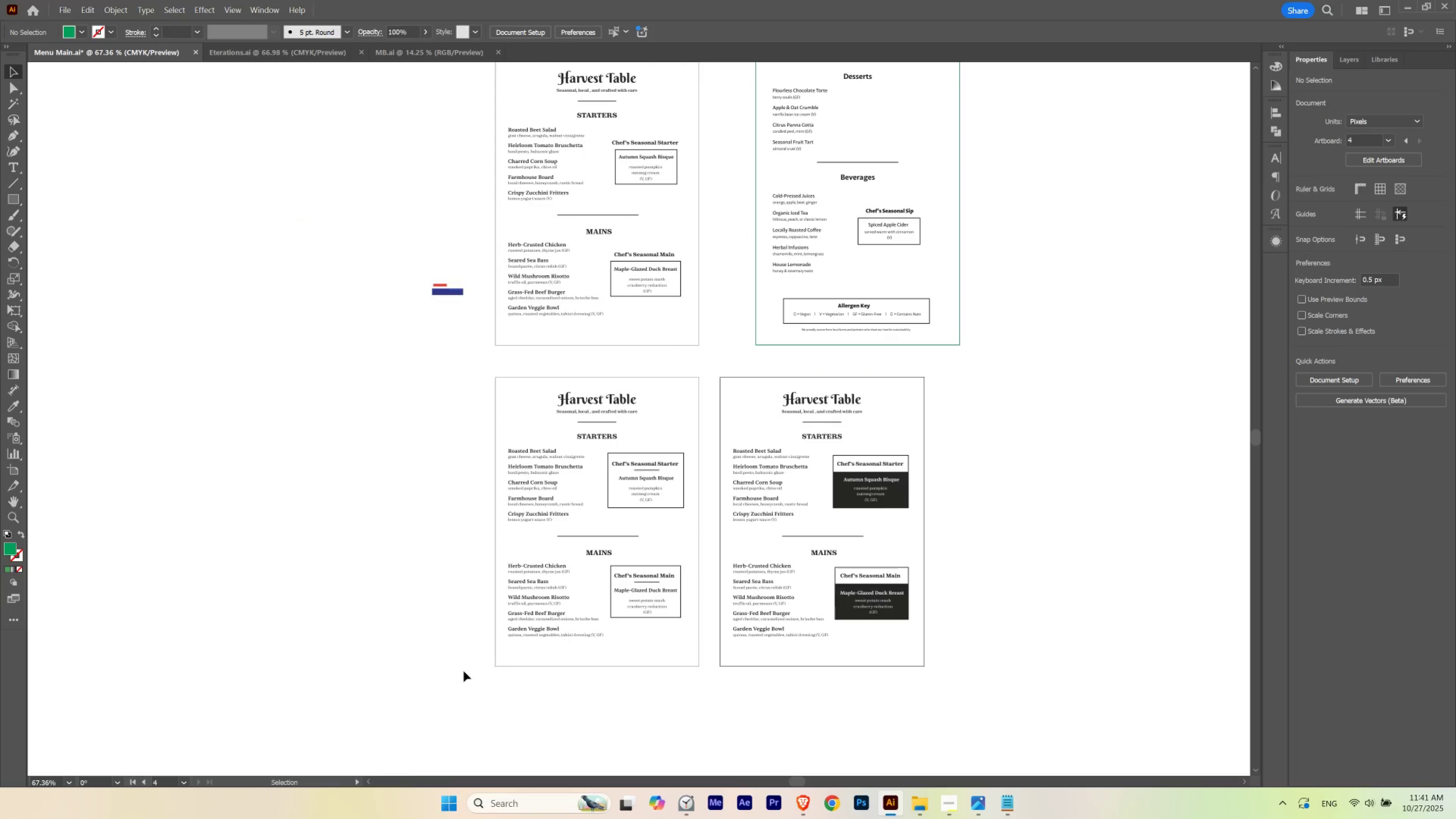 
left_click_drag(start_coordinate=[464, 671], to_coordinate=[694, 383])
 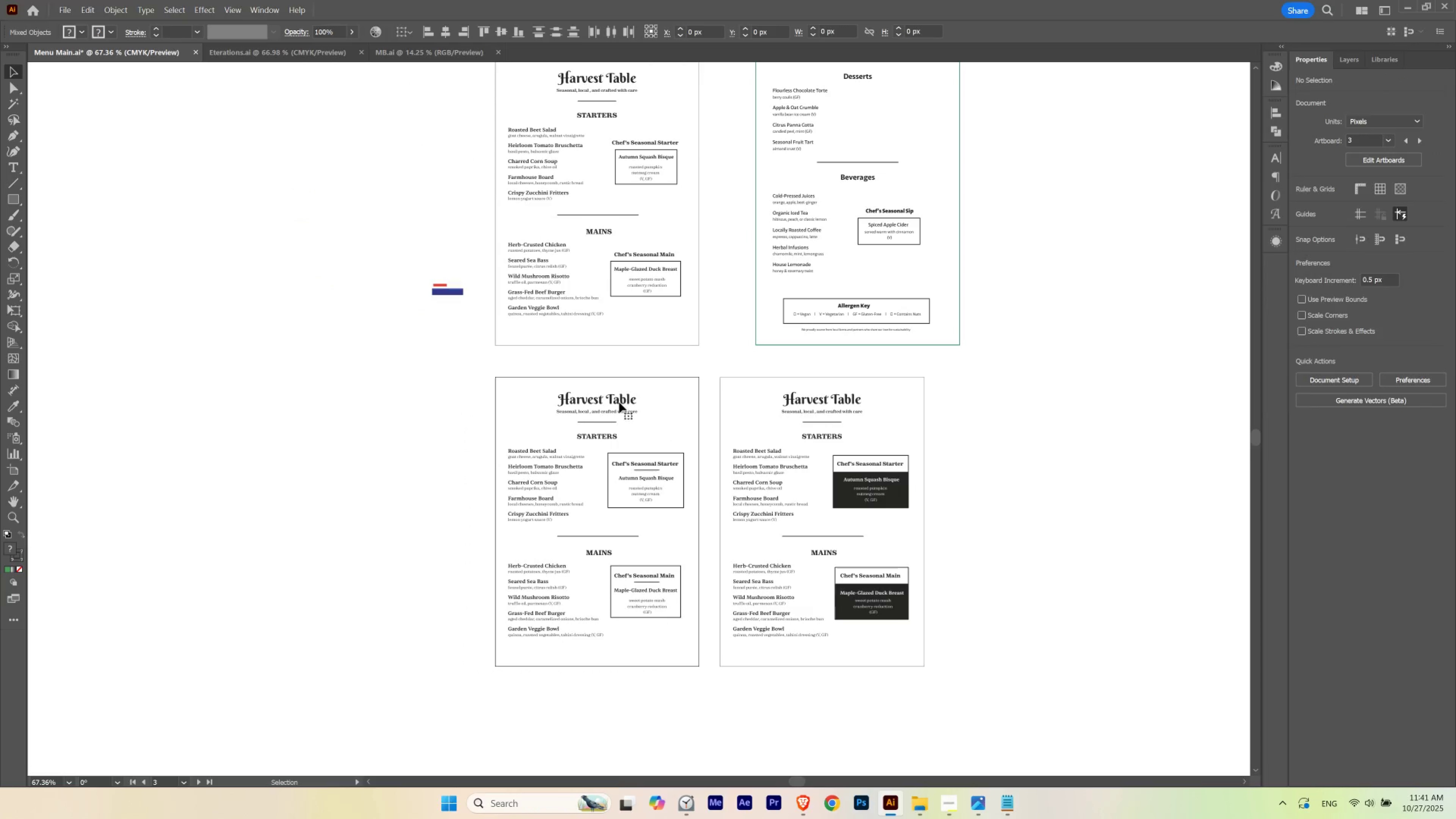 
left_click_drag(start_coordinate=[619, 402], to_coordinate=[234, 412])
 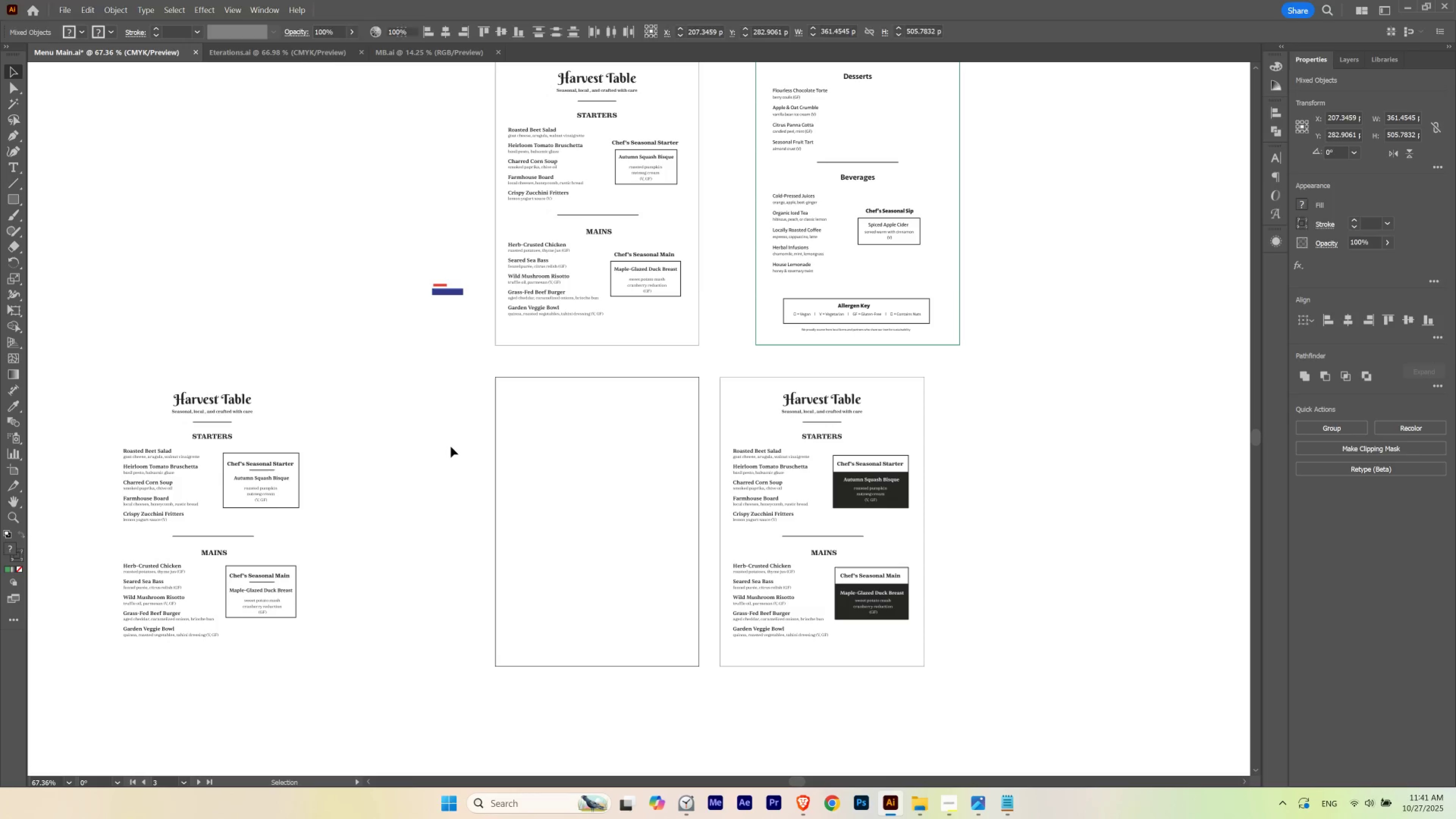 
hold_key(key=ShiftLeft, duration=1.5)
 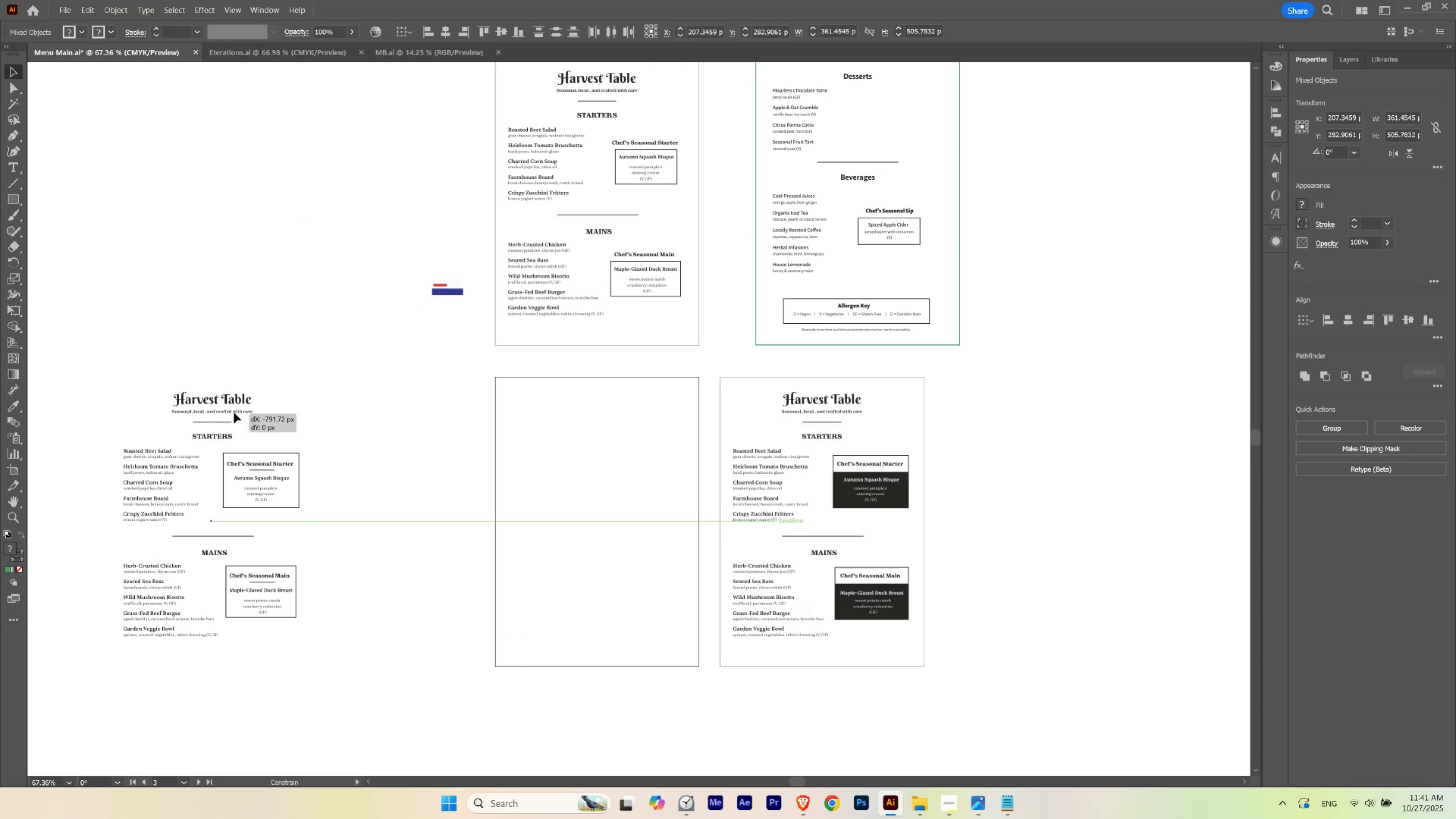 
key(Shift+ShiftLeft)
 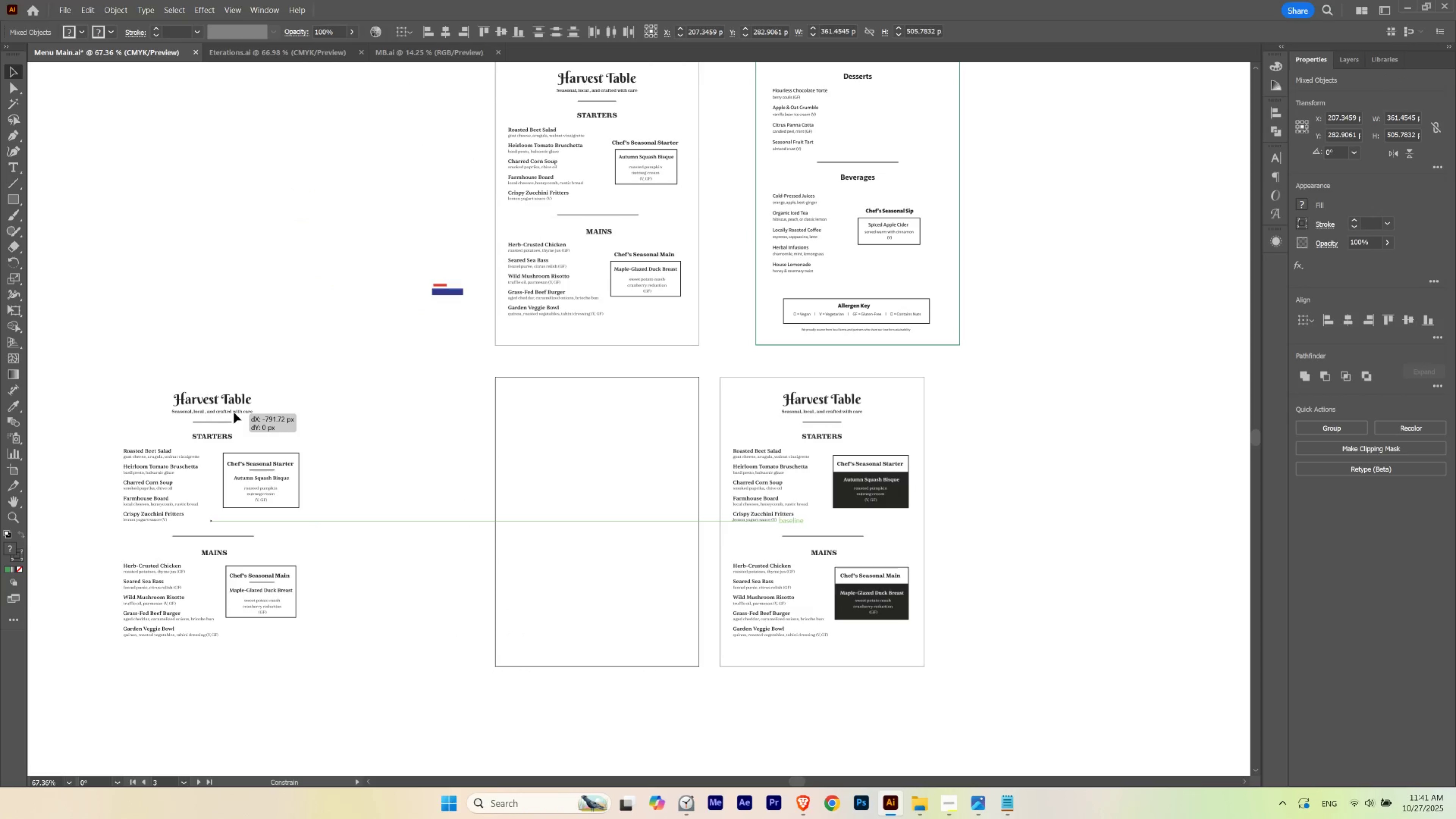 
key(Shift+ShiftLeft)
 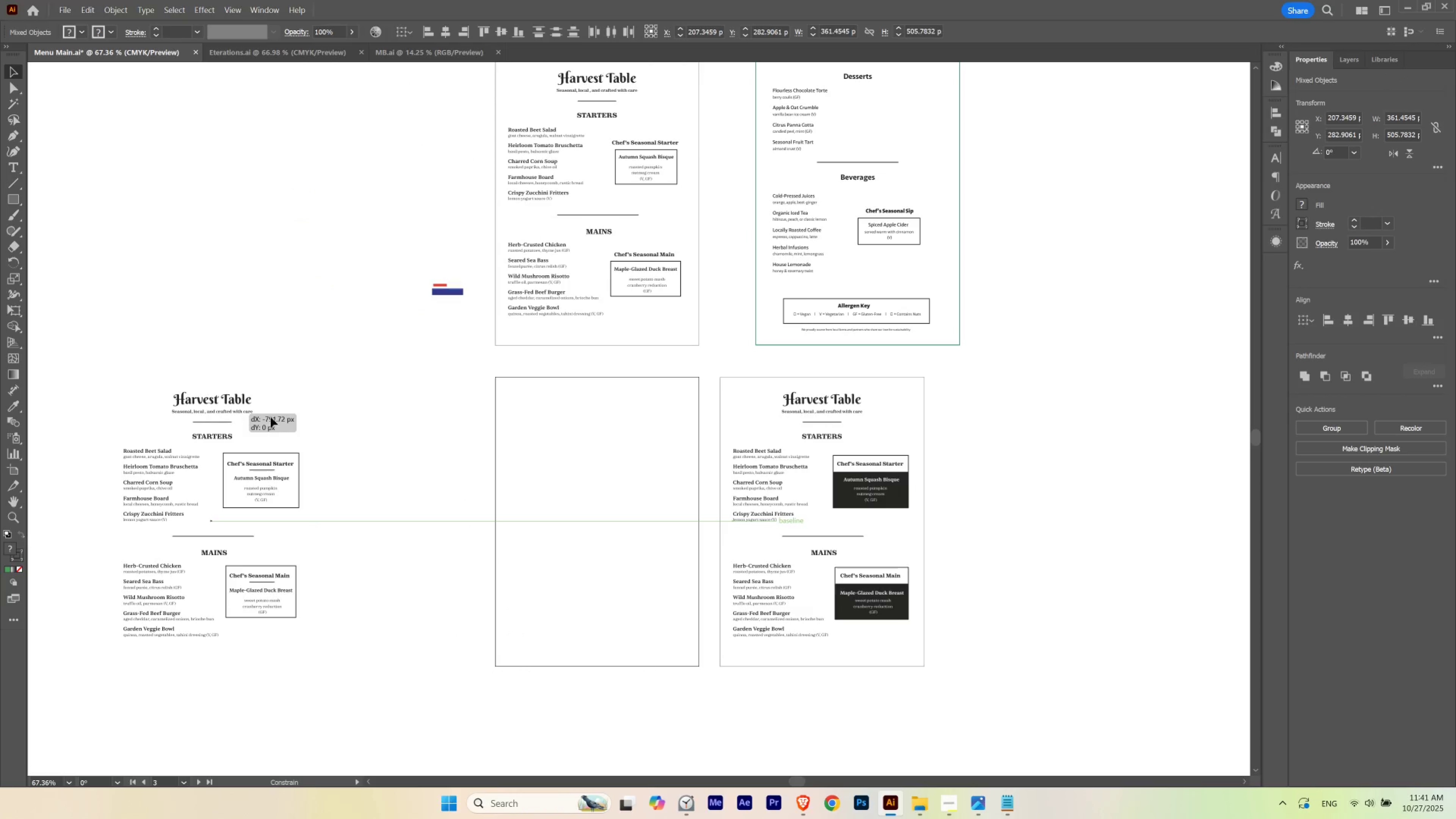 
key(Shift+ShiftLeft)
 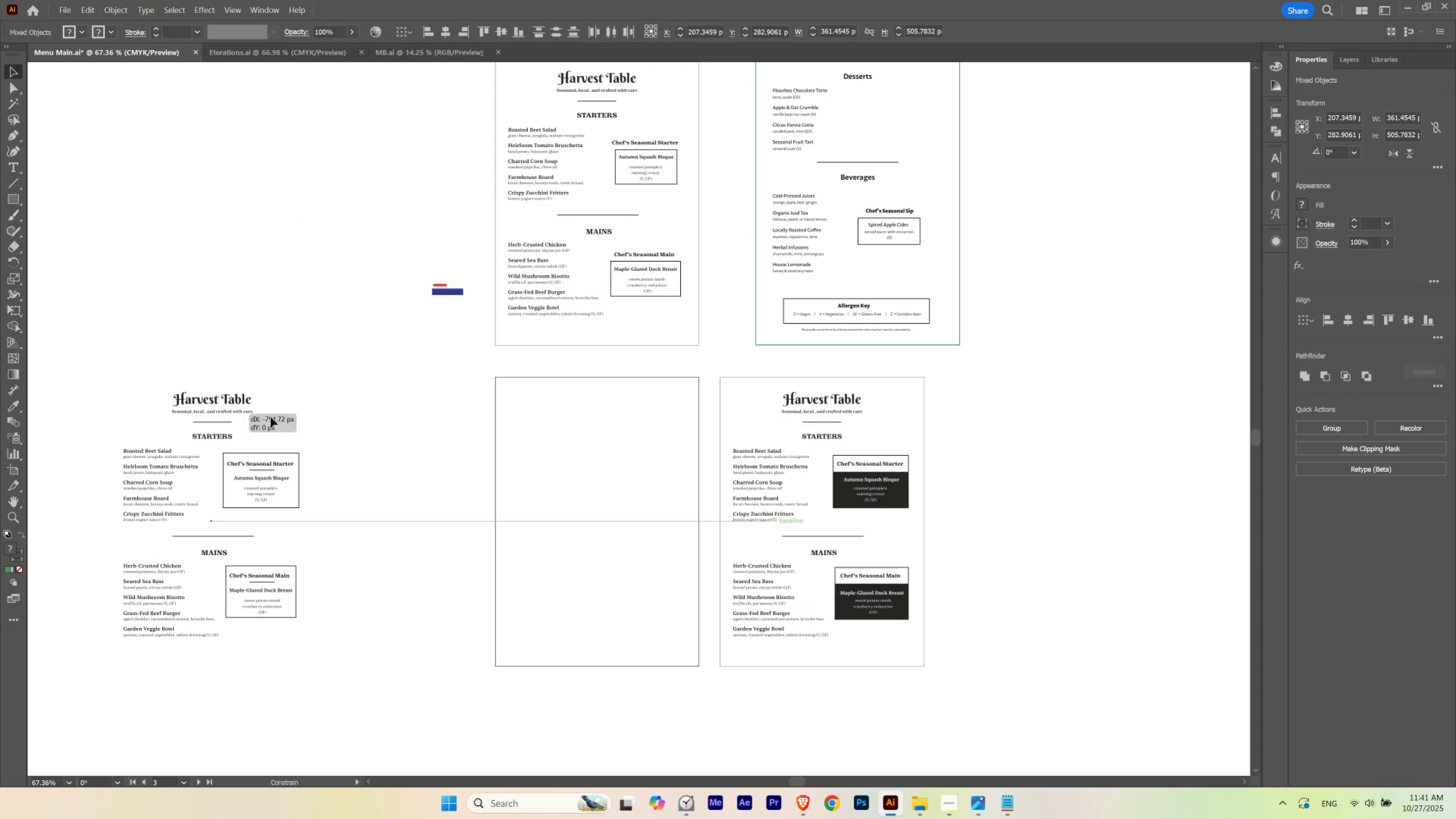 
key(Shift+ShiftLeft)
 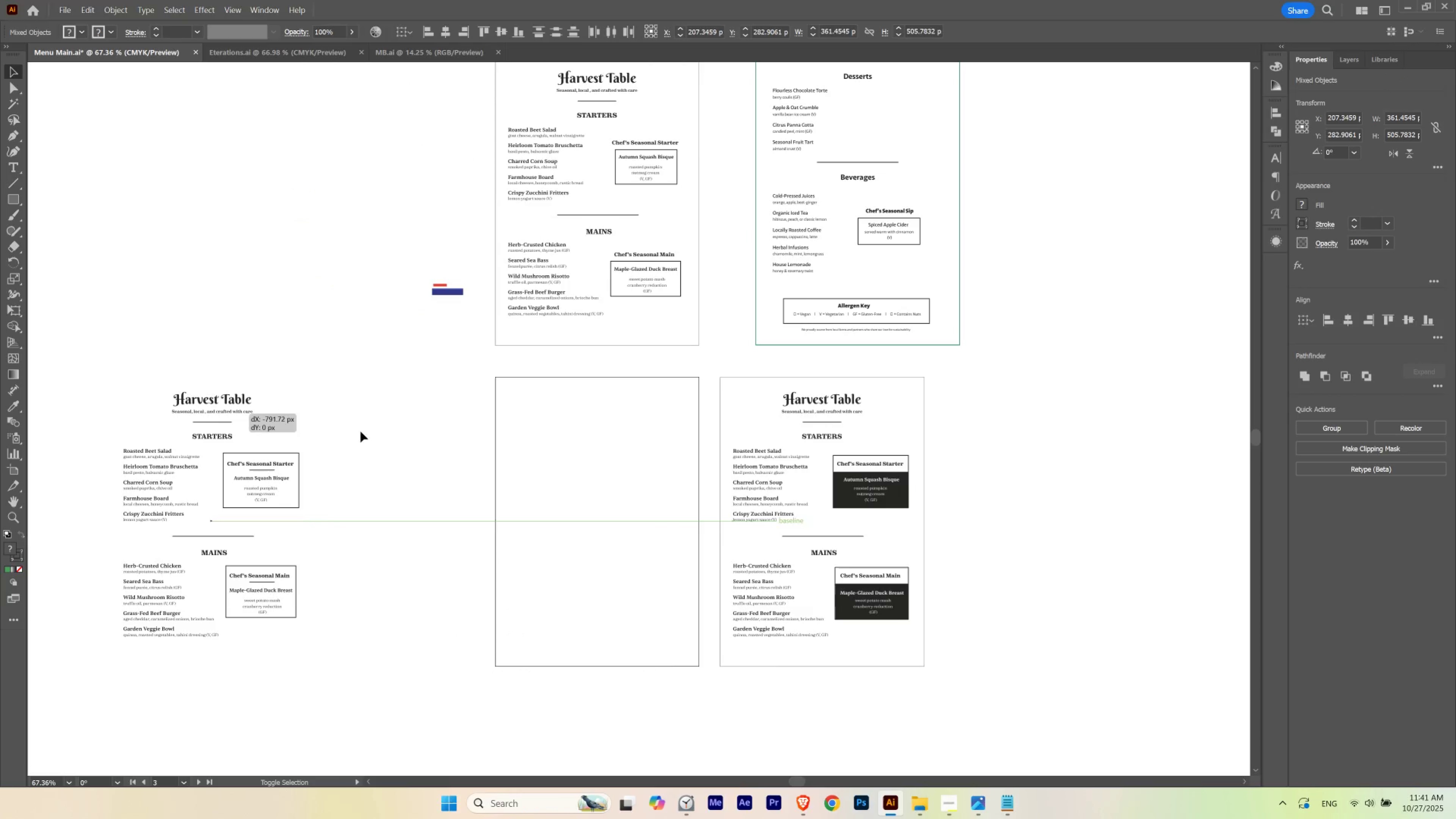 
key(Shift+ShiftLeft)
 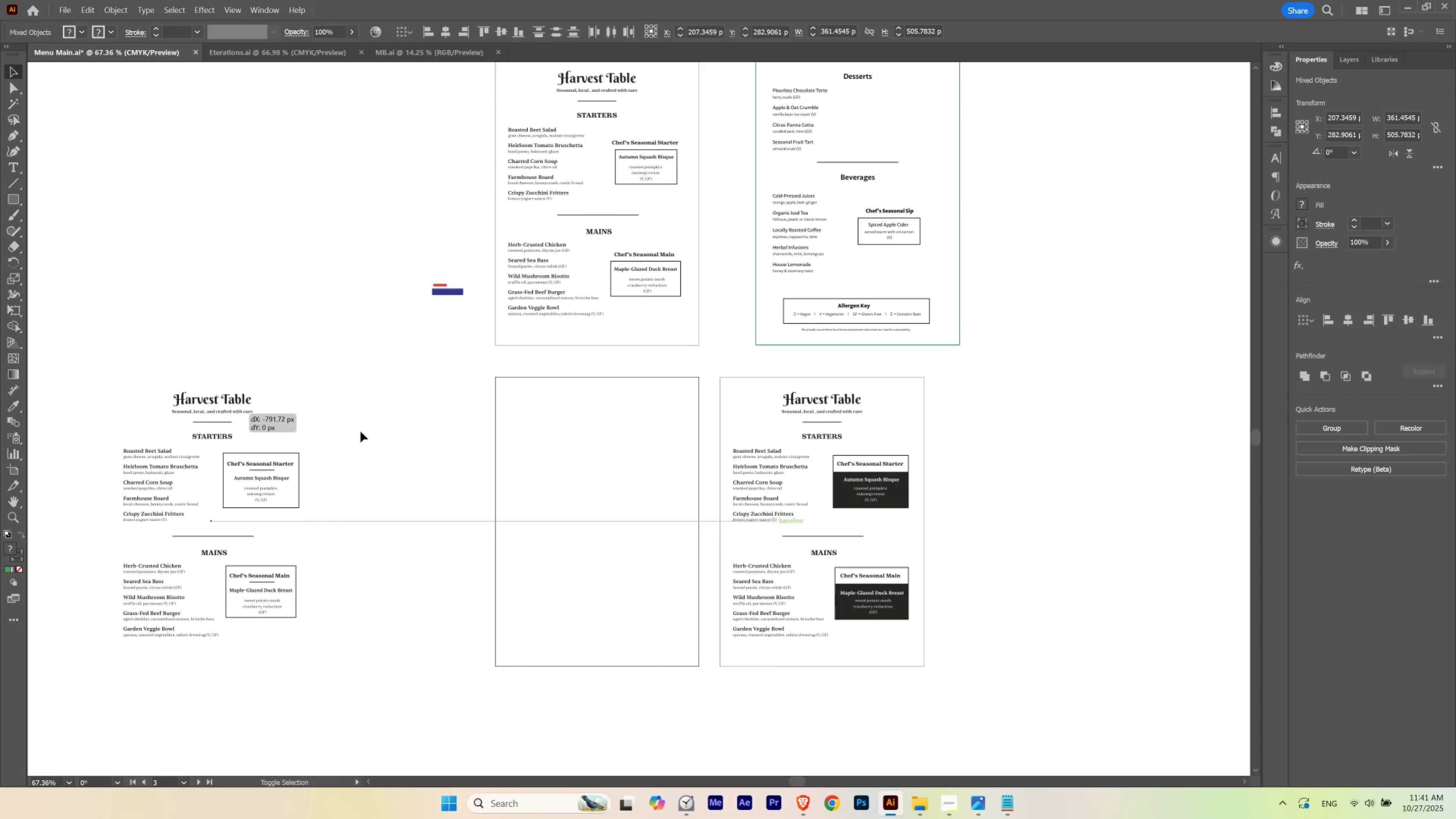 
key(Shift+ShiftLeft)
 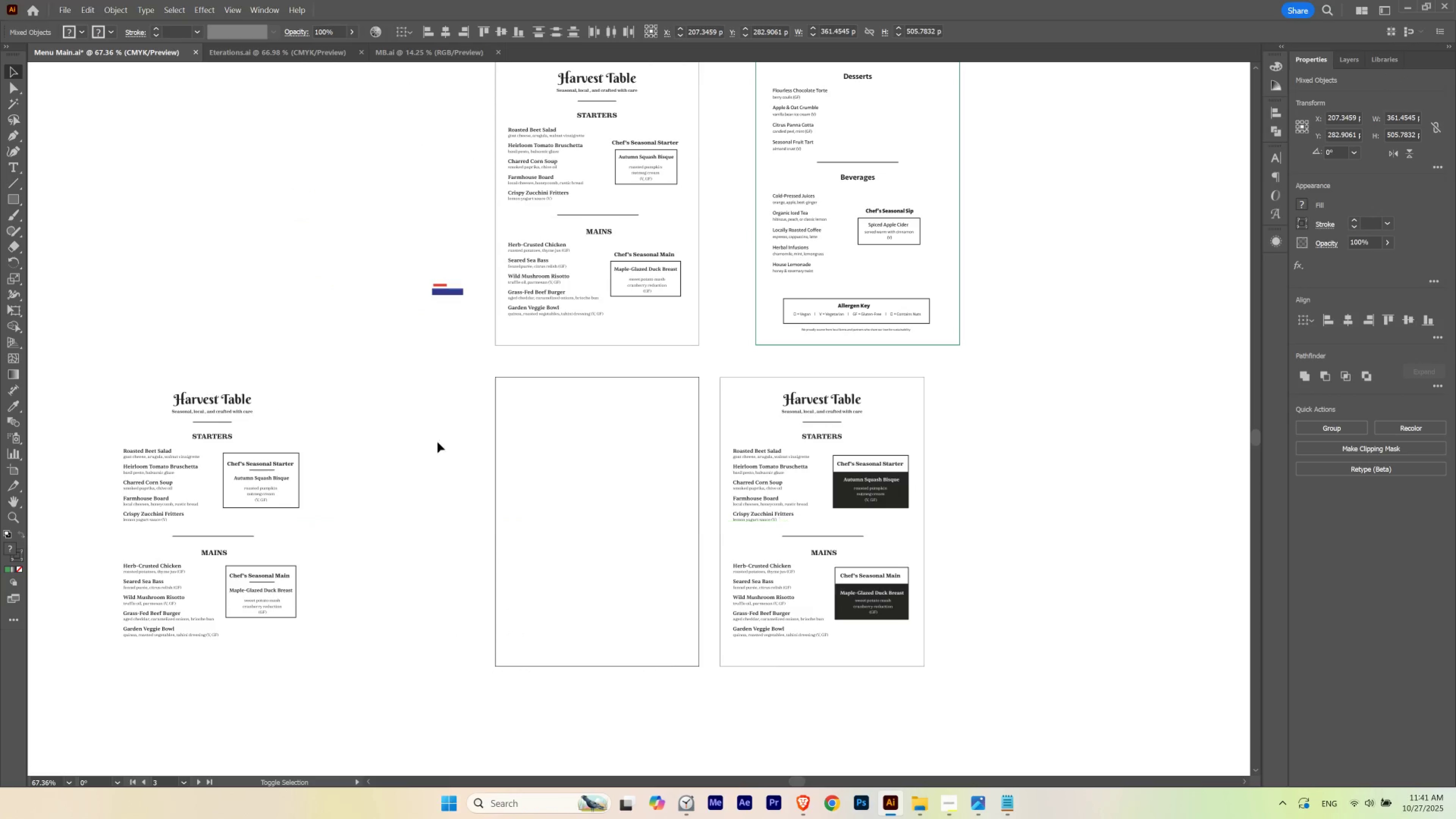 
key(Shift+ShiftLeft)
 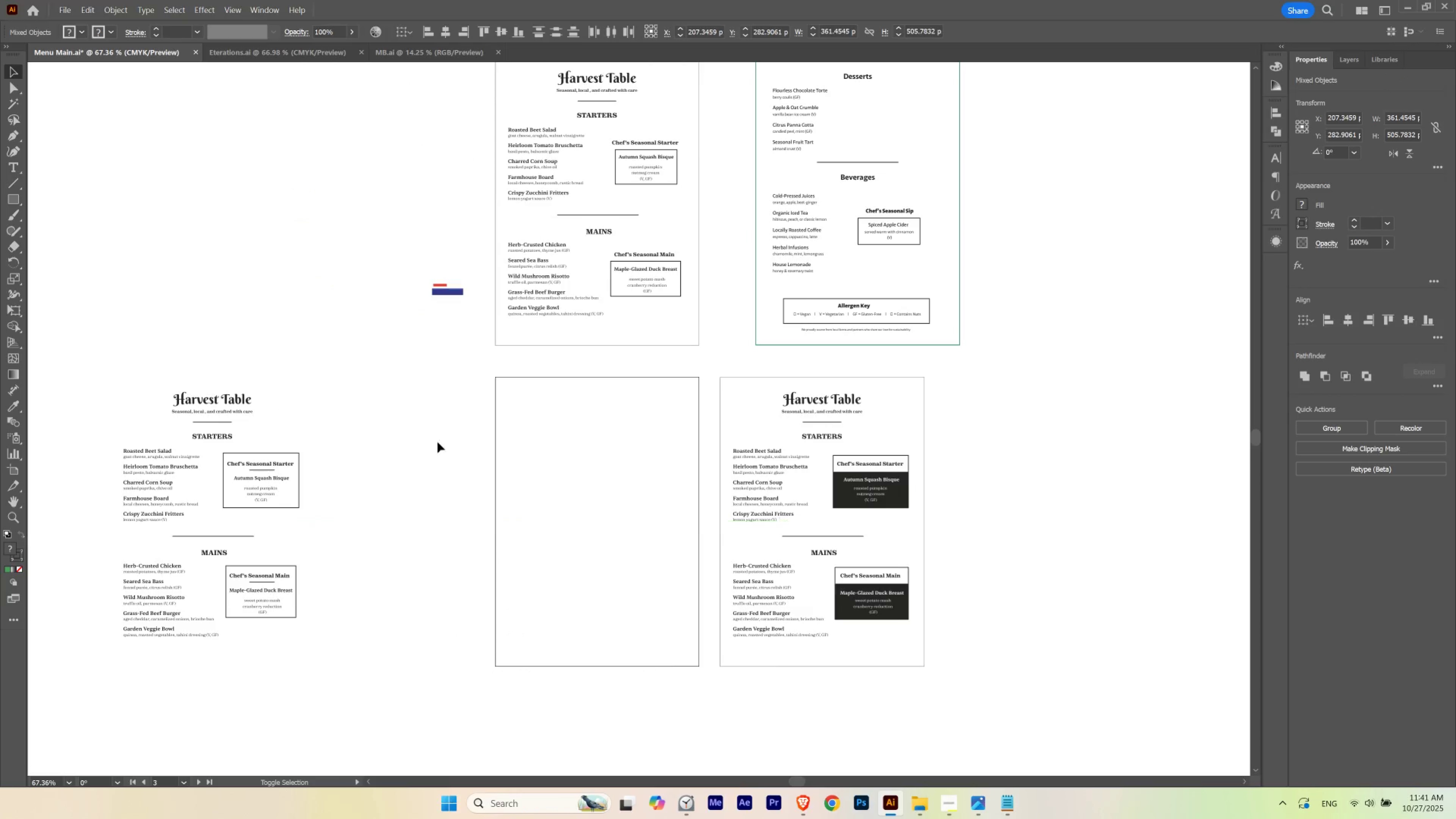 
key(Shift+ShiftLeft)
 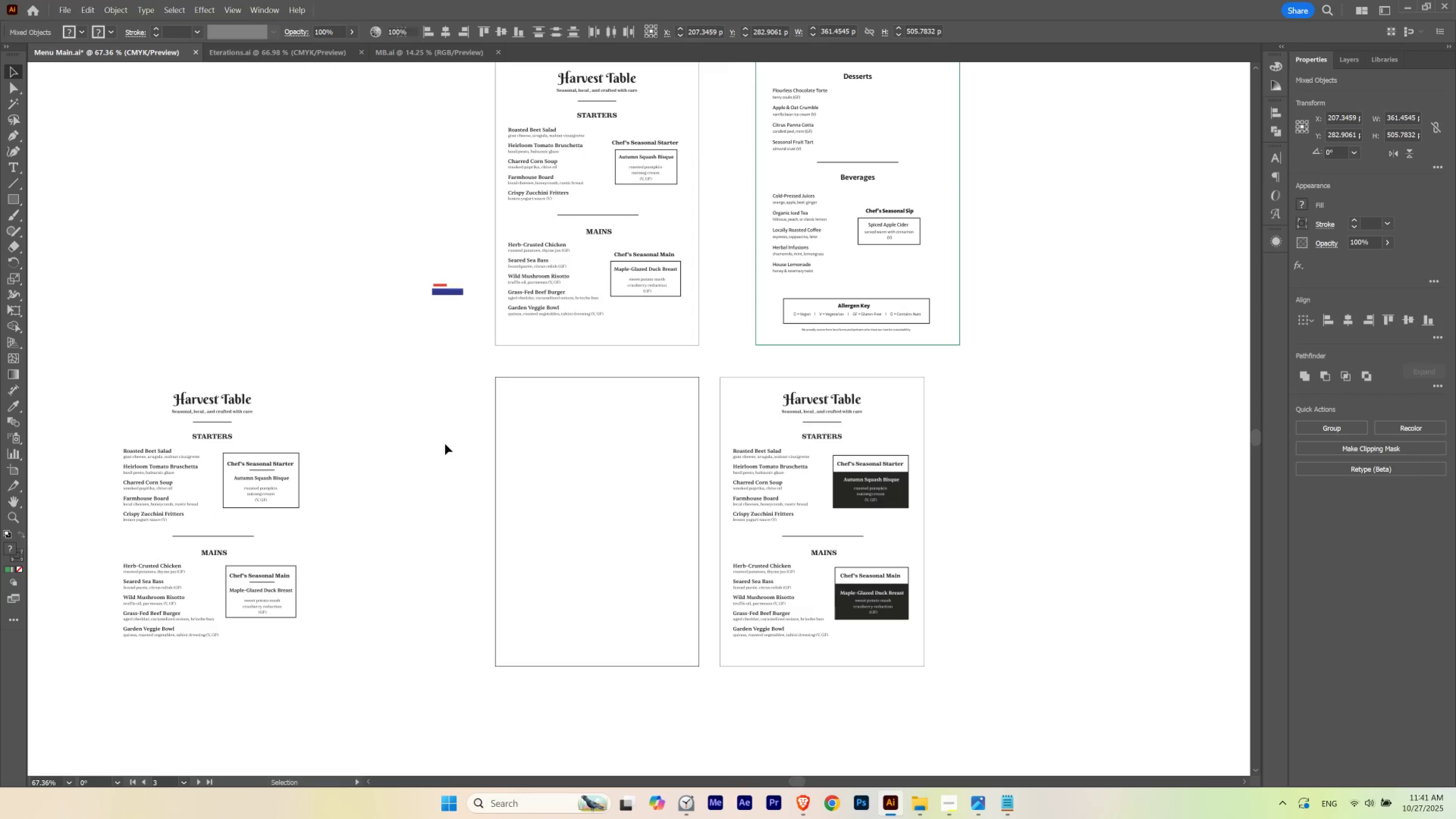 
left_click([445, 444])
 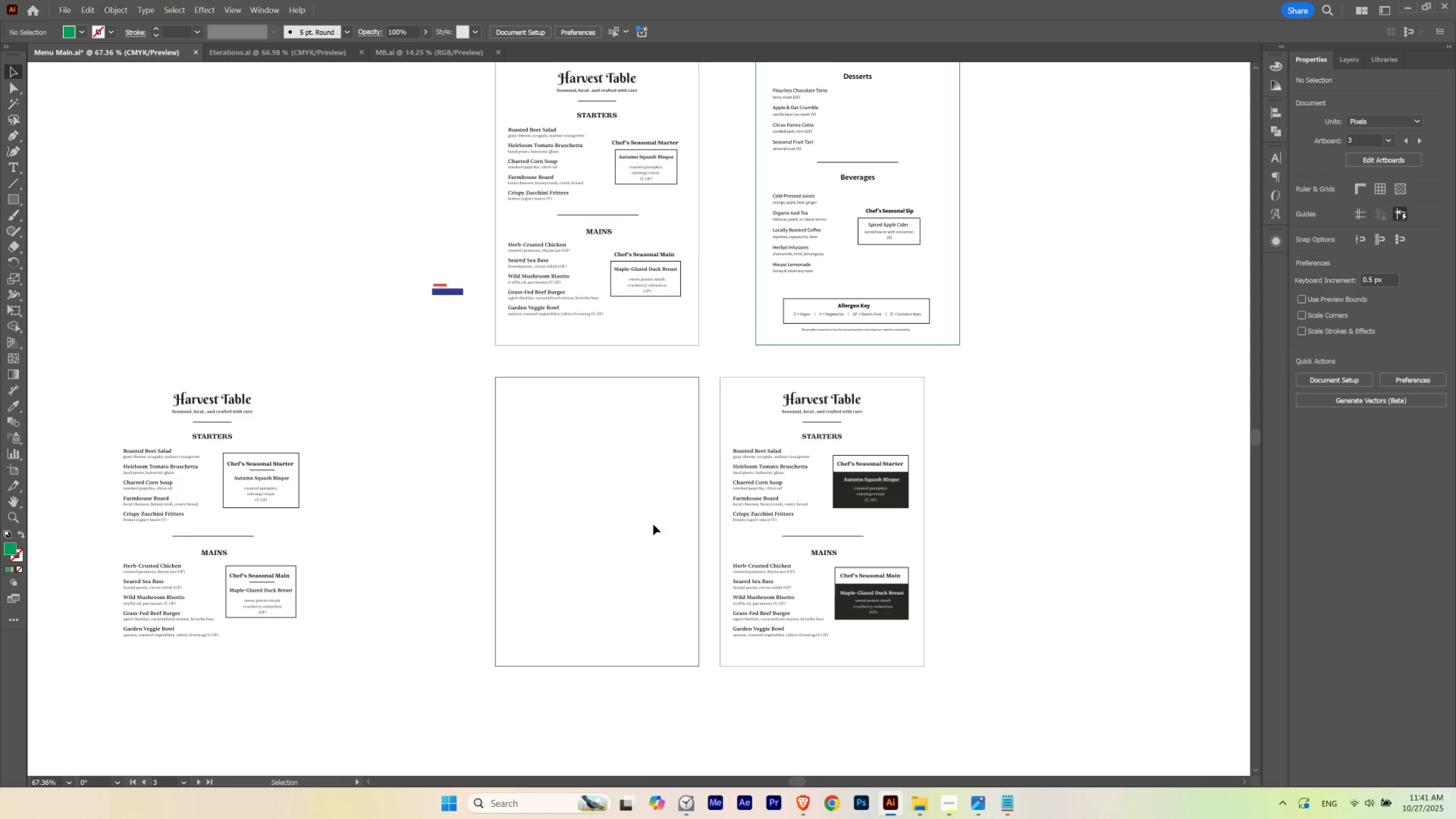 
hold_key(key=Space, duration=0.4)
 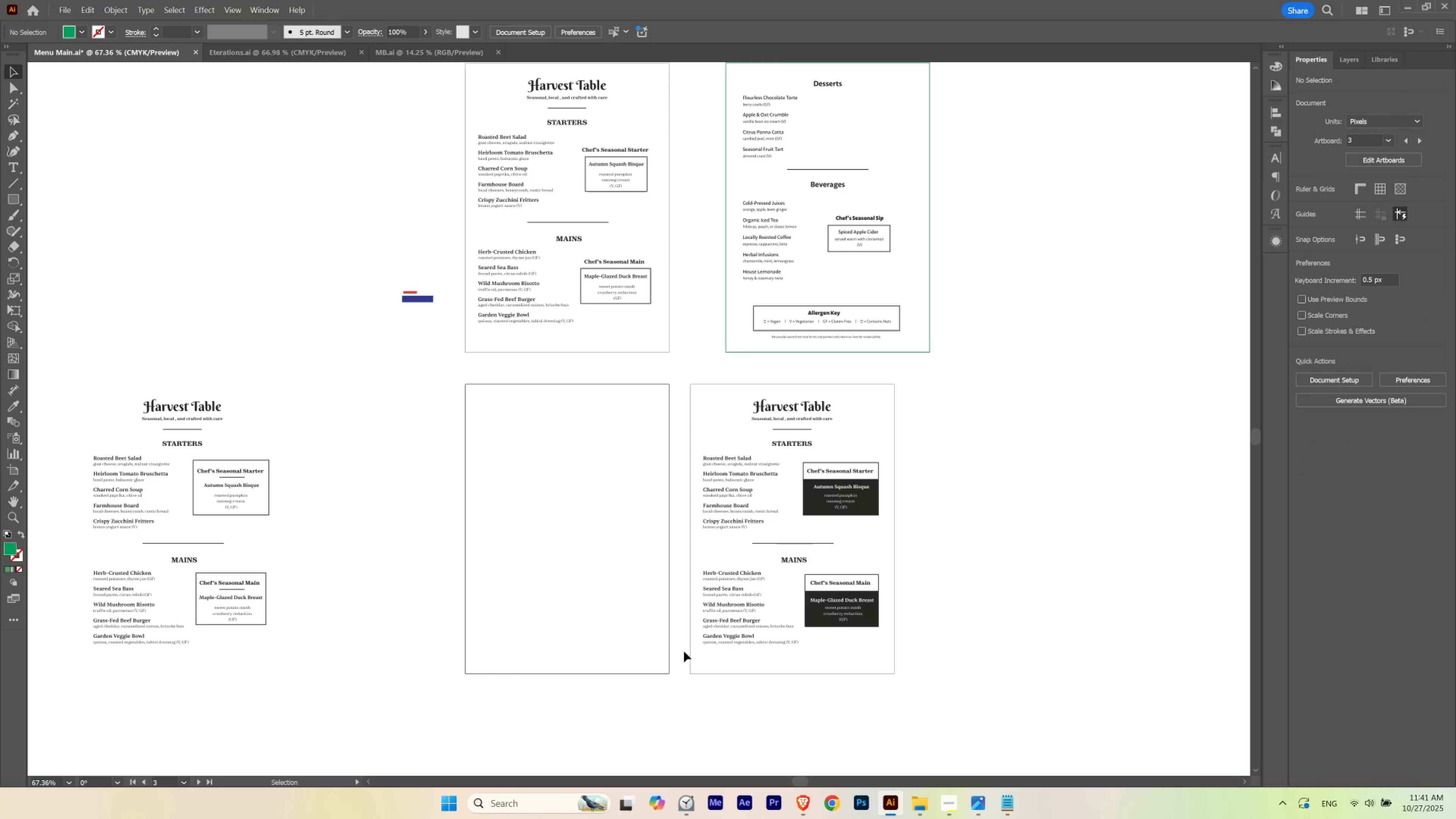 
left_click_drag(start_coordinate=[655, 522], to_coordinate=[625, 529])
 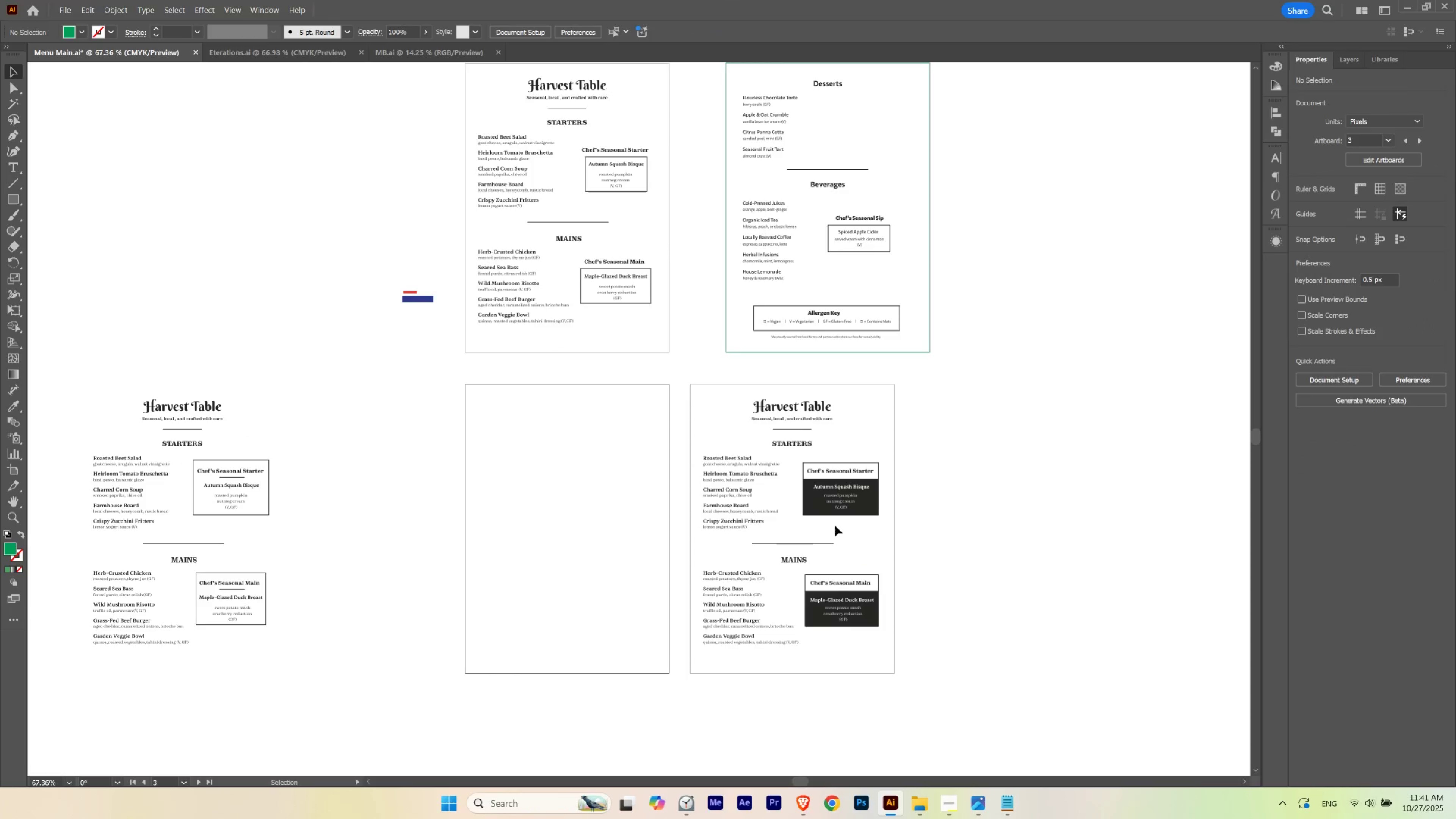 
left_click_drag(start_coordinate=[799, 521], to_coordinate=[879, 462])
 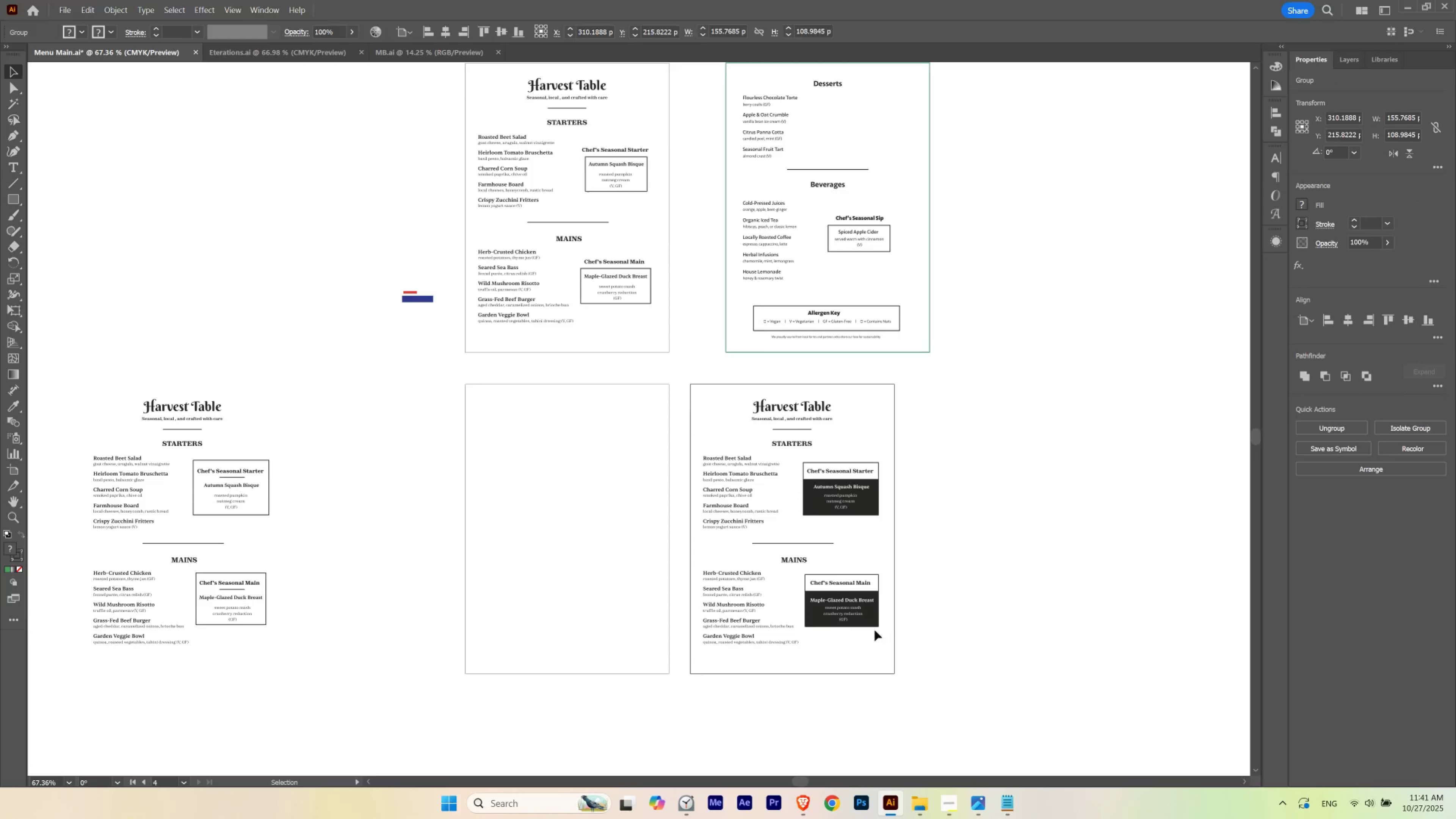 
hold_key(key=ShiftLeft, duration=1.12)
left_click([818, 639])
 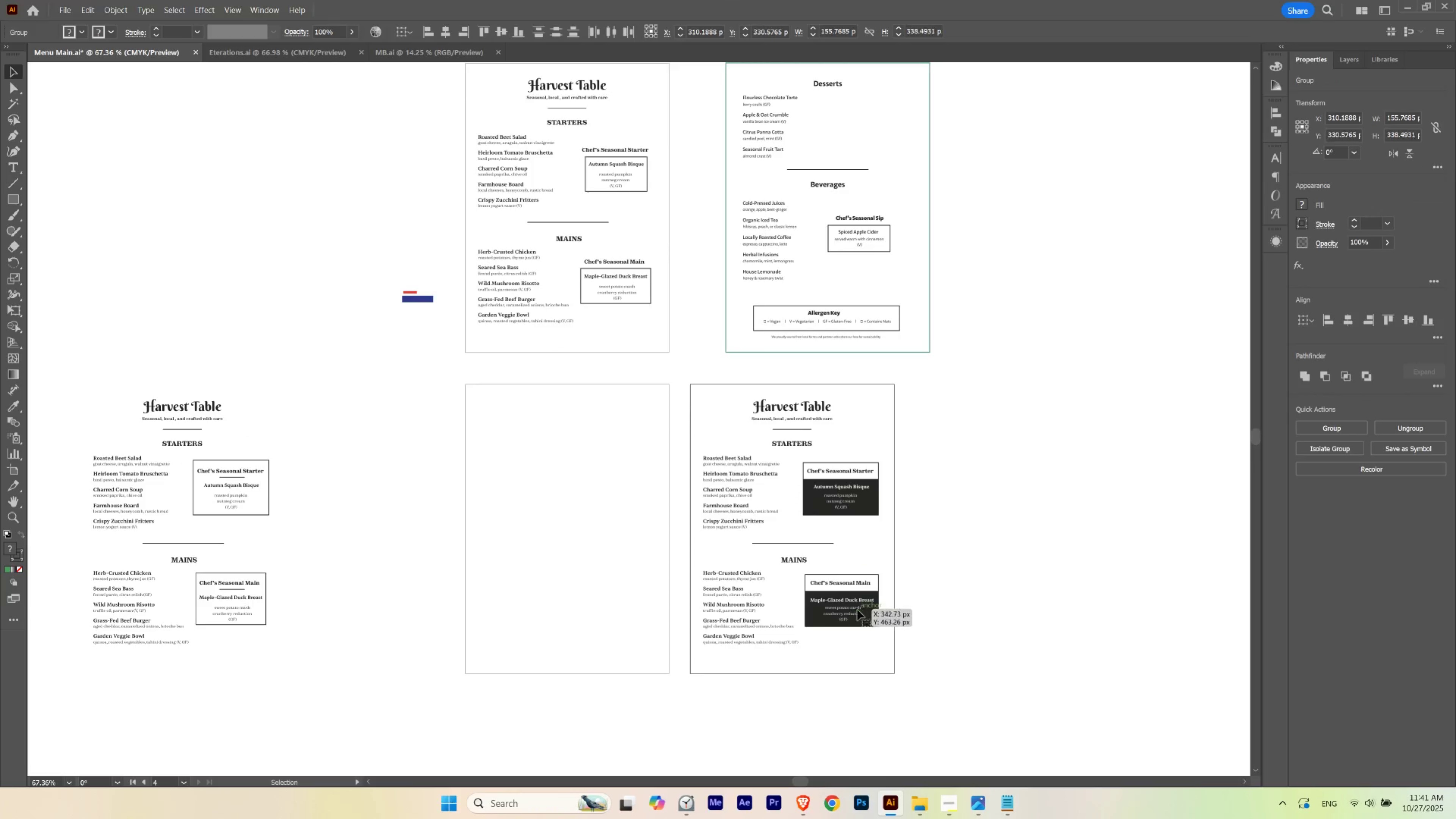 
left_click_drag(start_coordinate=[857, 609], to_coordinate=[348, 233])
 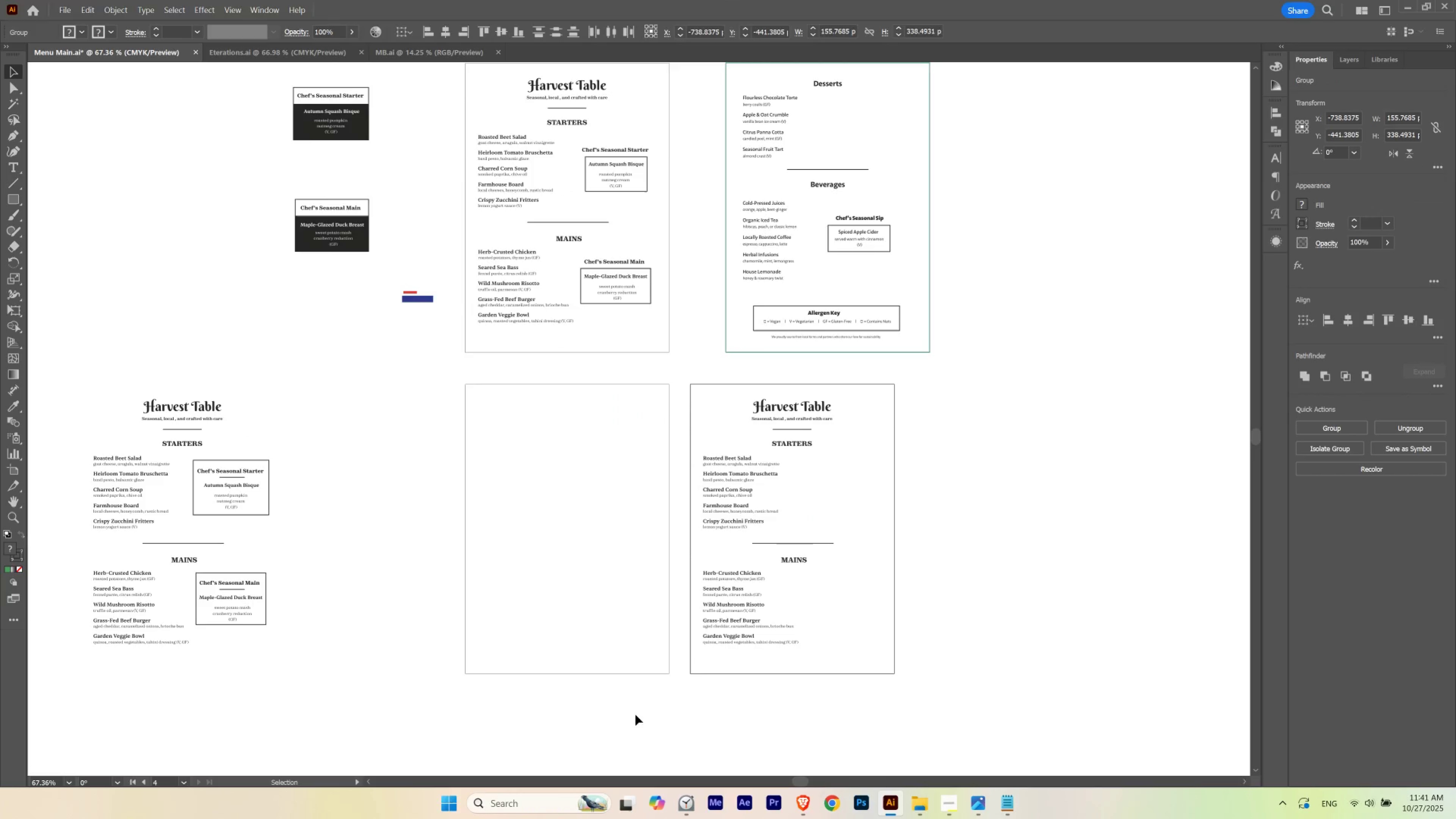 
left_click_drag(start_coordinate=[646, 719], to_coordinate=[978, 392])
 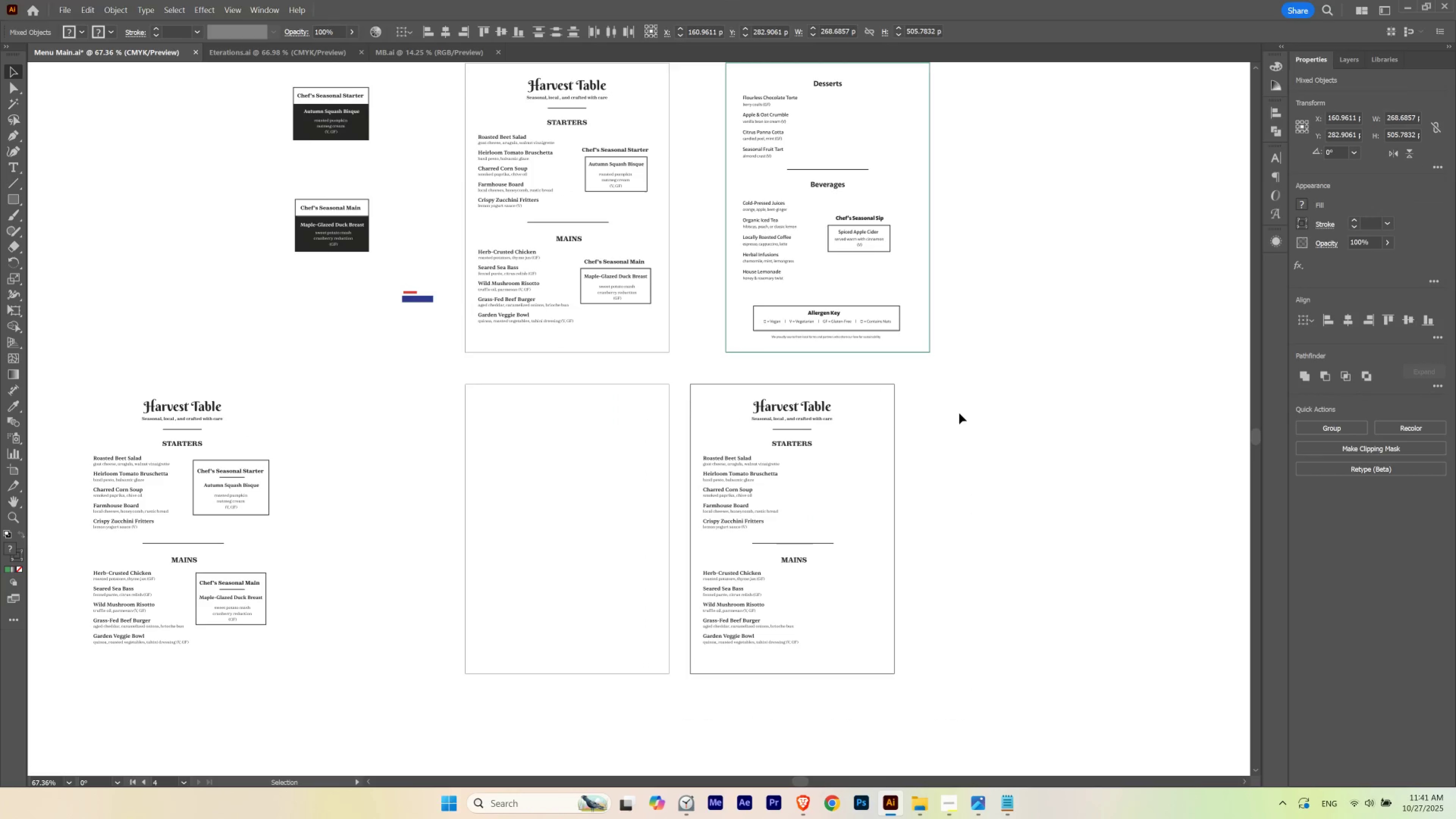 
key(Delete)
 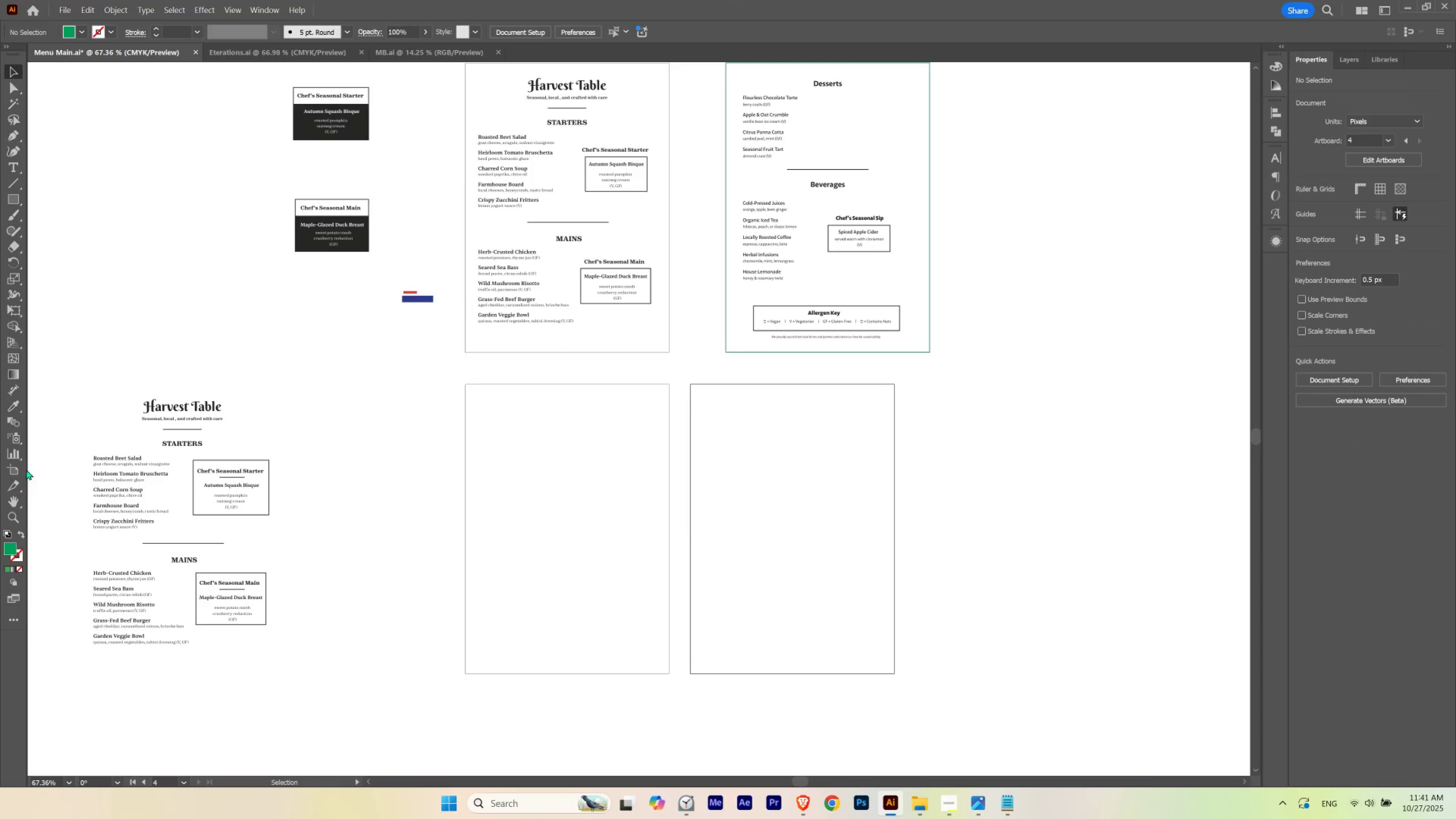 
left_click([22, 468])
 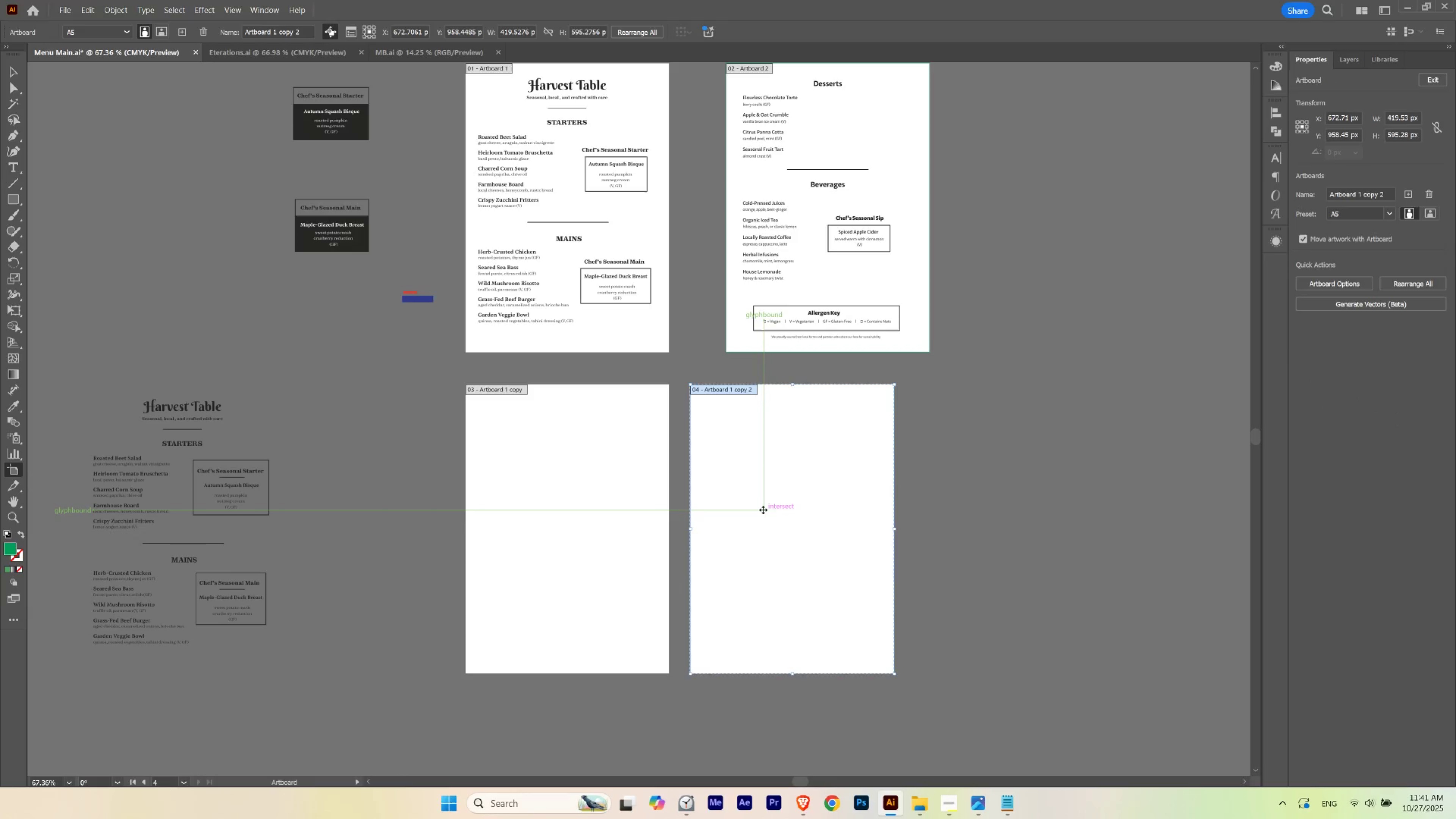 
key(Delete)
 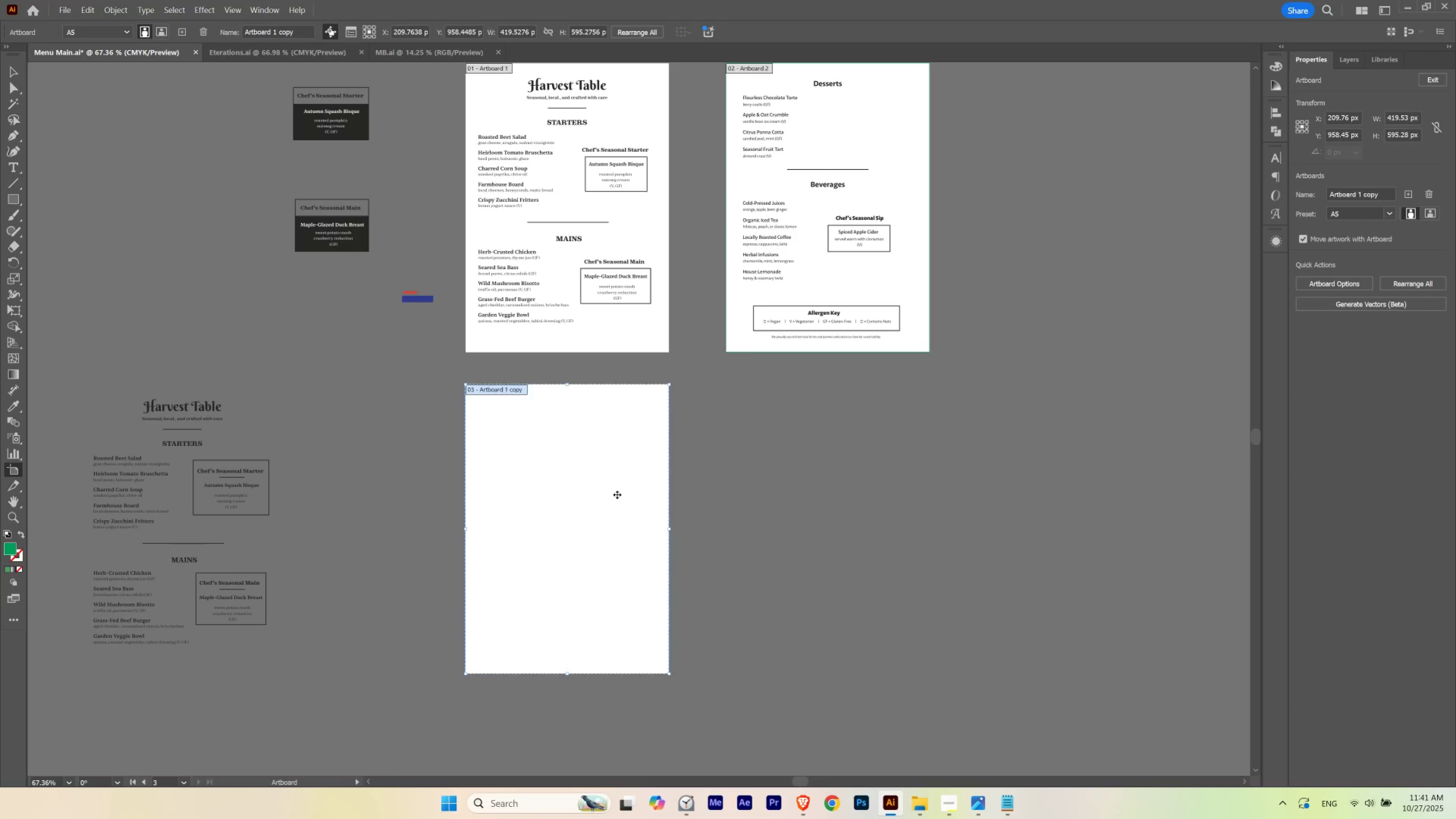 
key(Delete)
 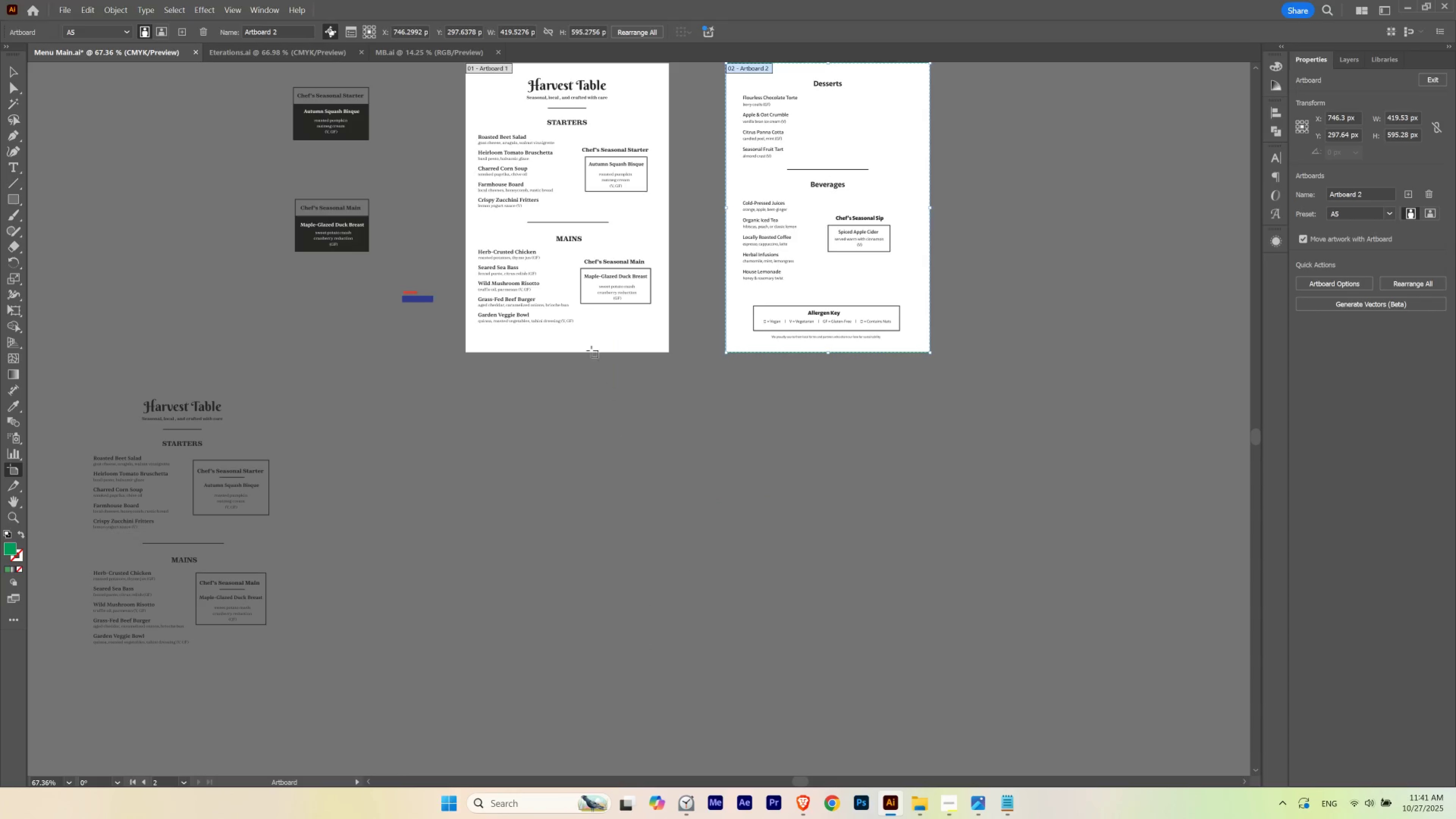 
hold_key(key=Space, duration=1.43)
 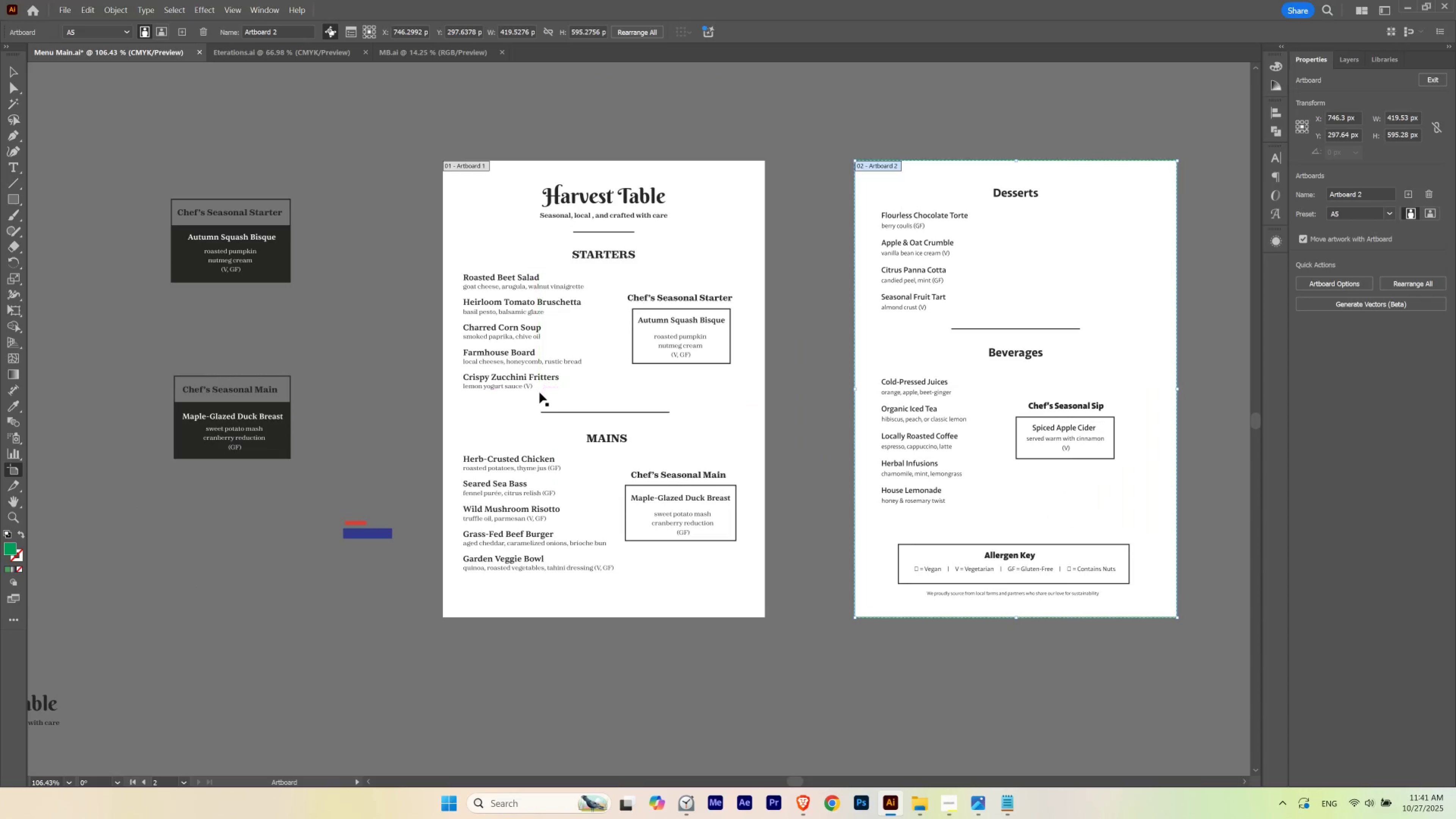 
left_click_drag(start_coordinate=[541, 237], to_coordinate=[541, 405])
 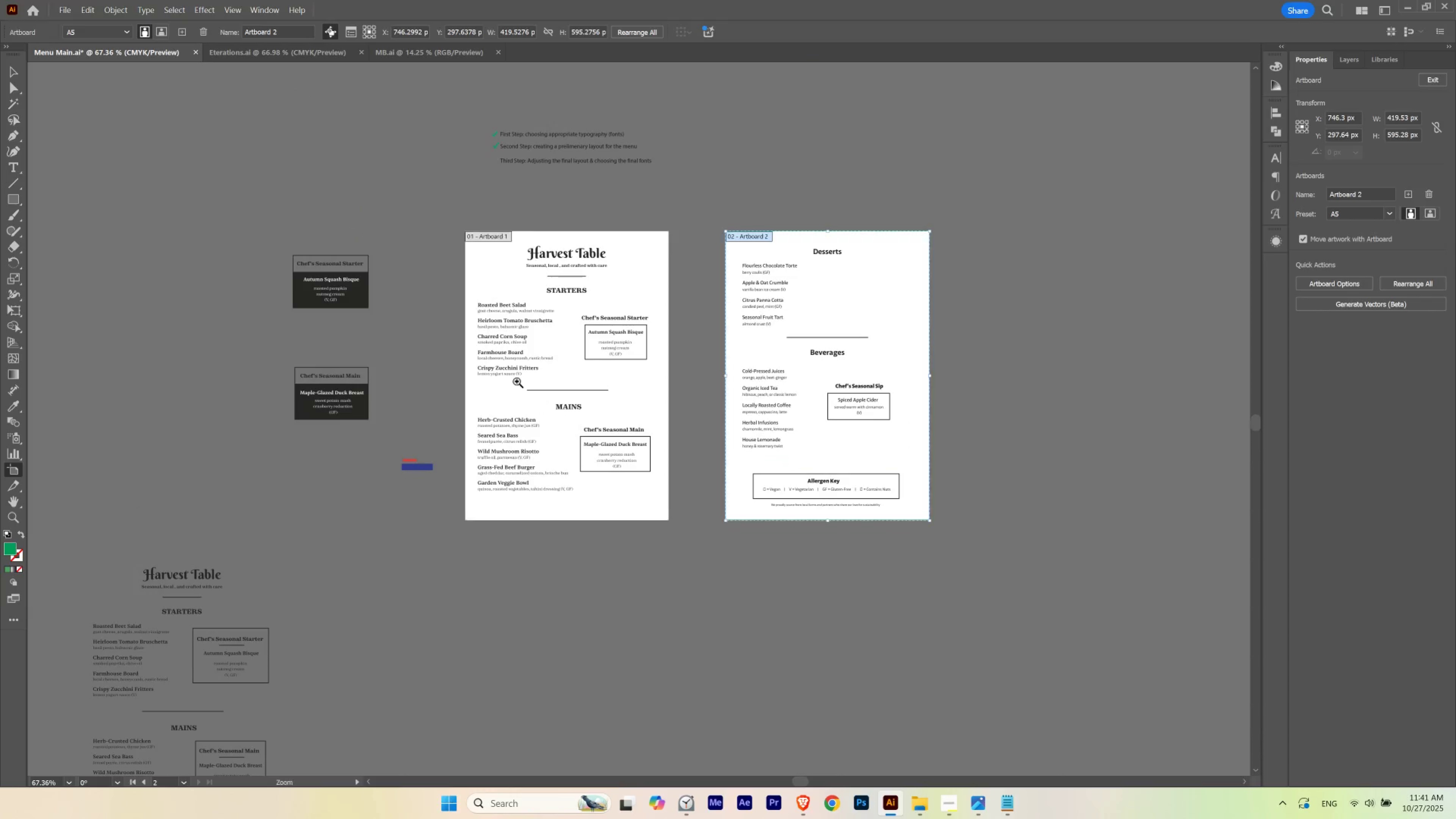 
hold_key(key=ControlLeft, duration=0.74)
left_click_drag(start_coordinate=[503, 352], to_coordinate=[553, 366])
 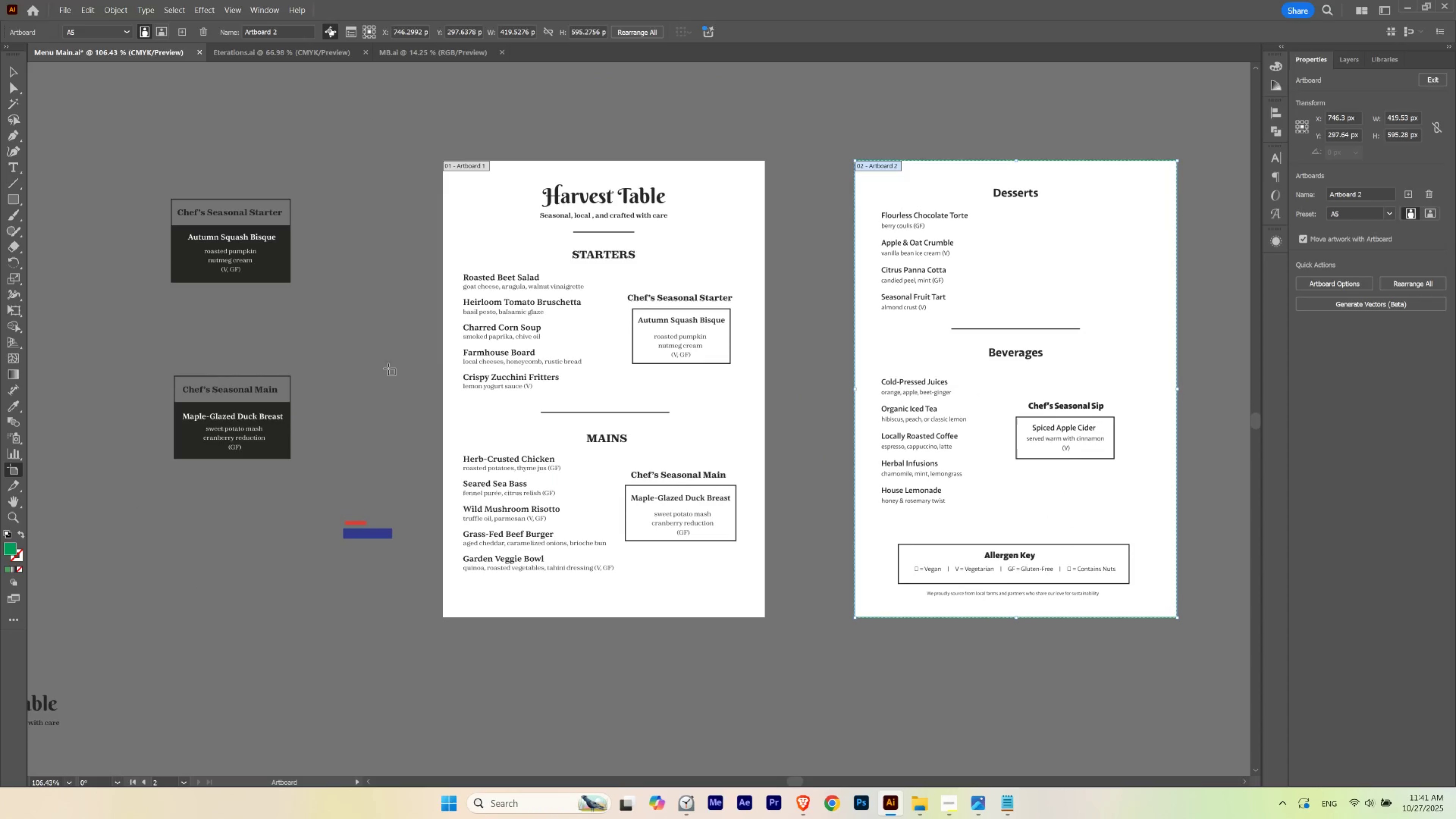 
key(V)
 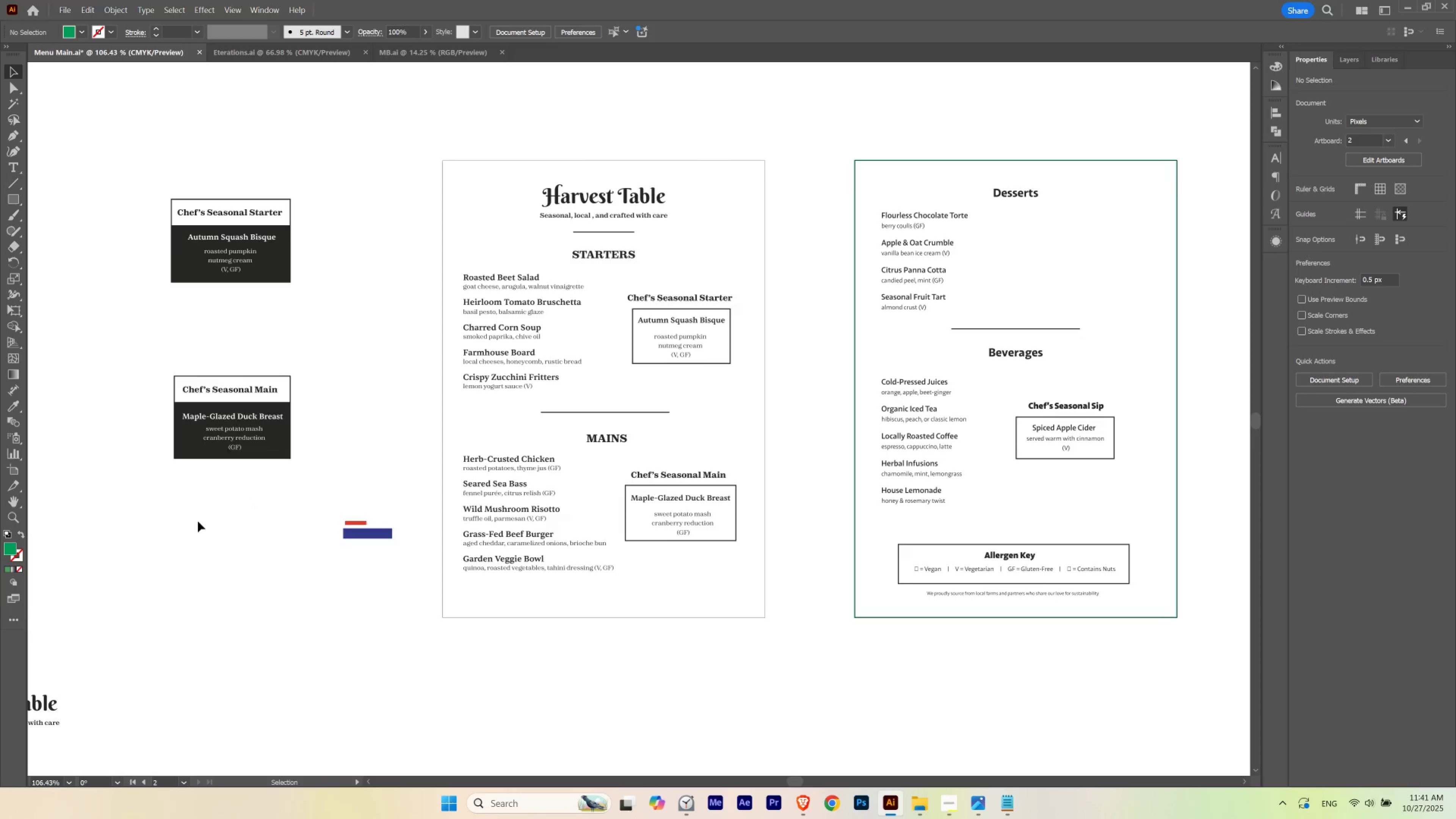 
left_click_drag(start_coordinate=[198, 521], to_coordinate=[290, 217])
 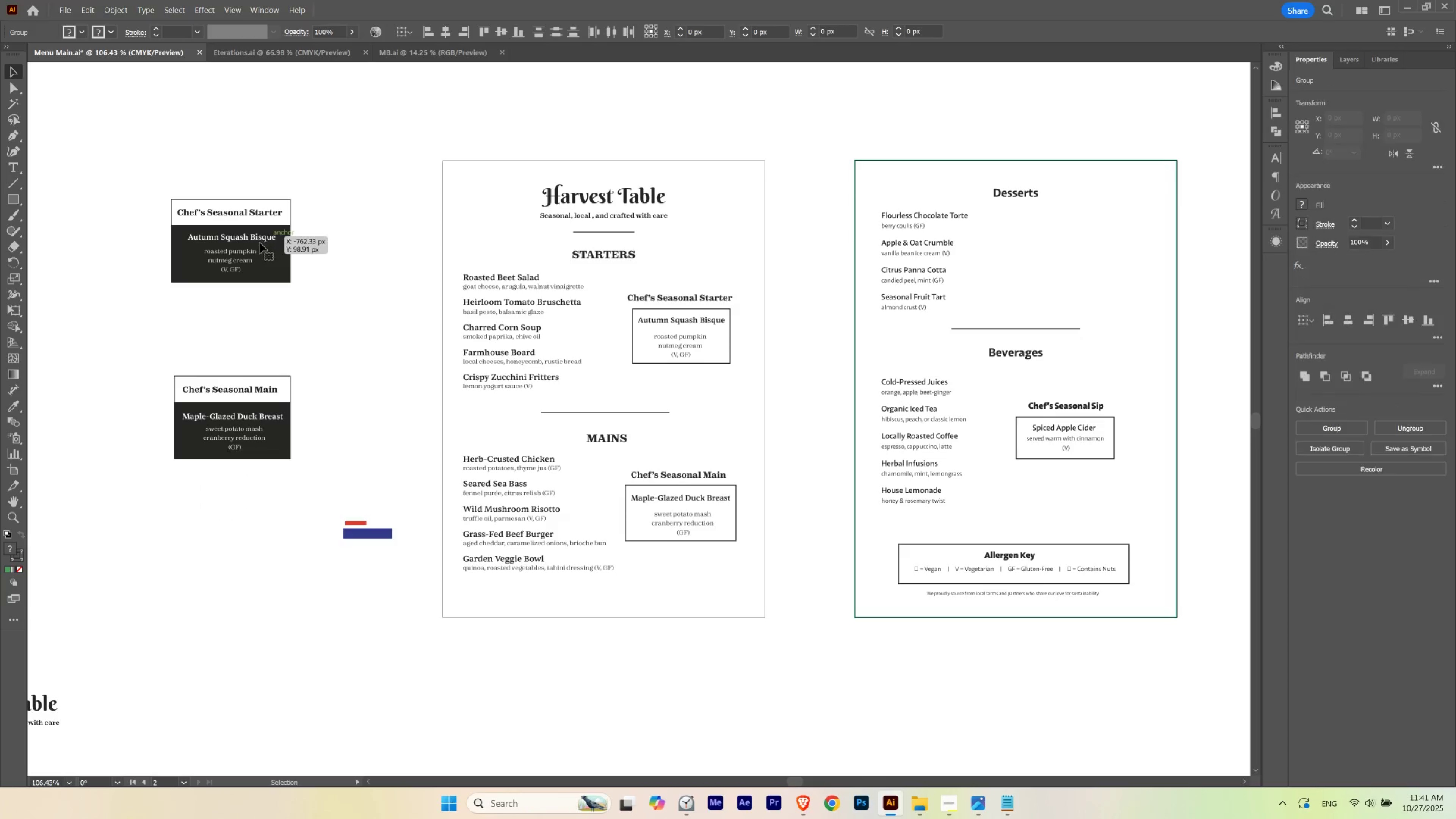 
left_click_drag(start_coordinate=[260, 243], to_coordinate=[701, 334])
 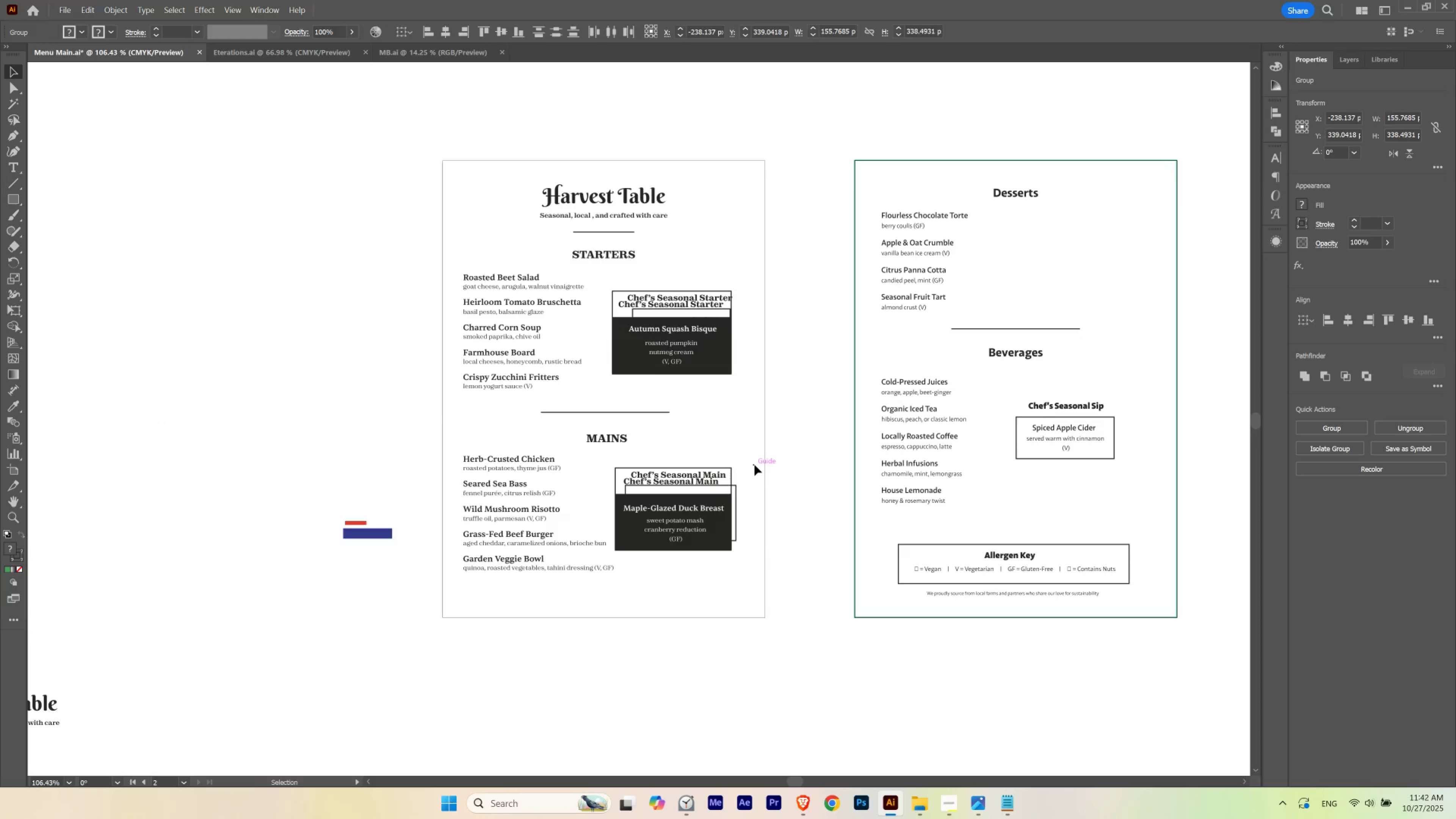 
key(Control+3)
 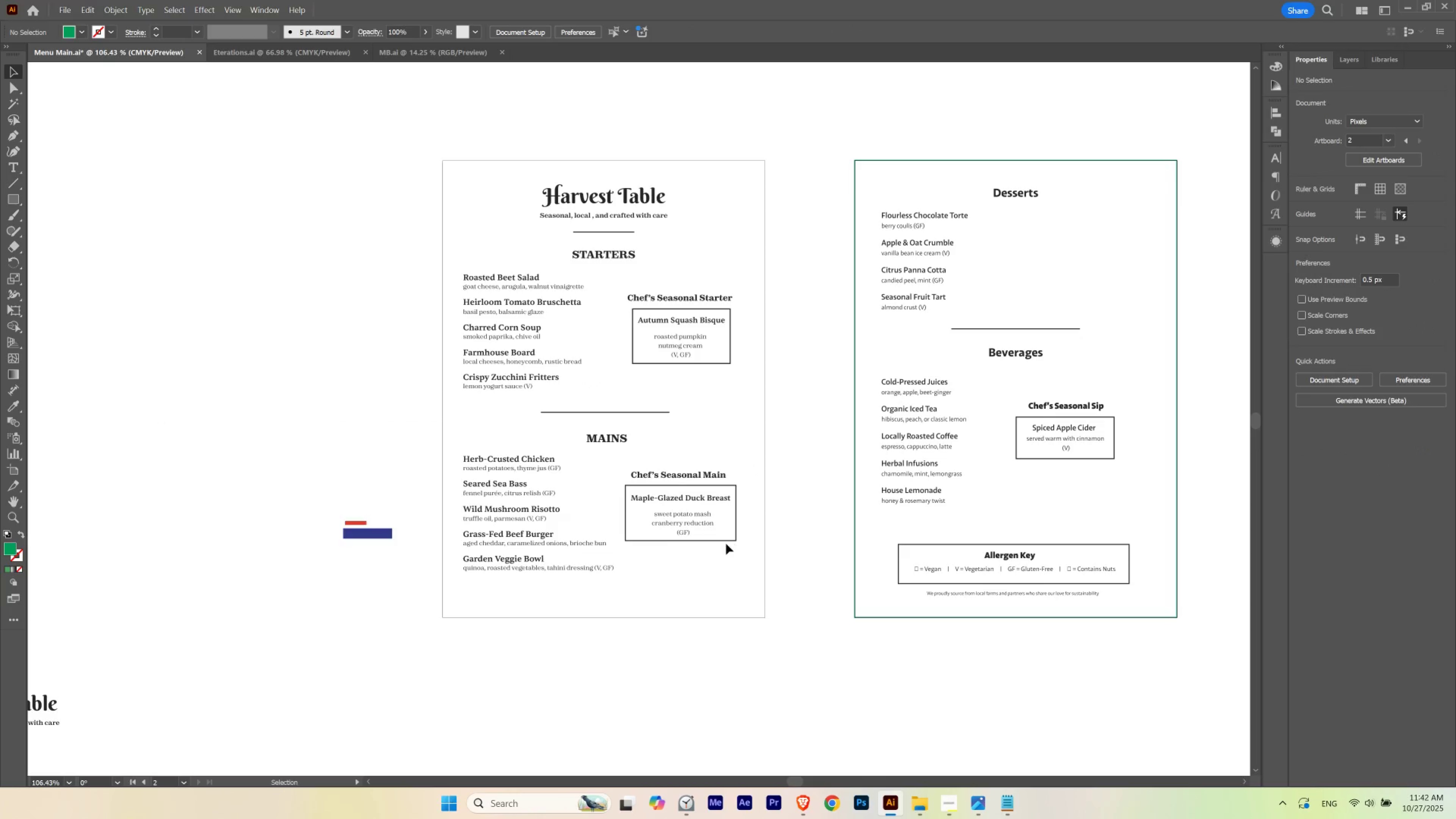 
key(V)
 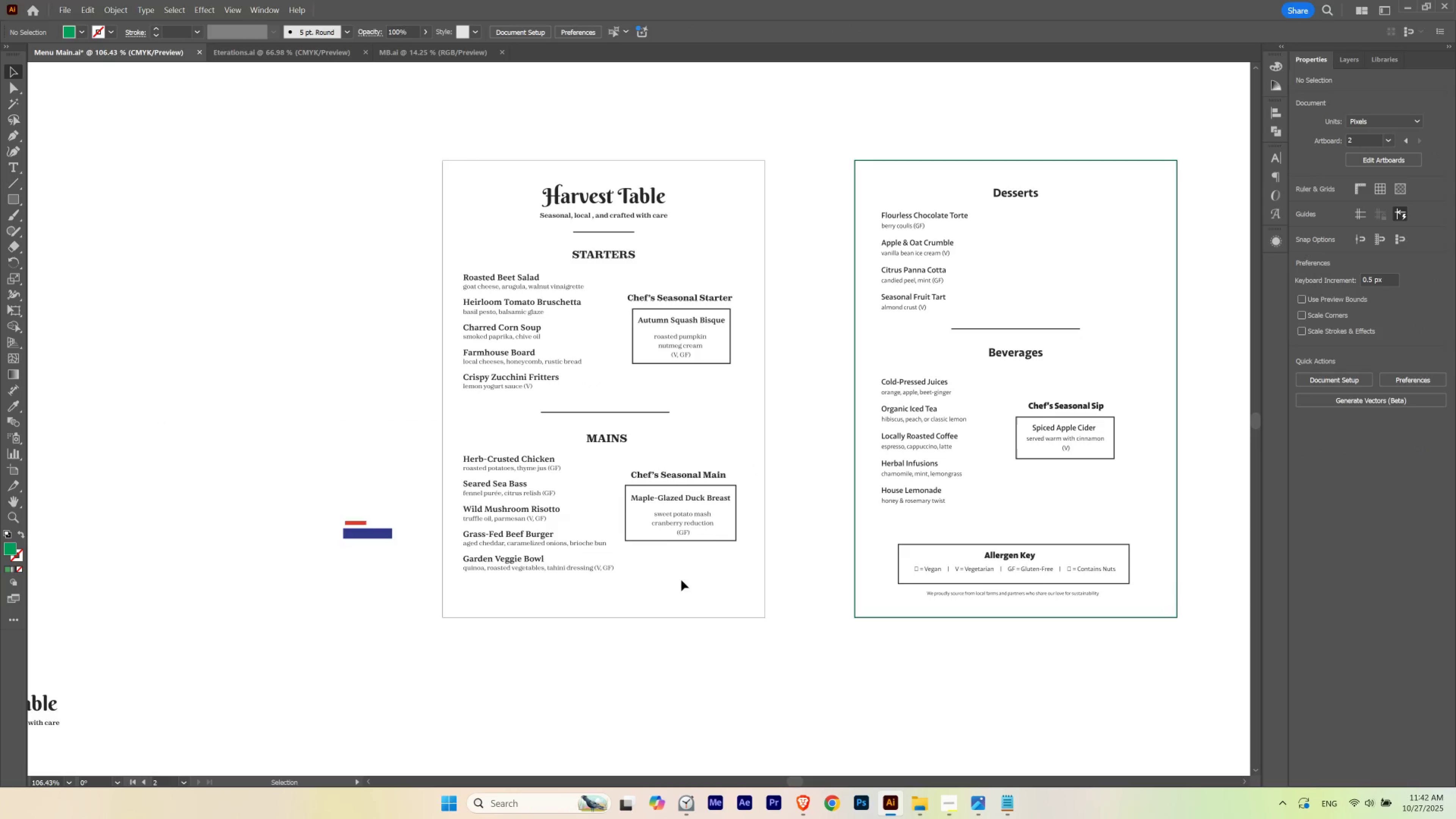 
left_click_drag(start_coordinate=[681, 580], to_coordinate=[736, 453])
 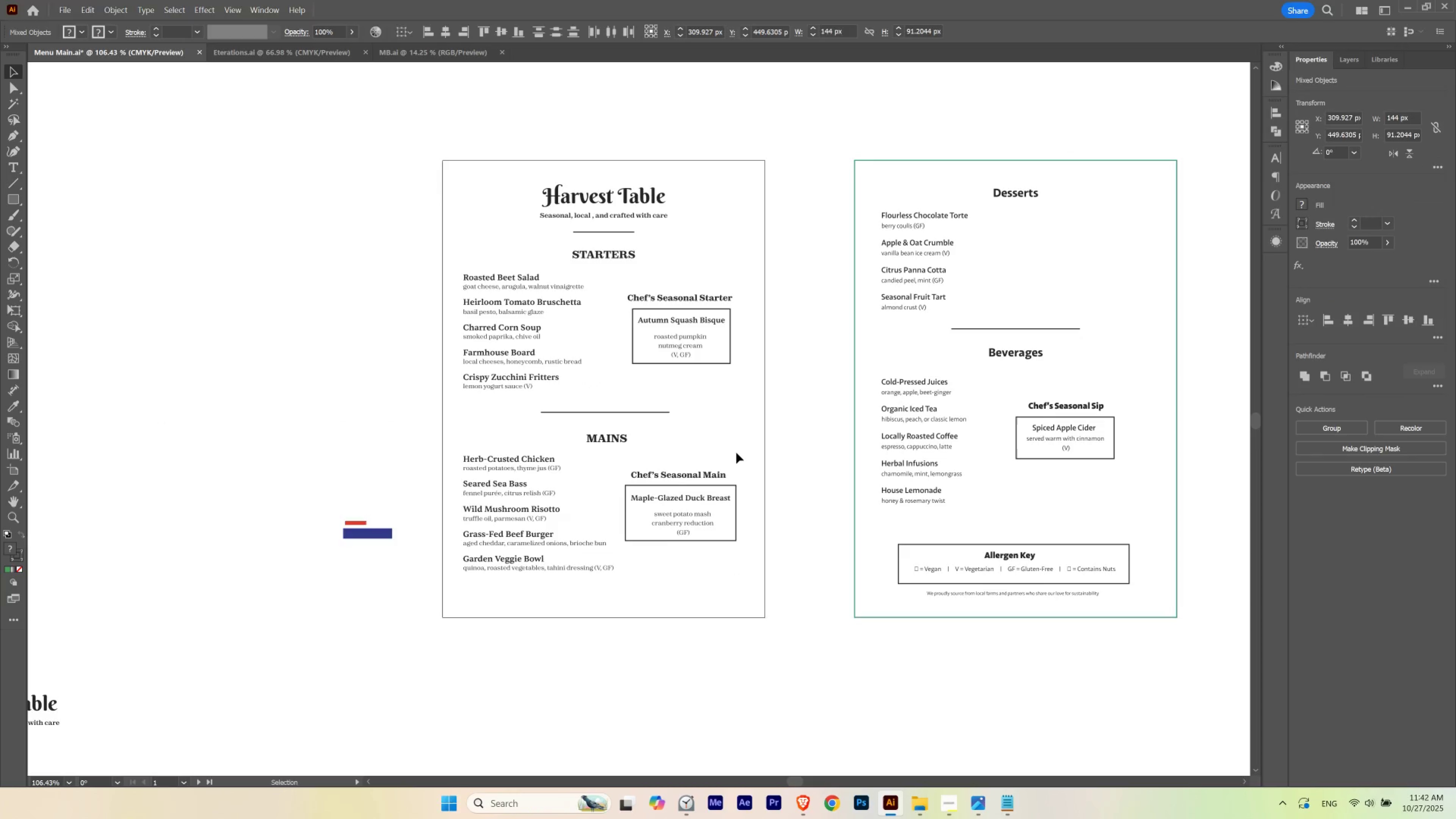 
key(Delete)
 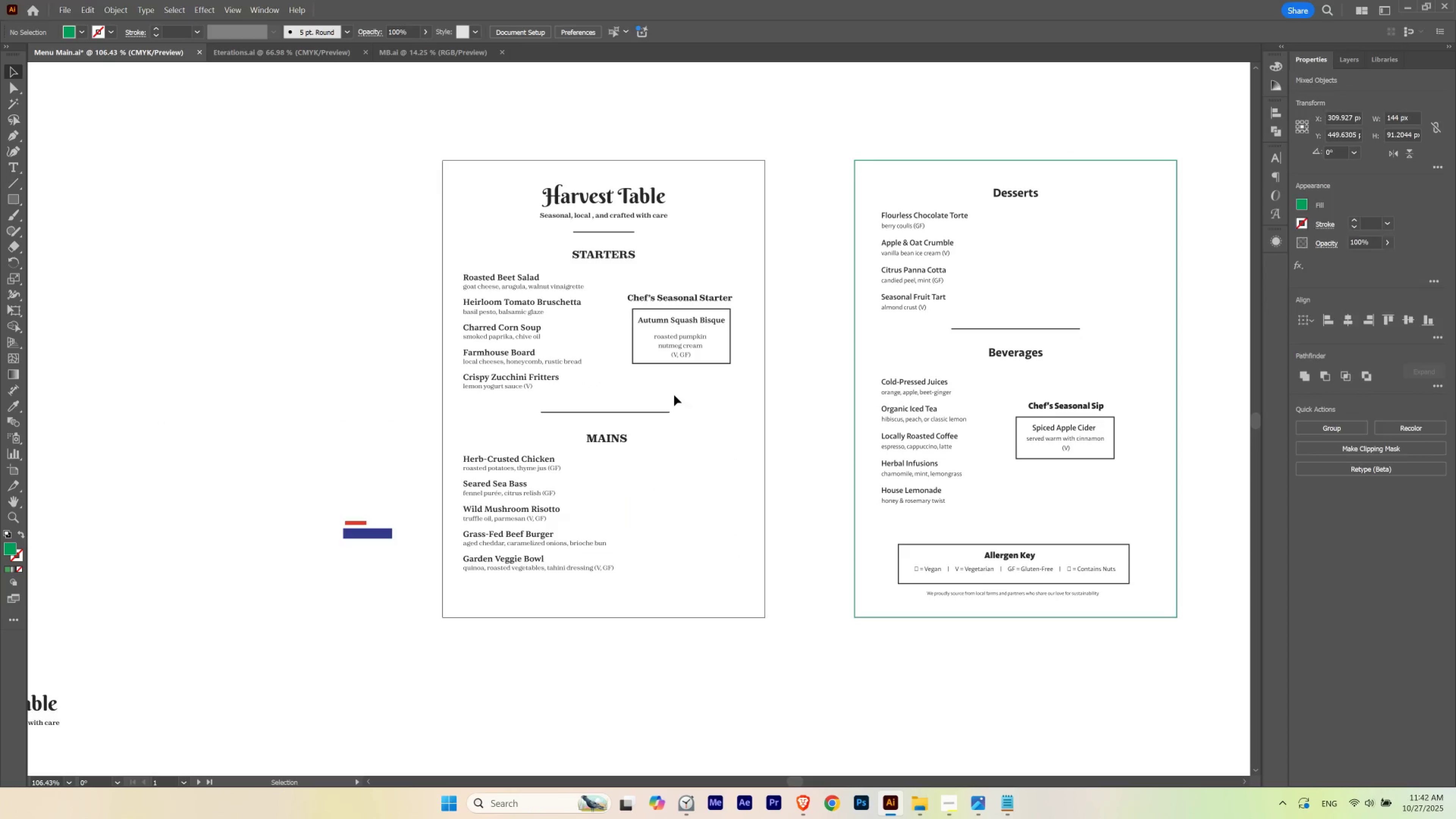 
left_click_drag(start_coordinate=[674, 390], to_coordinate=[714, 286])
 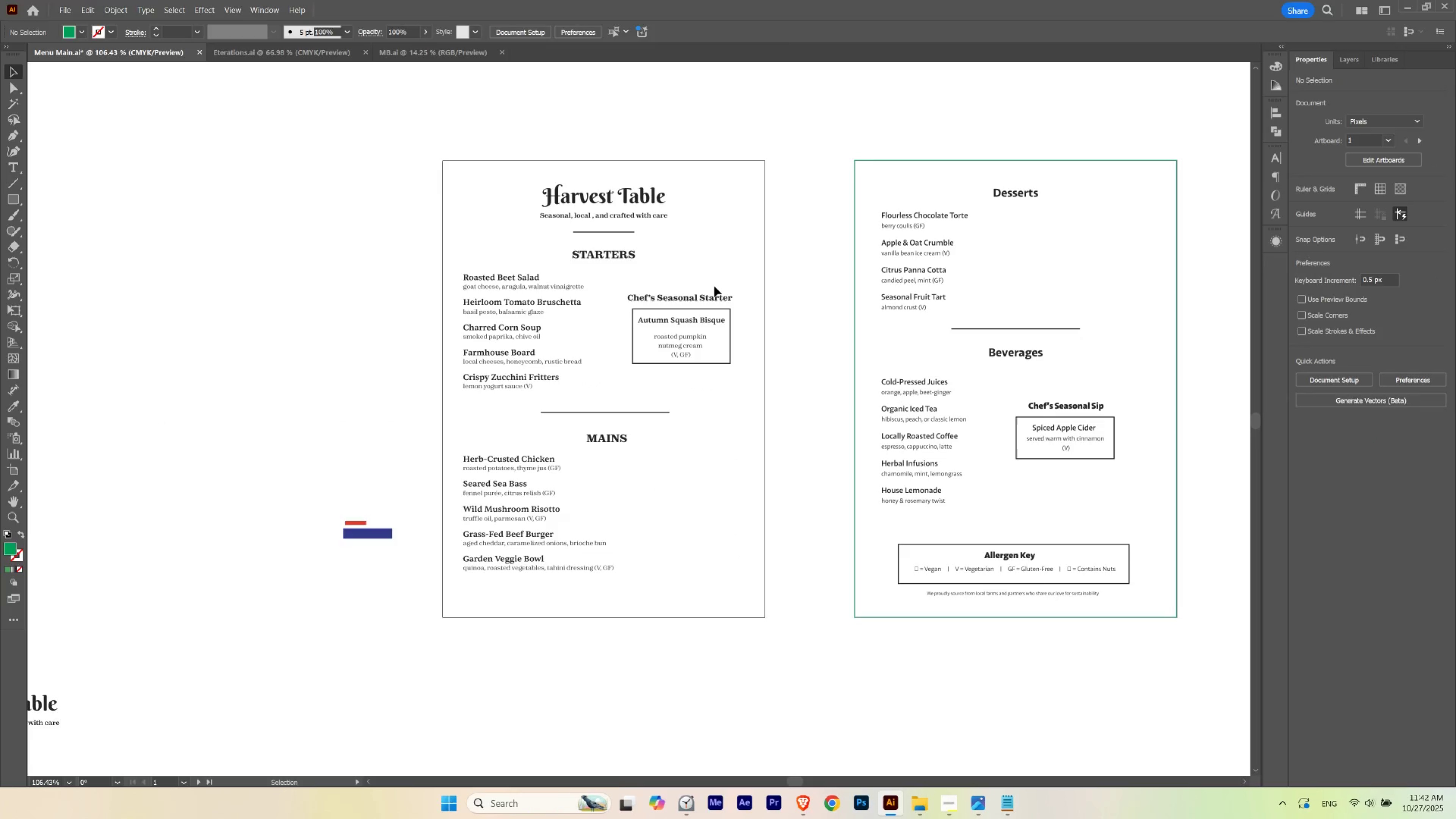 
key(Delete)
 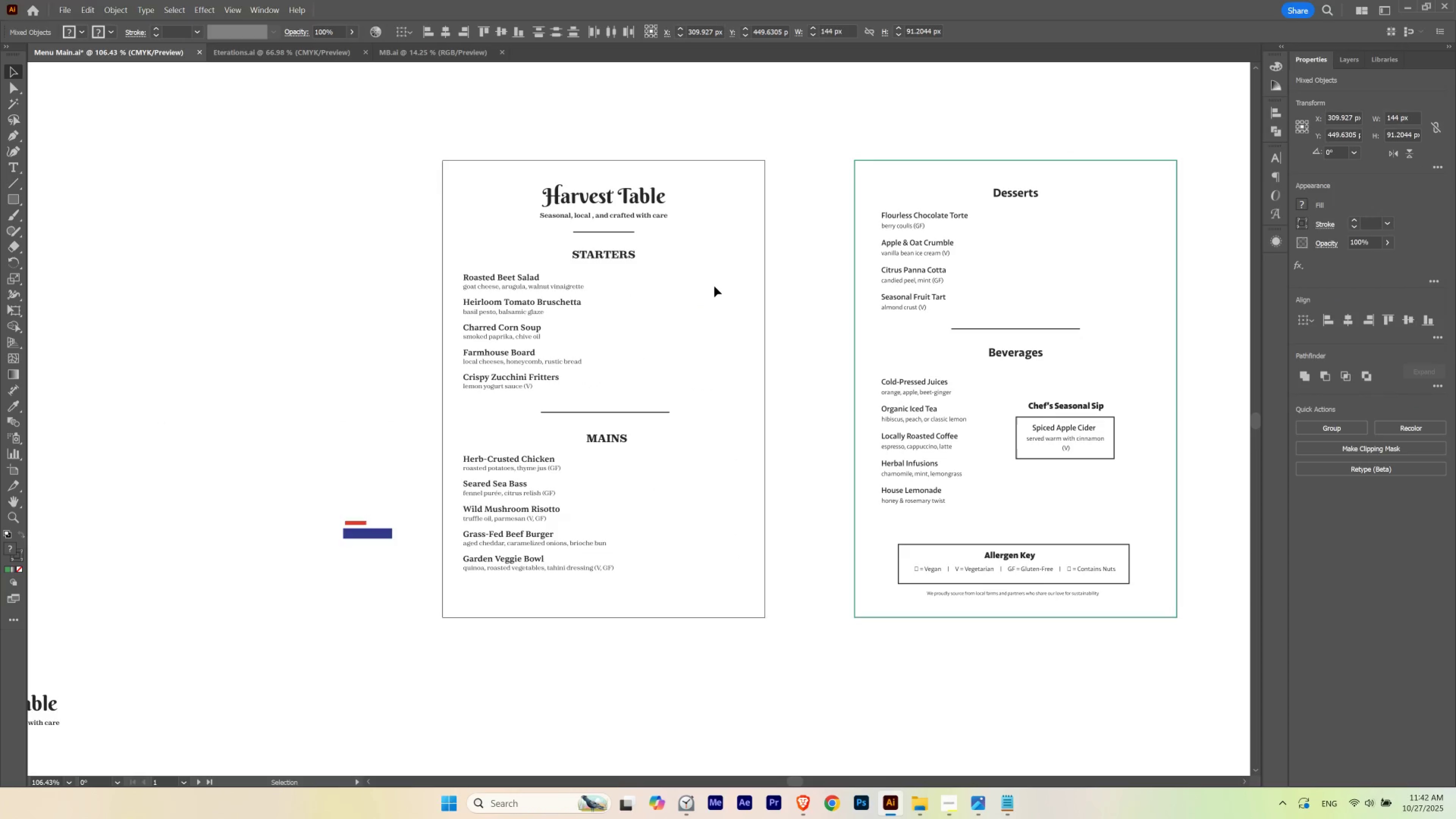 
left_click([714, 286])
 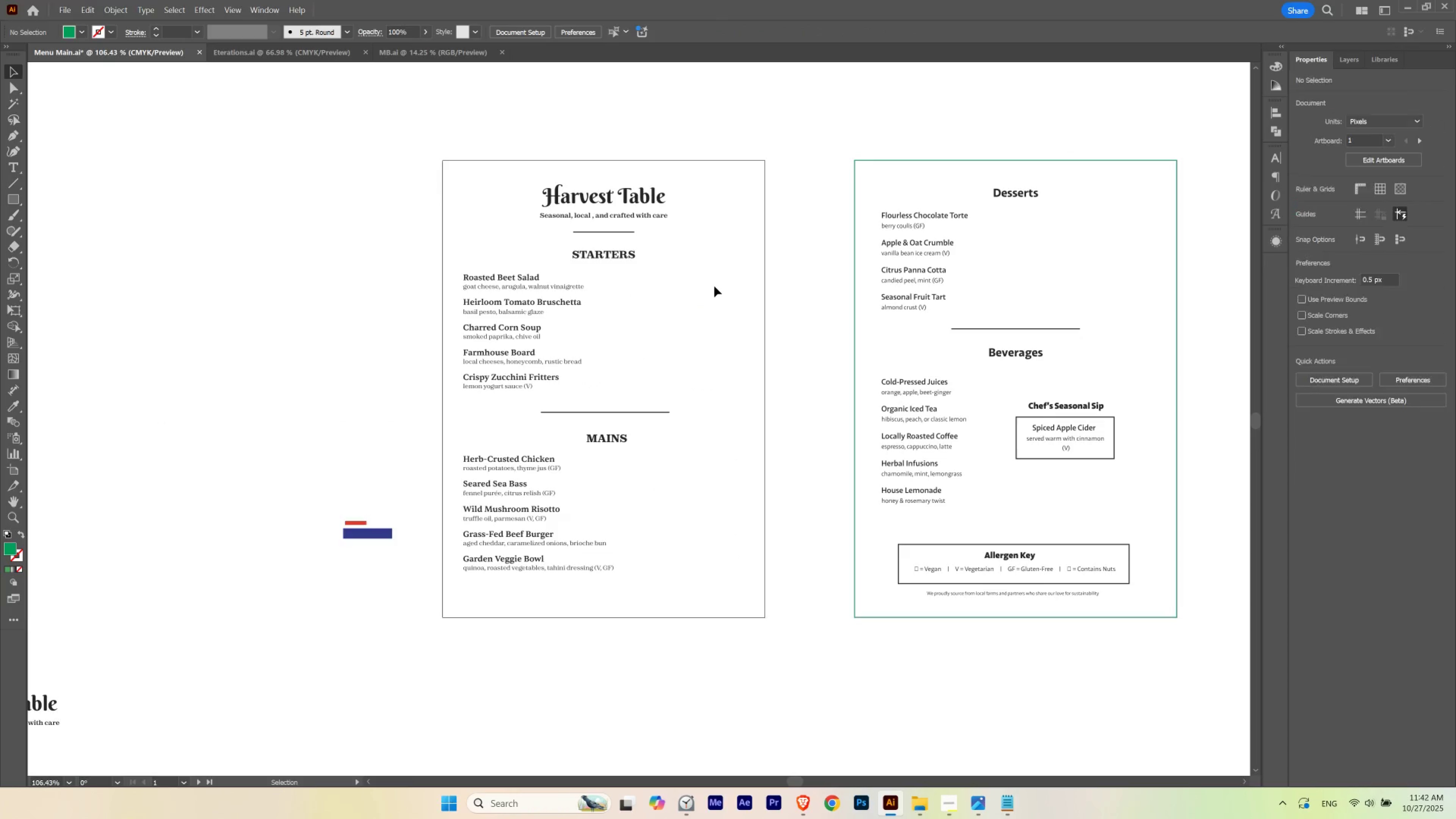 
key(Alt+Control+3)
 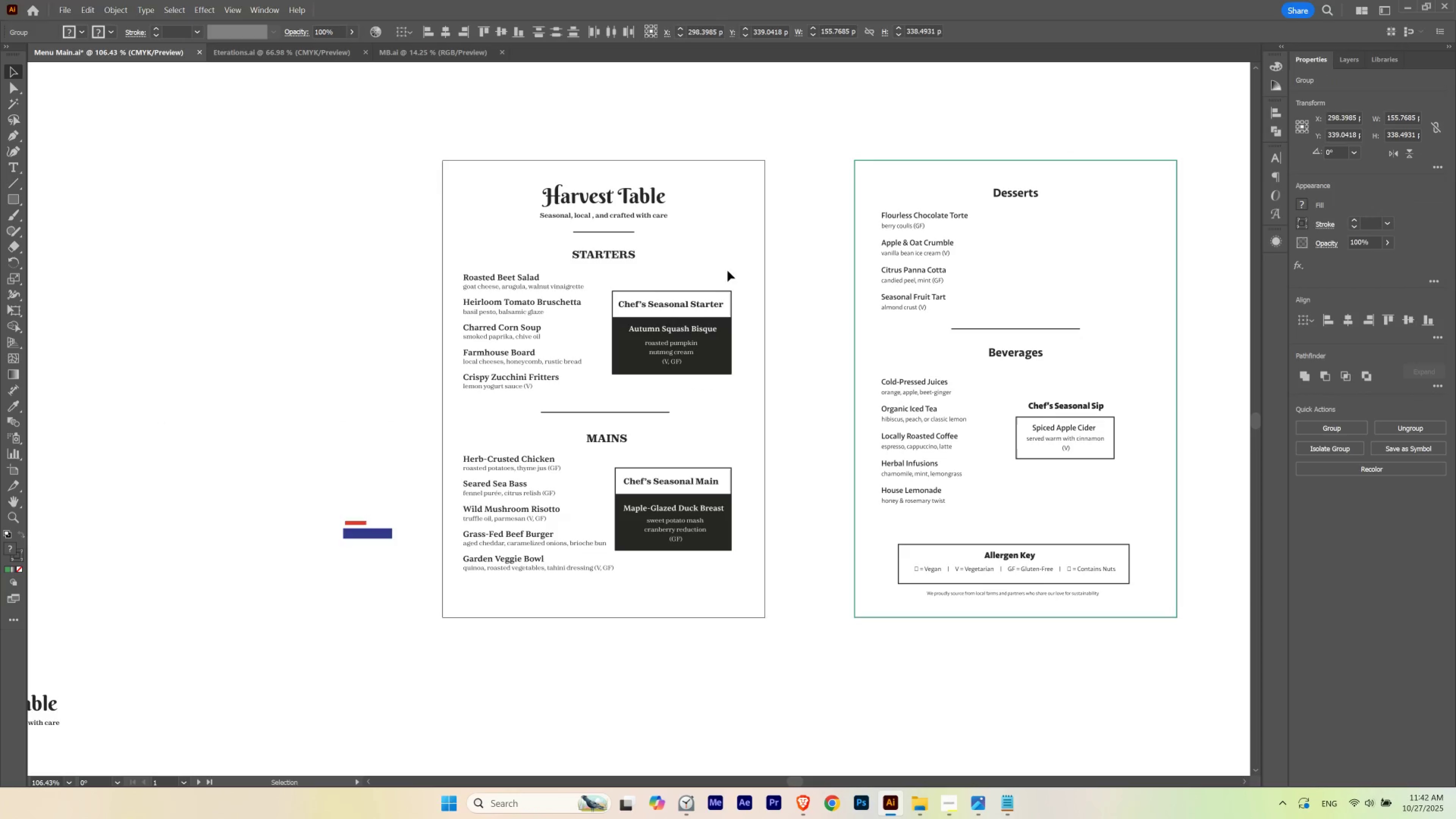 
left_click([753, 248])
 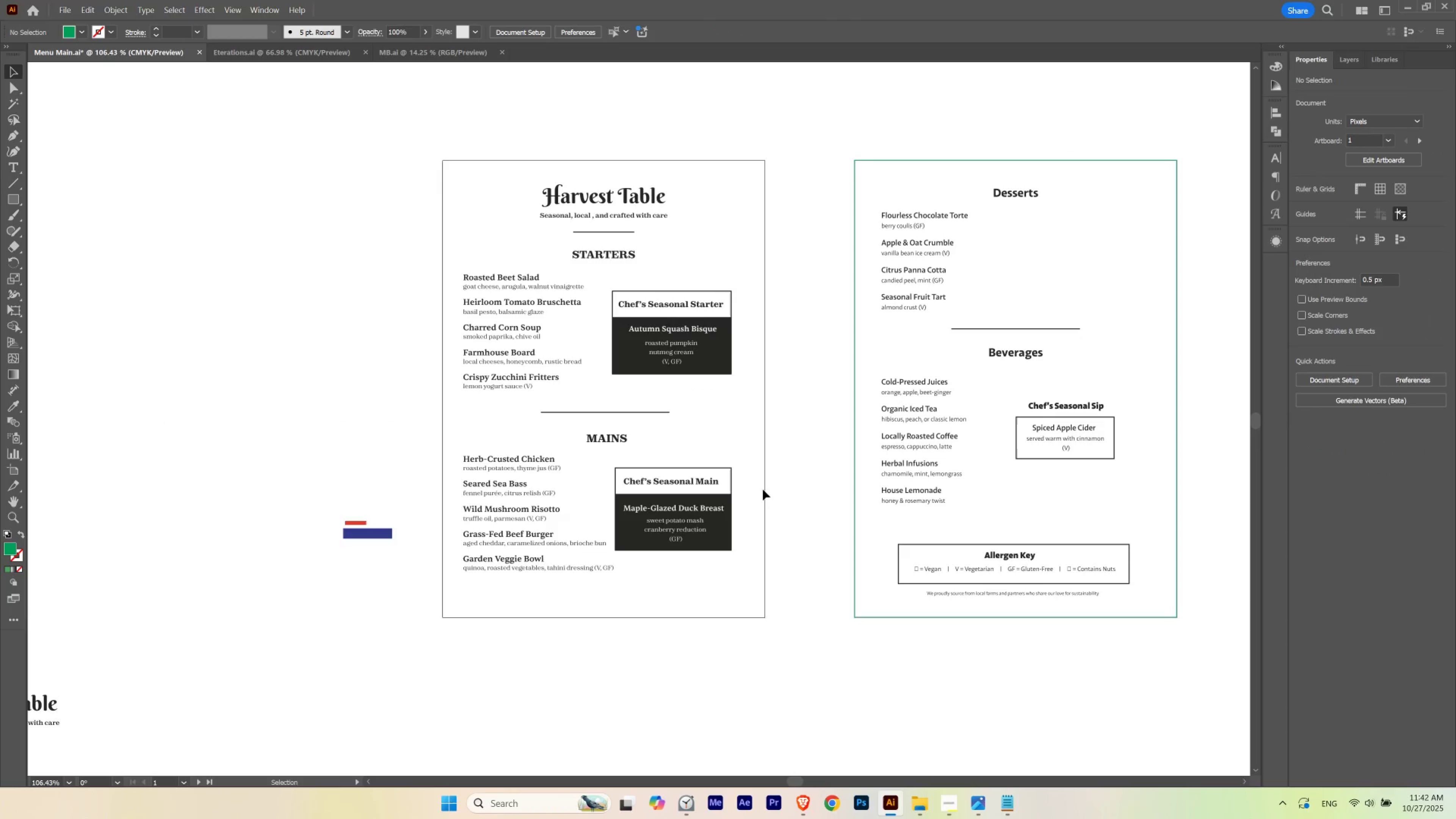 
left_click_drag(start_coordinate=[762, 530], to_coordinate=[713, 330])
 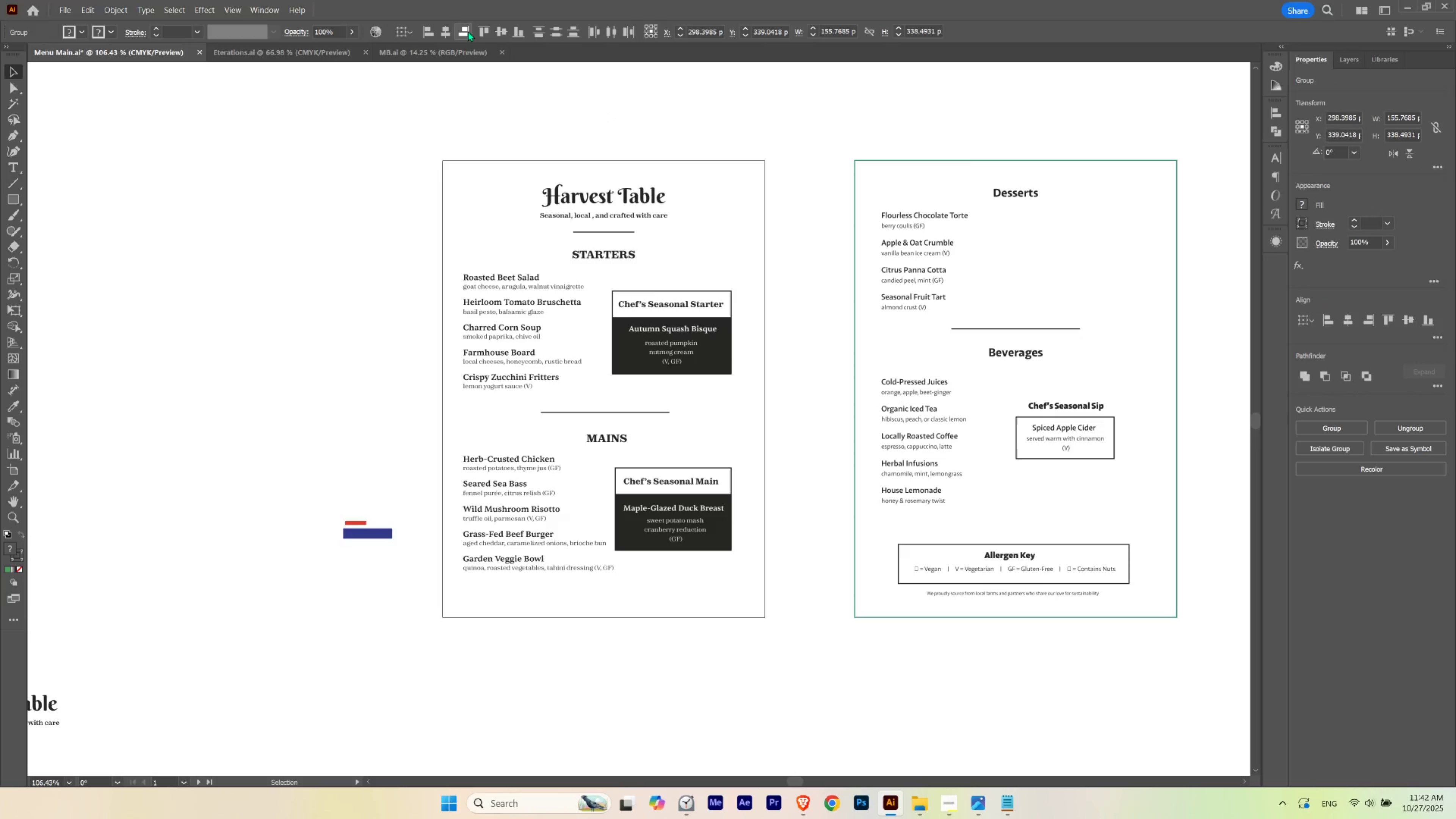 
hold_key(key=Space, duration=0.56)
 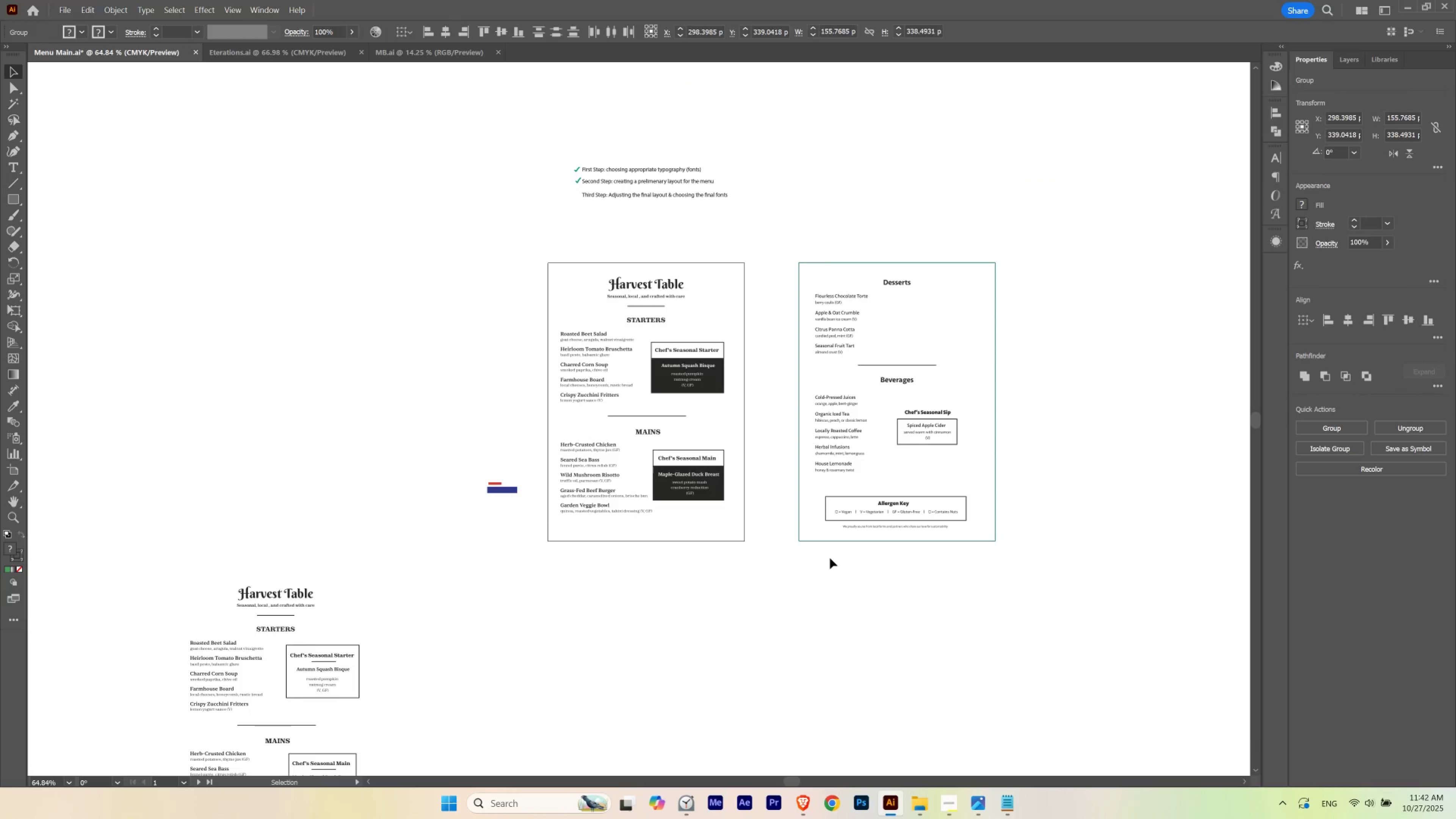 
hold_key(key=ControlLeft, duration=0.5)
left_click_drag(start_coordinate=[712, 422], to_coordinate=[658, 445])
 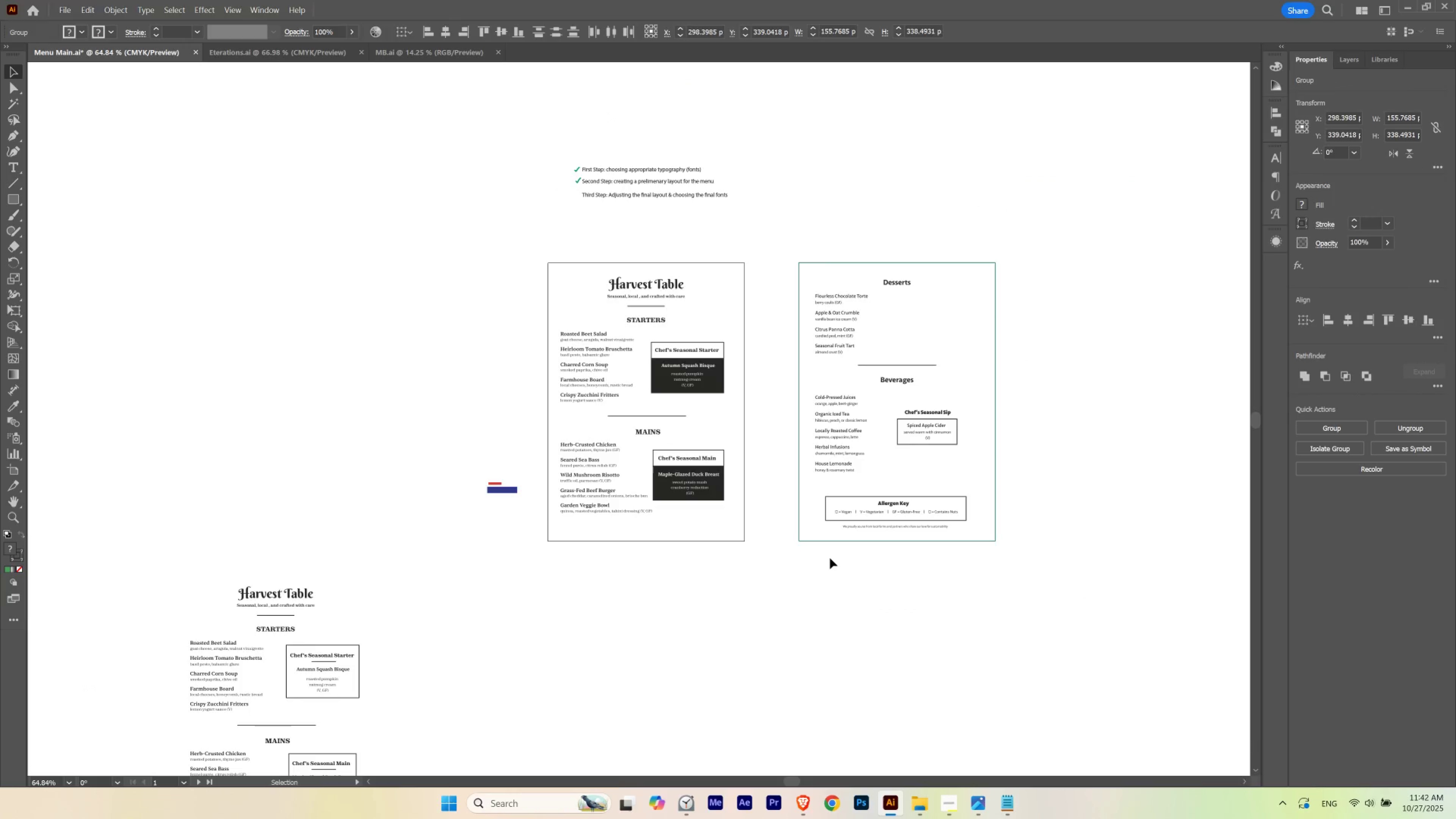 
key(Control+Semicolon)
 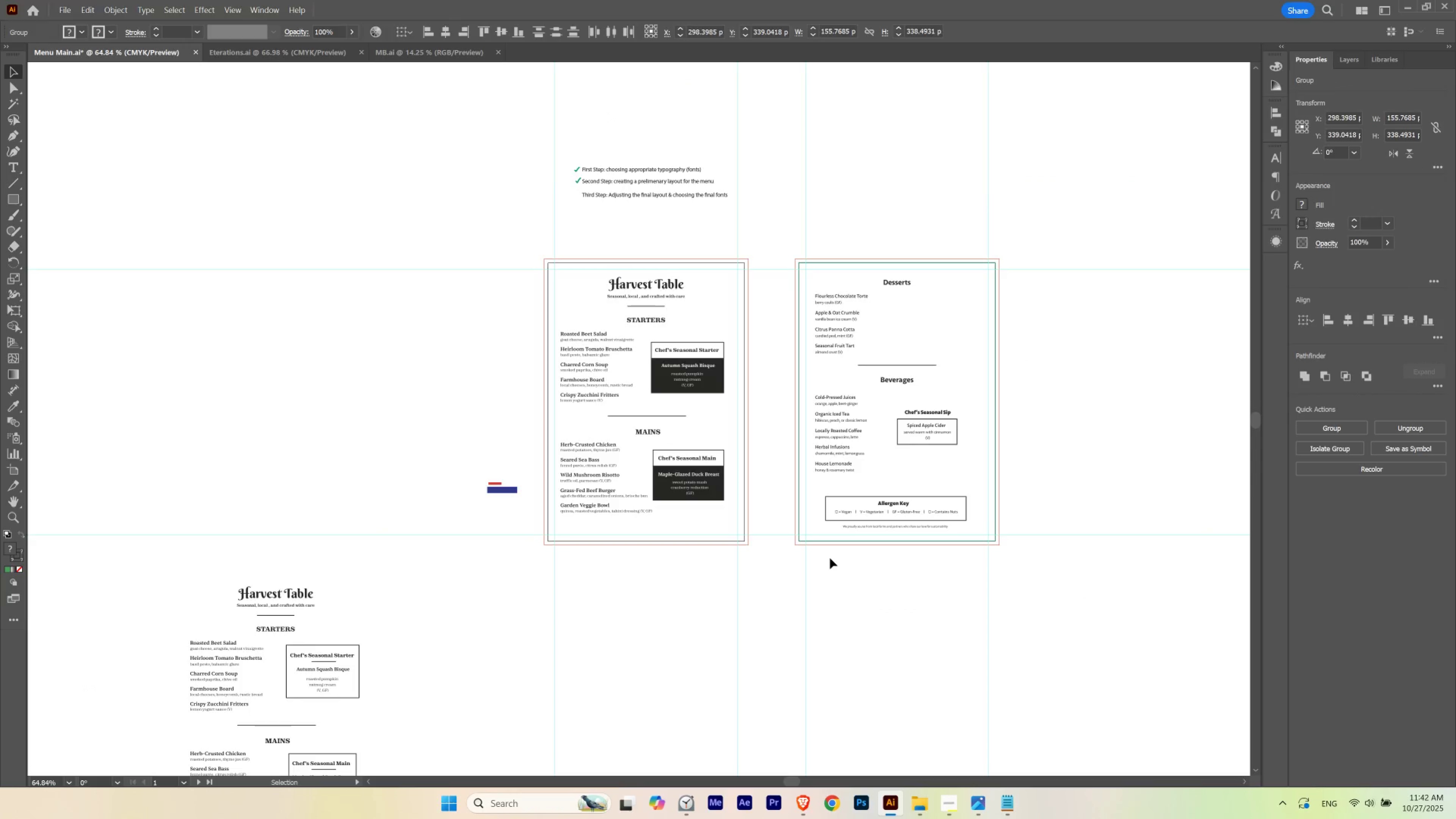 
key(V)
 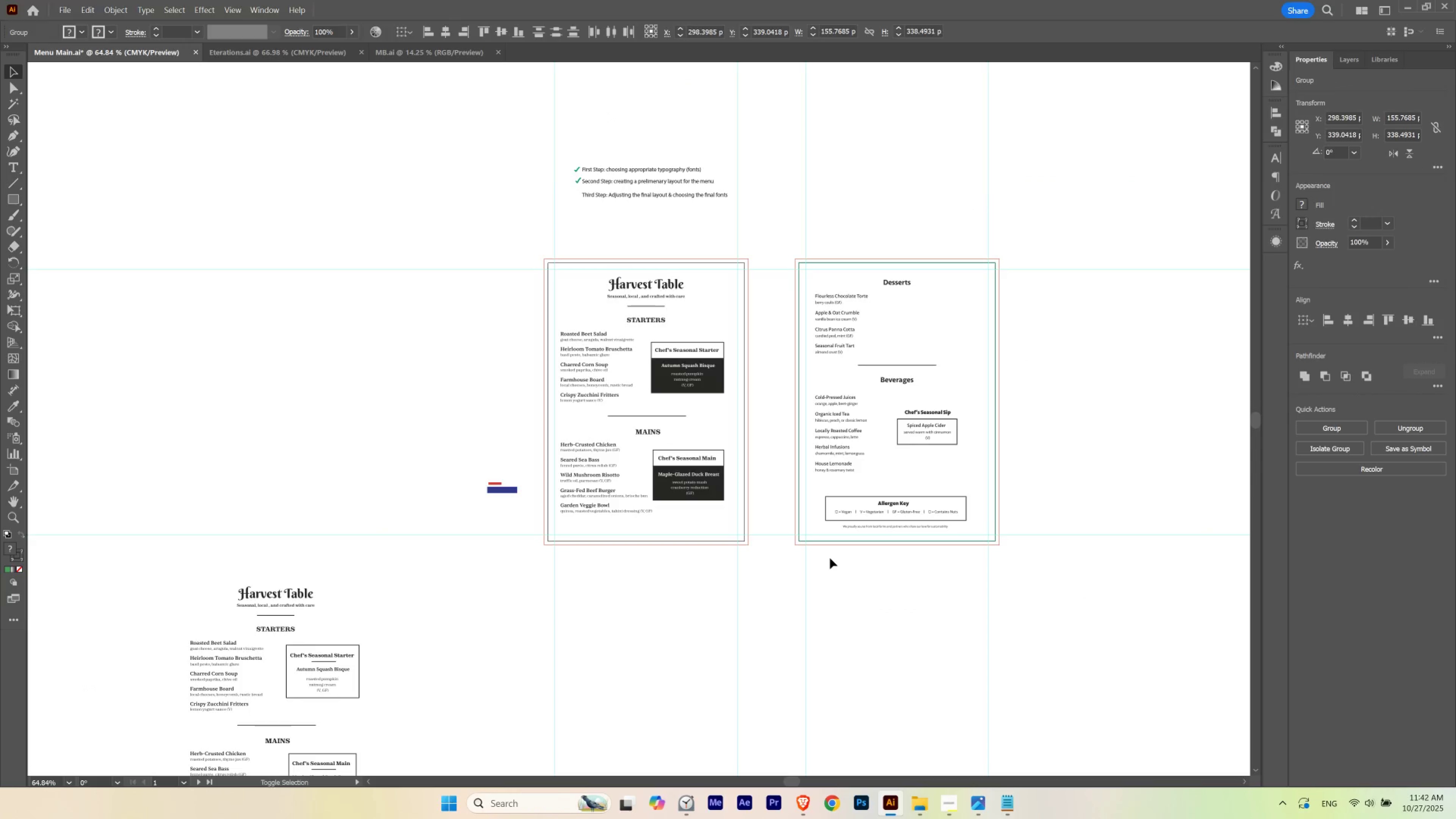 
key(Shift+ArrowRight)
 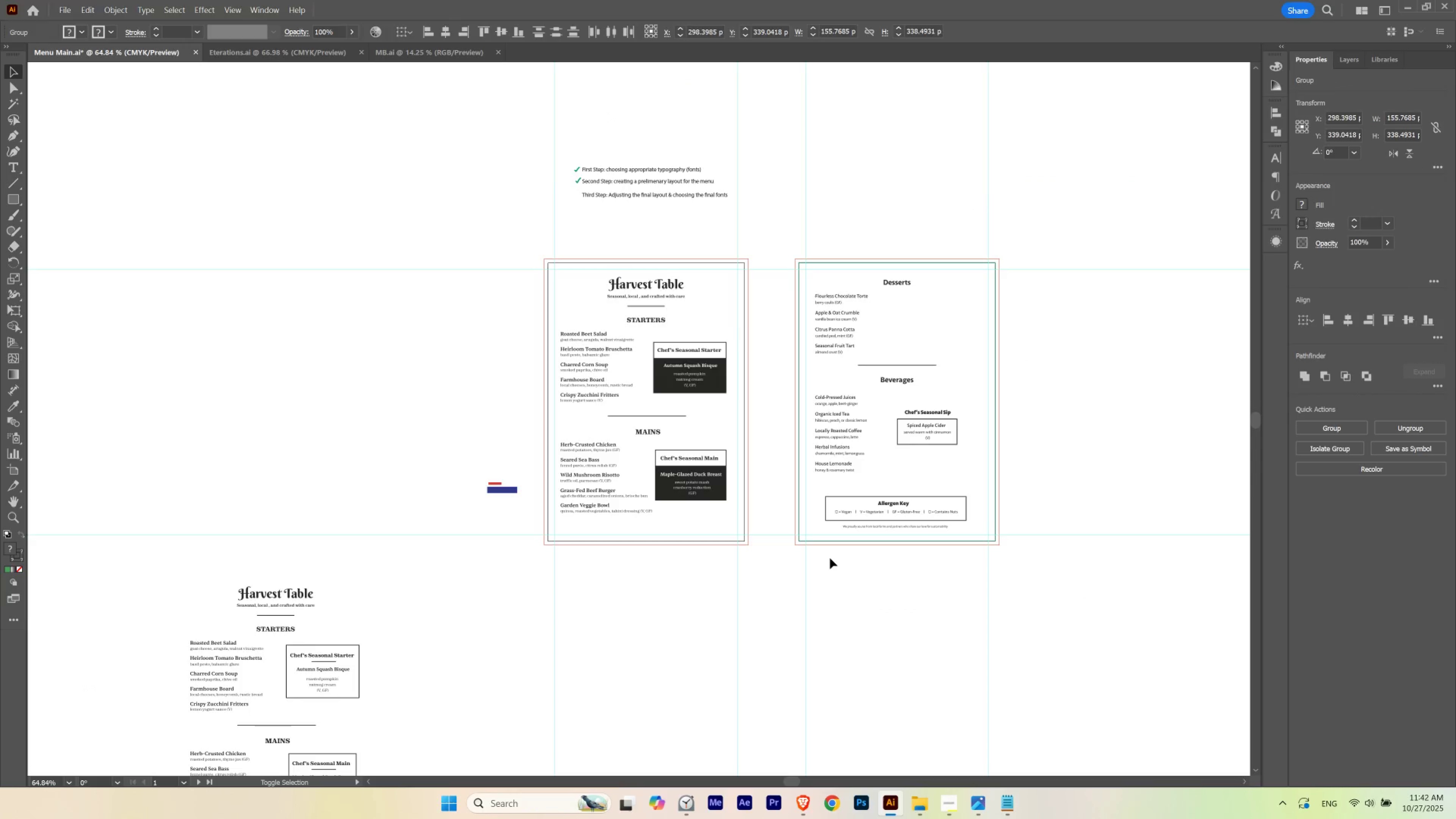 
key(Shift+ArrowRight)
 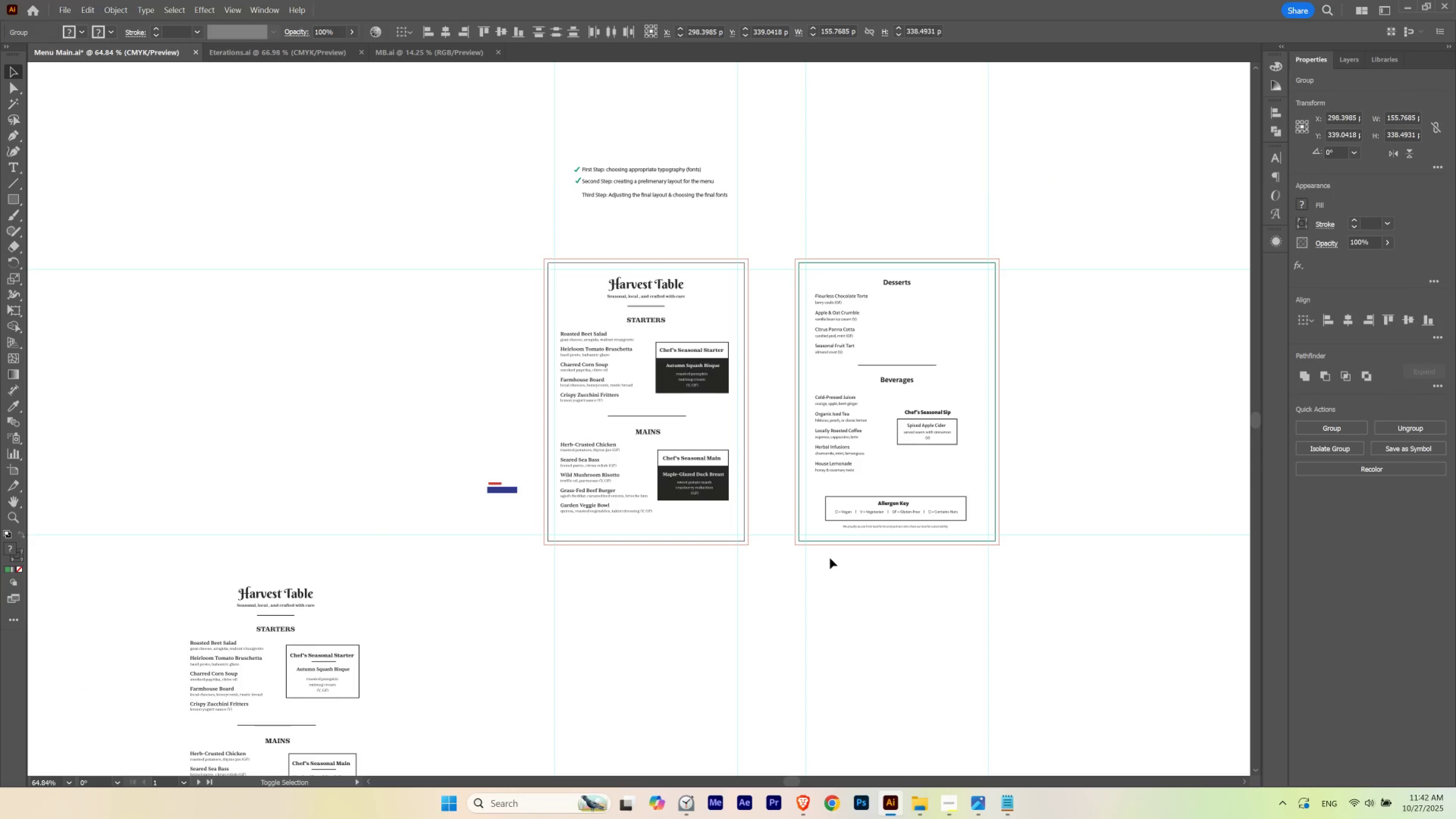 
key(Shift+ArrowRight)
 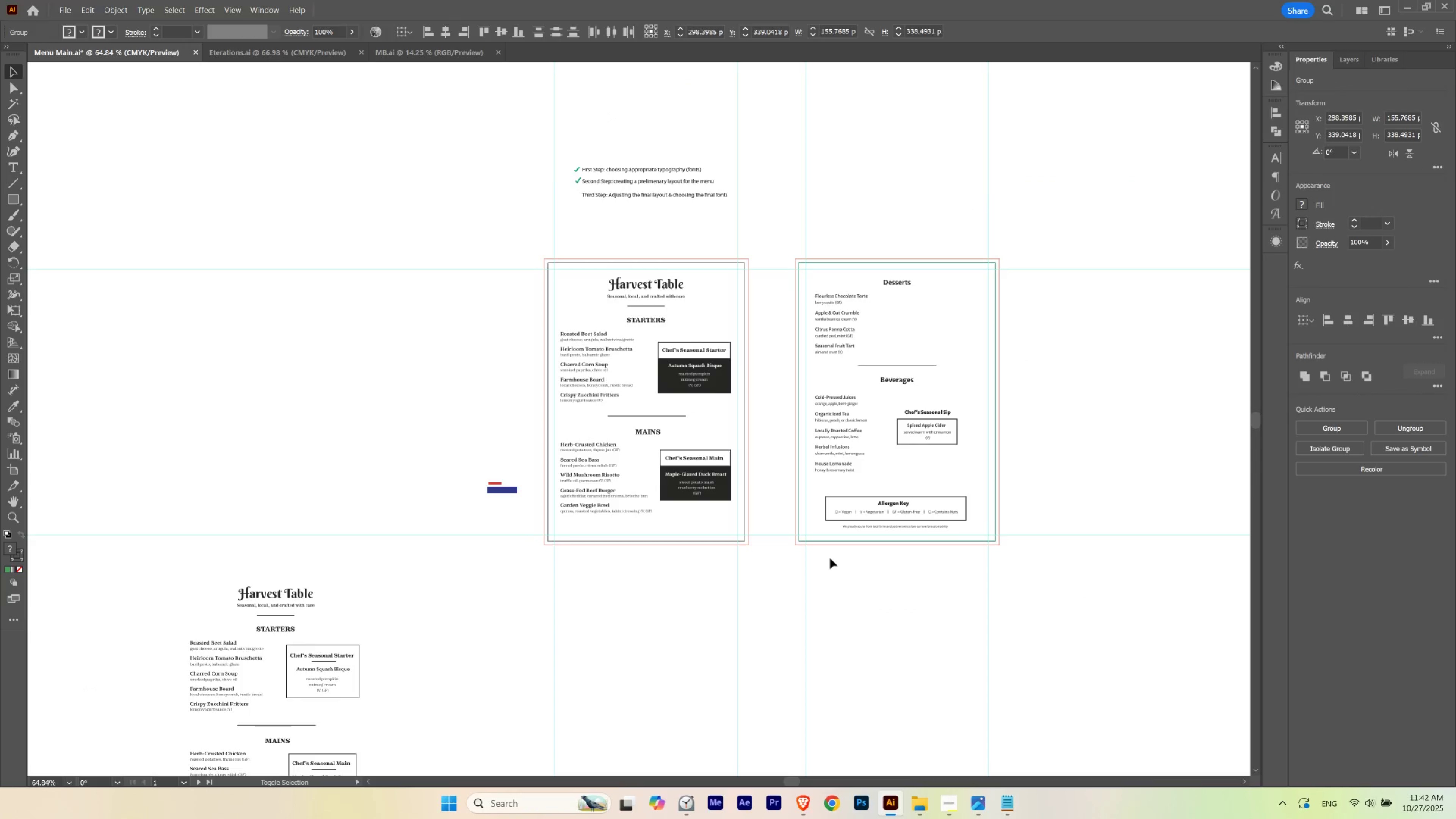 
key(Shift+ArrowRight)
 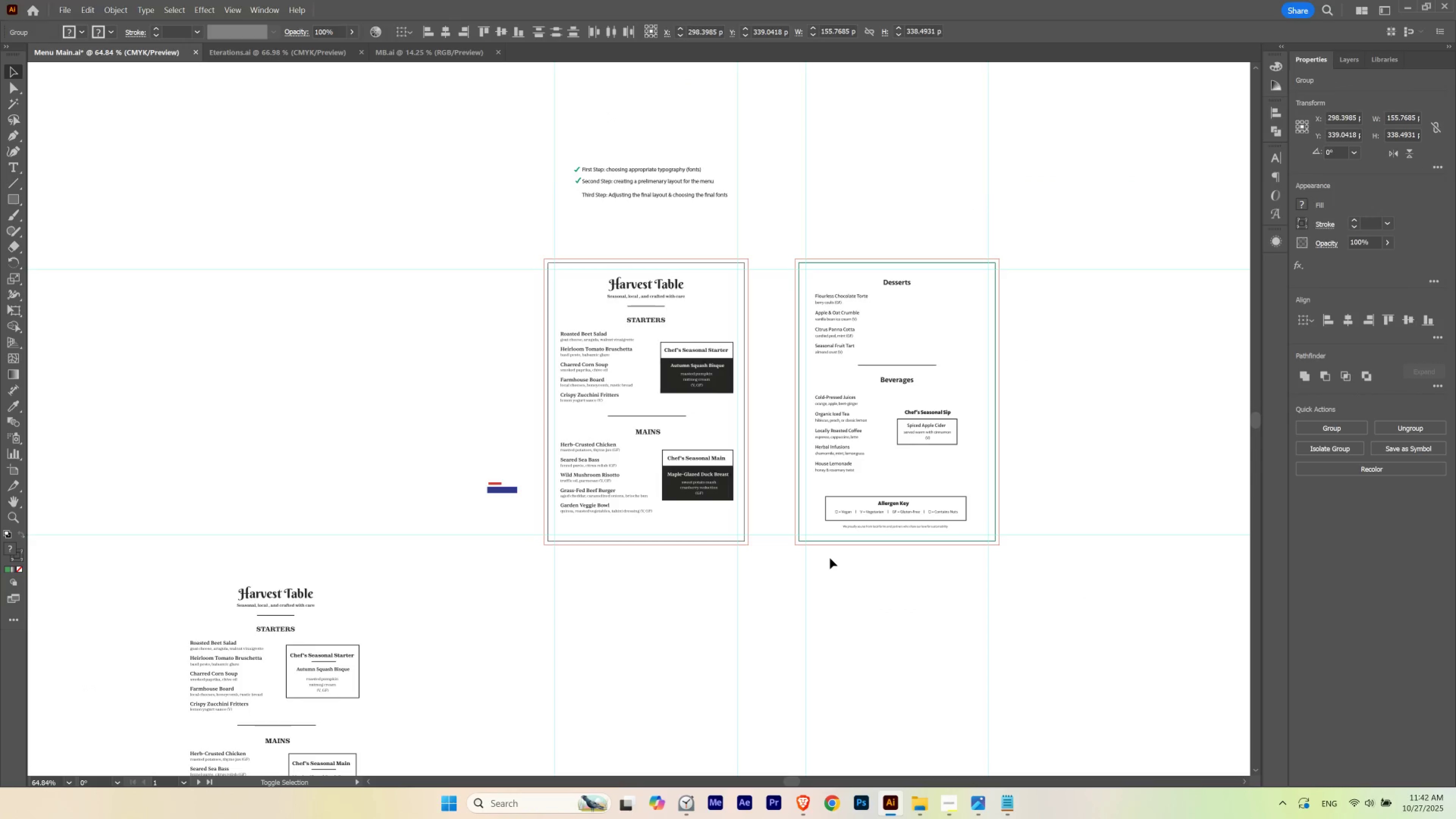 
key(Shift+ArrowRight)
 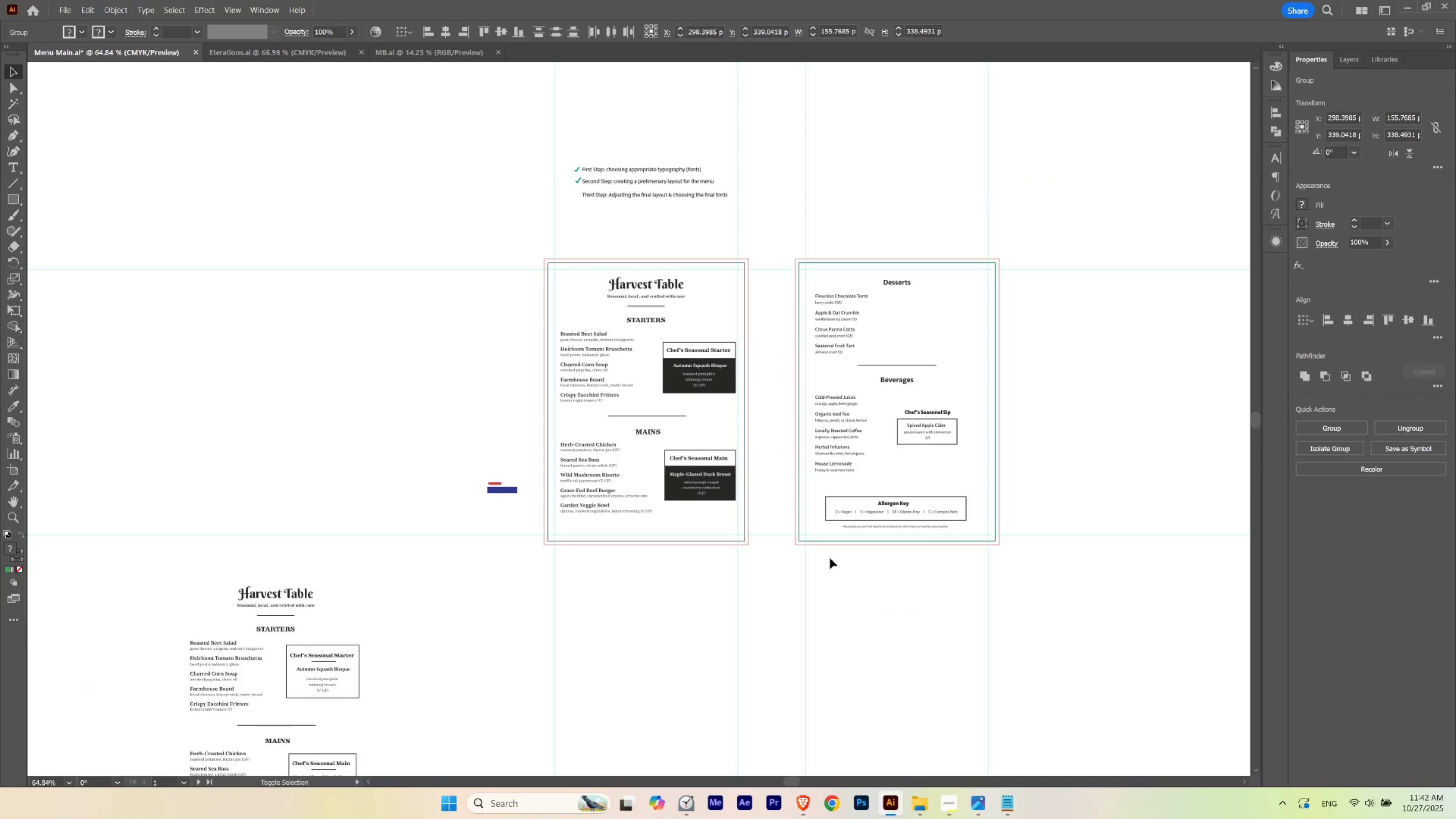 
key(Shift+ArrowLeft)
 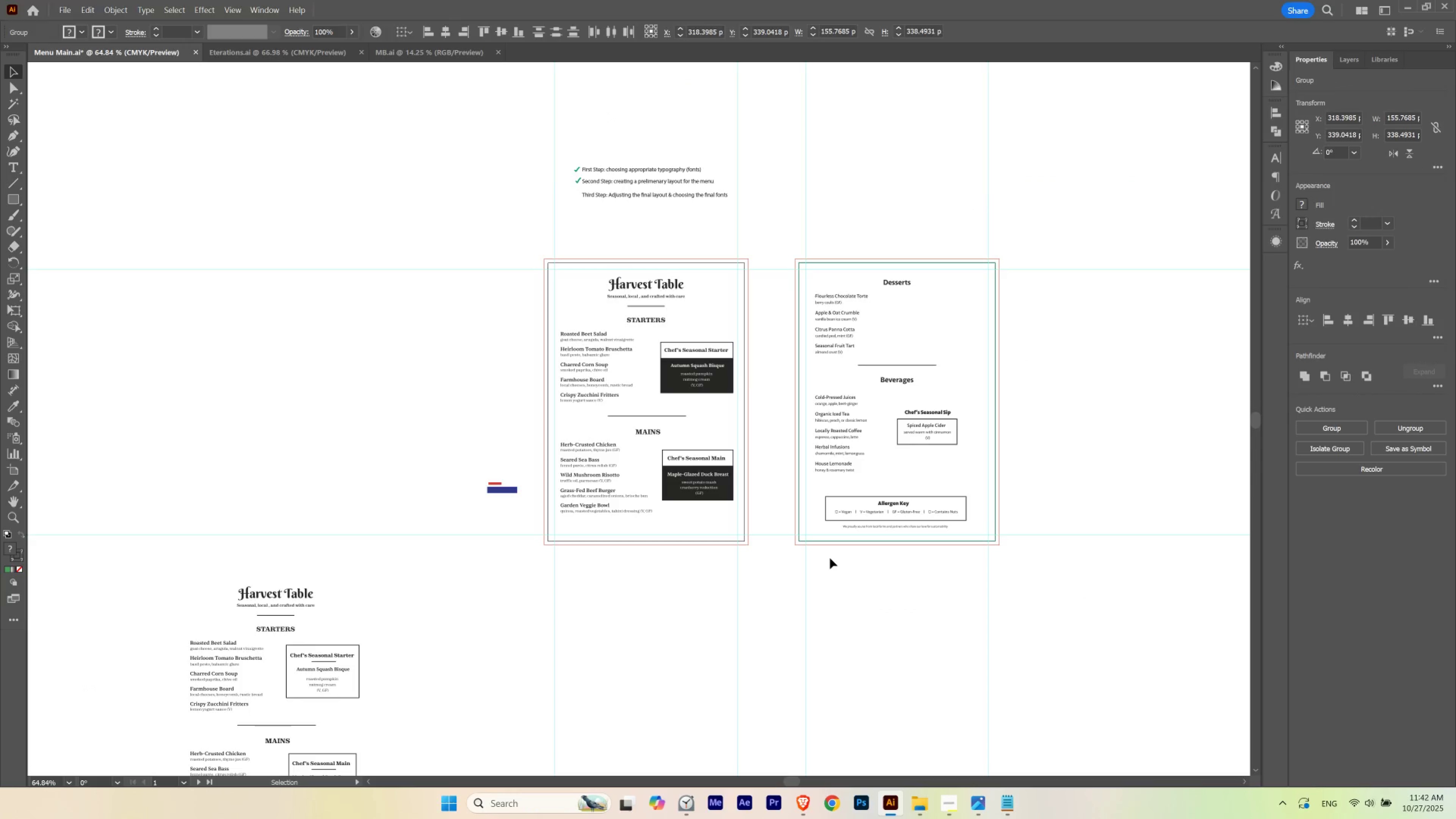 
key(ArrowLeft)
 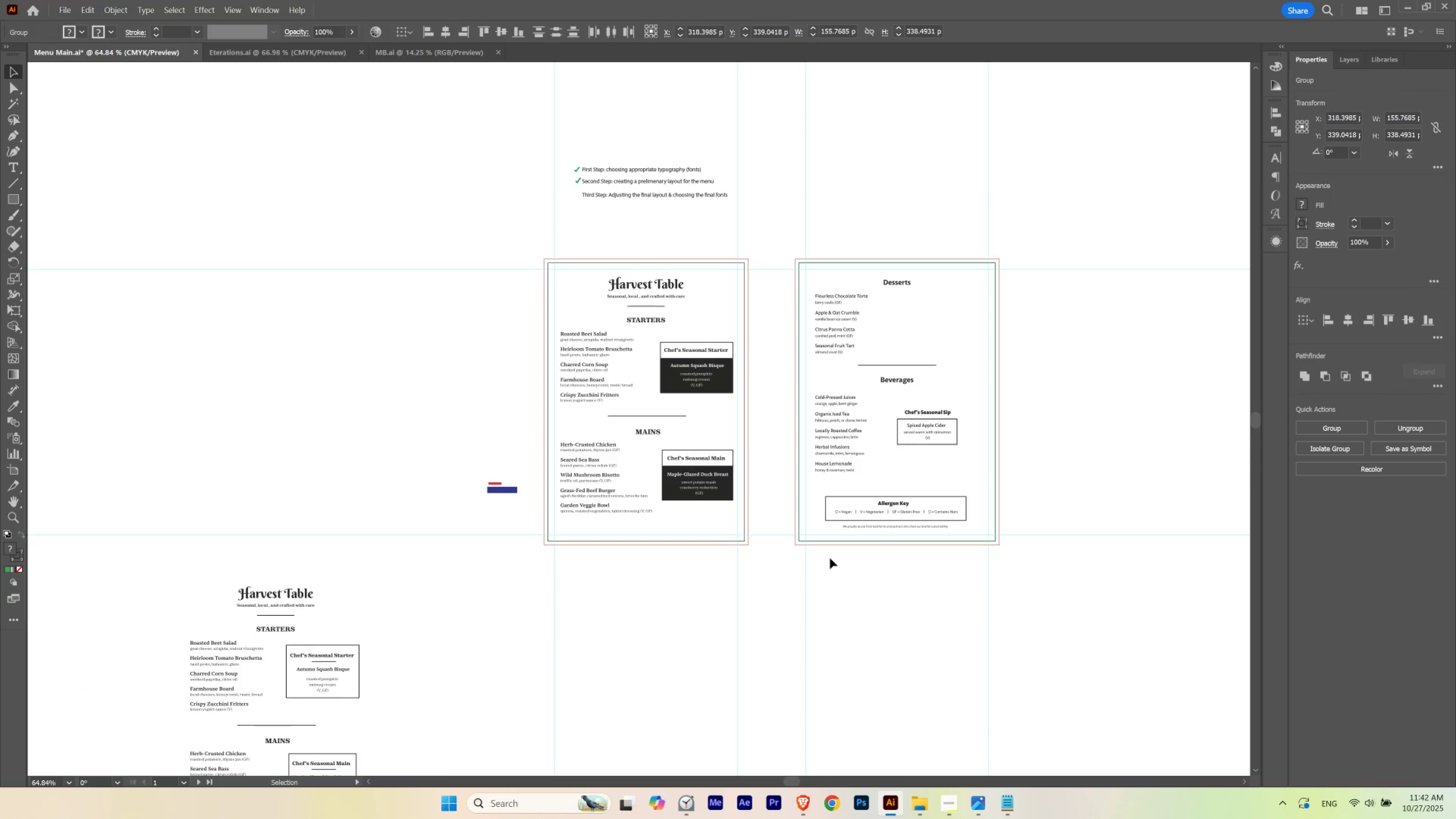 
key(ArrowLeft)
 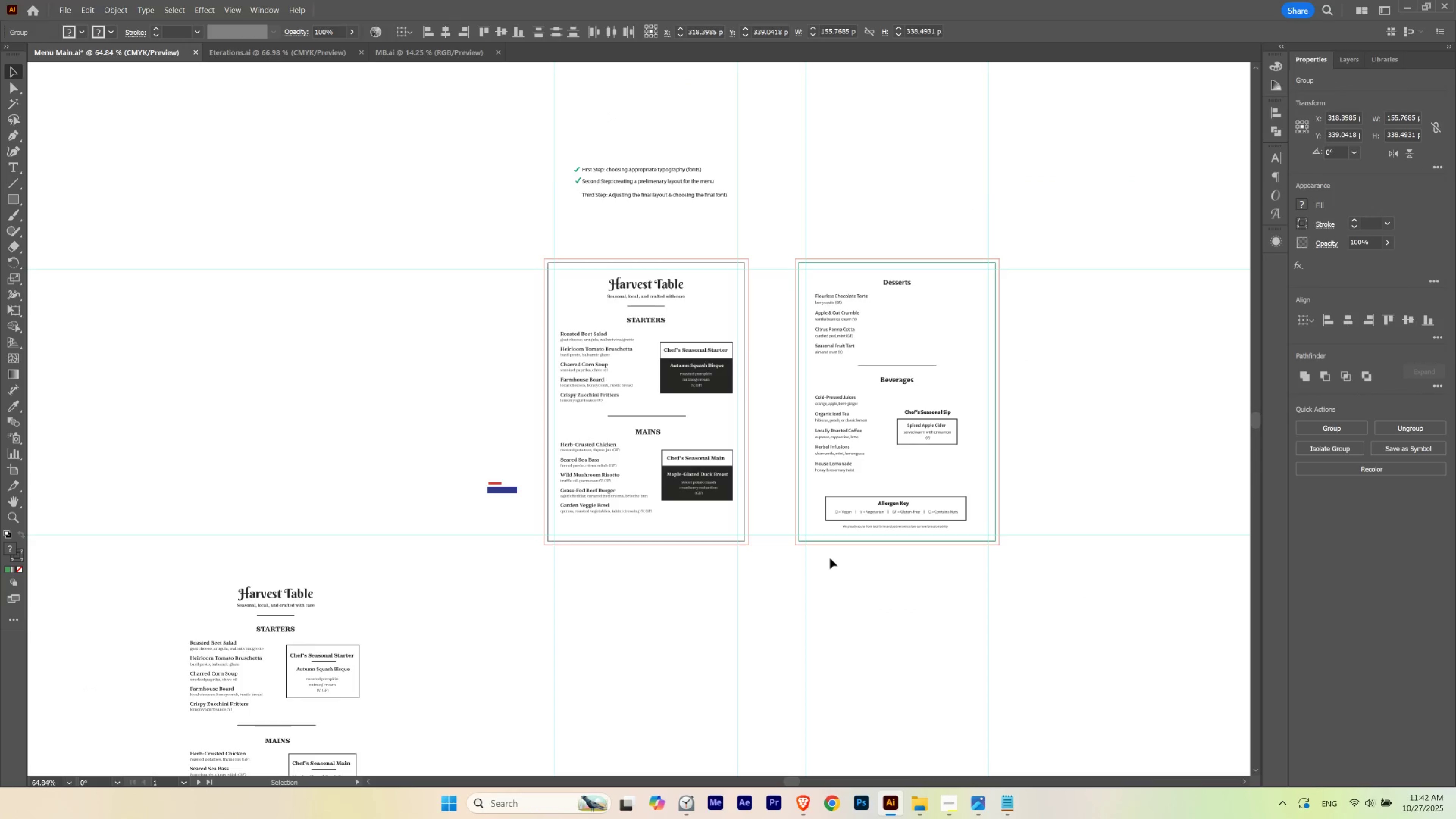 
hold_key(key=ArrowLeft, duration=0.31)
 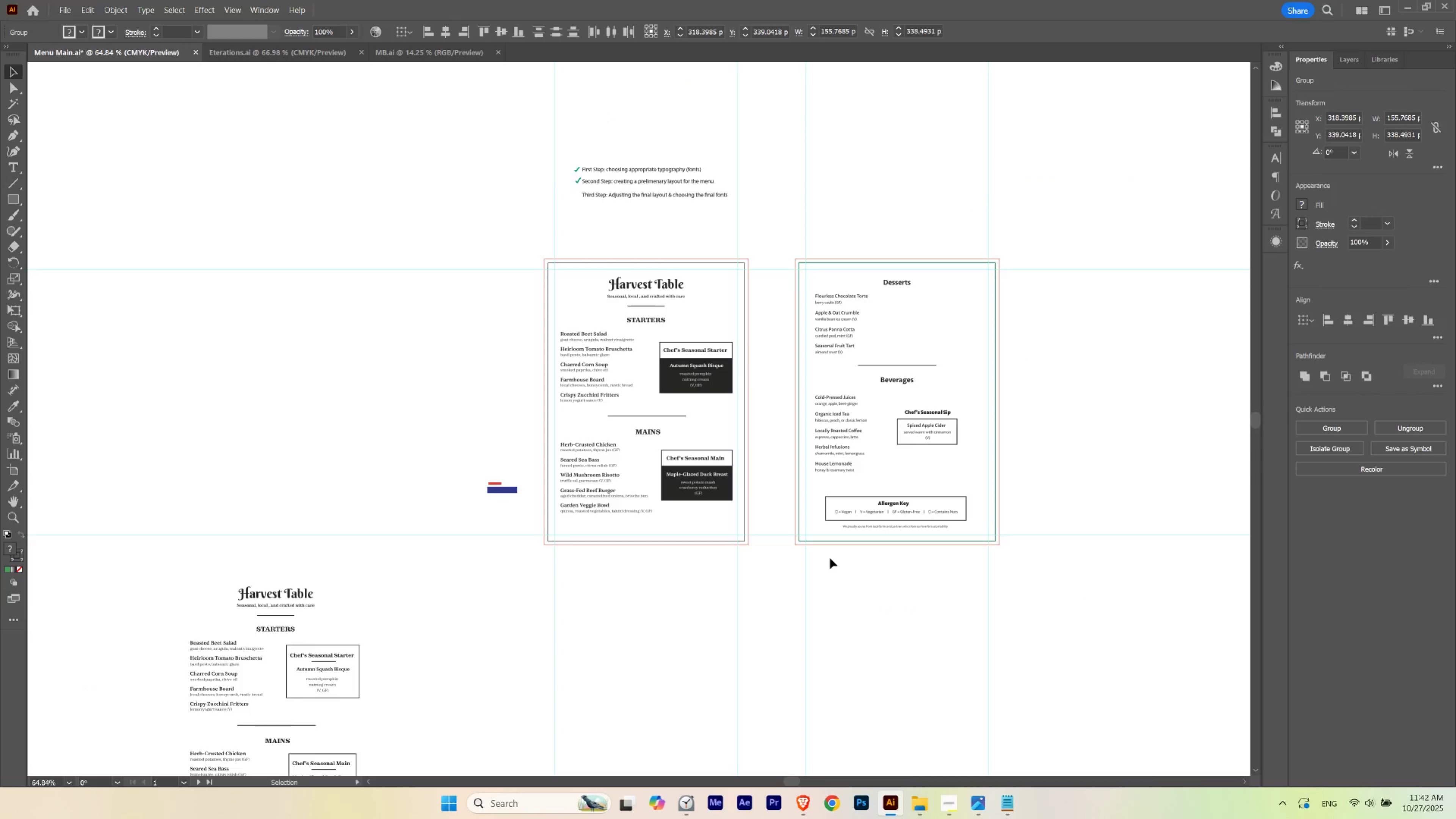 
key(ArrowLeft)
 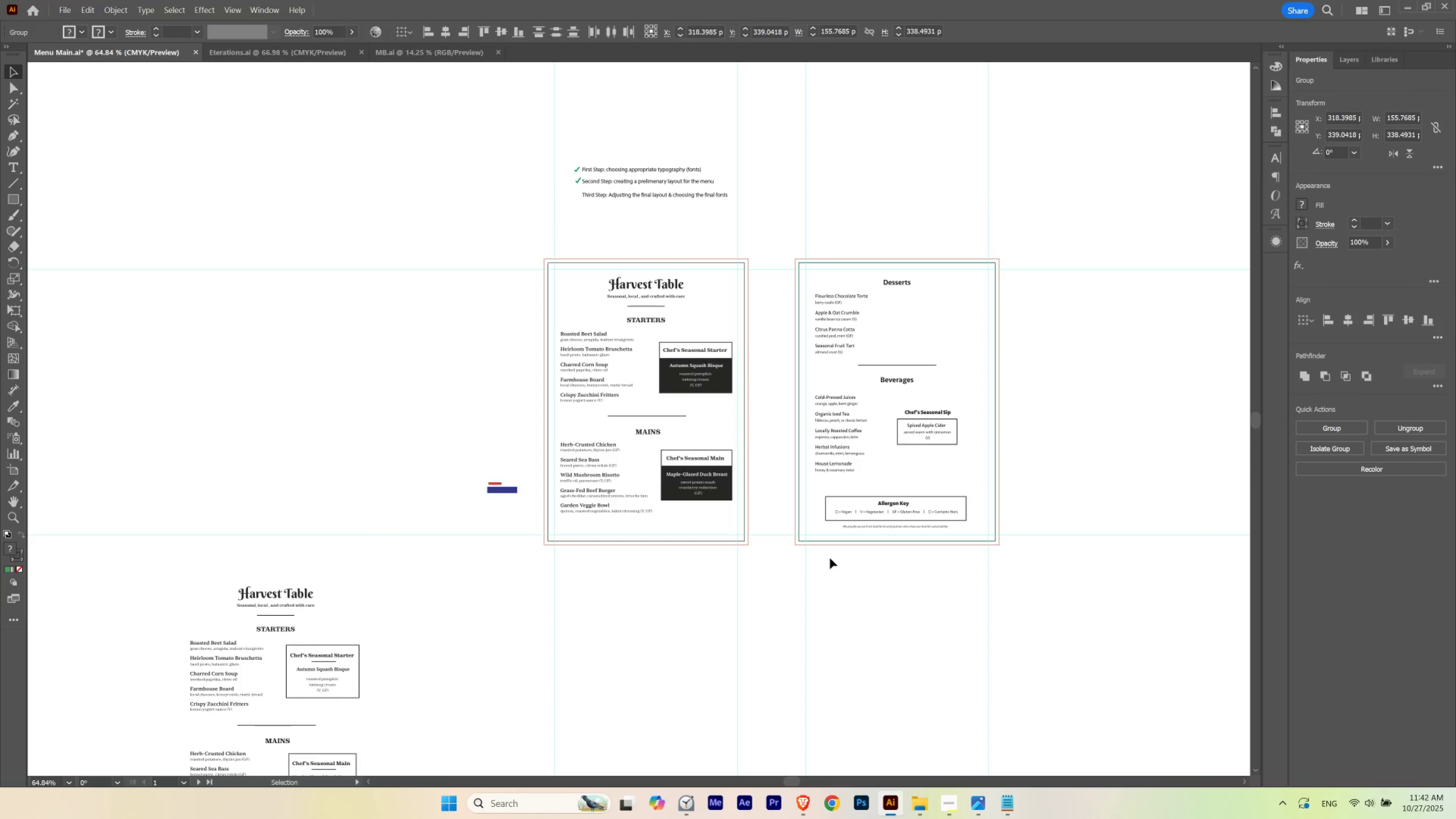 
key(ArrowRight)
 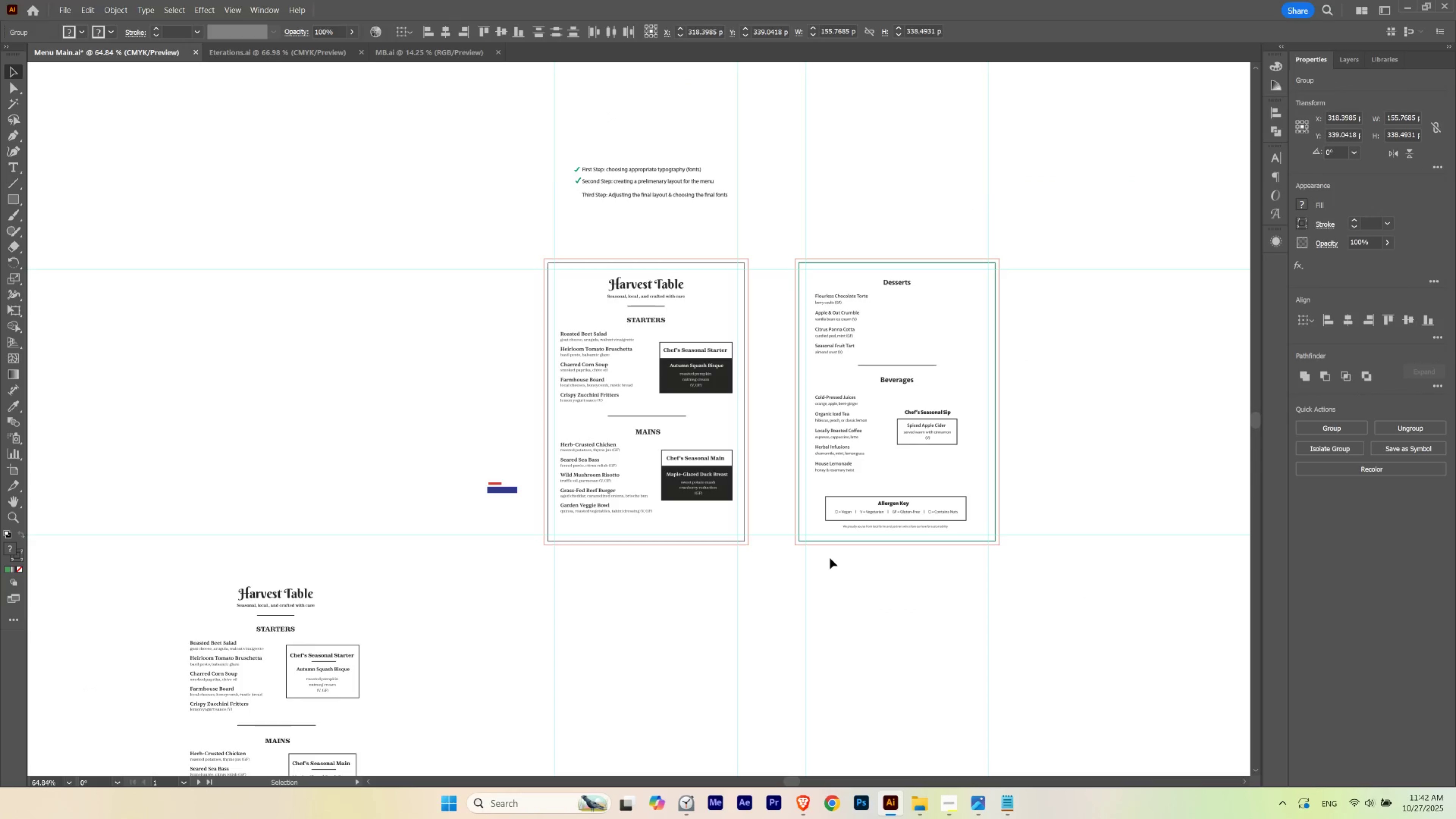 
key(ArrowRight)
 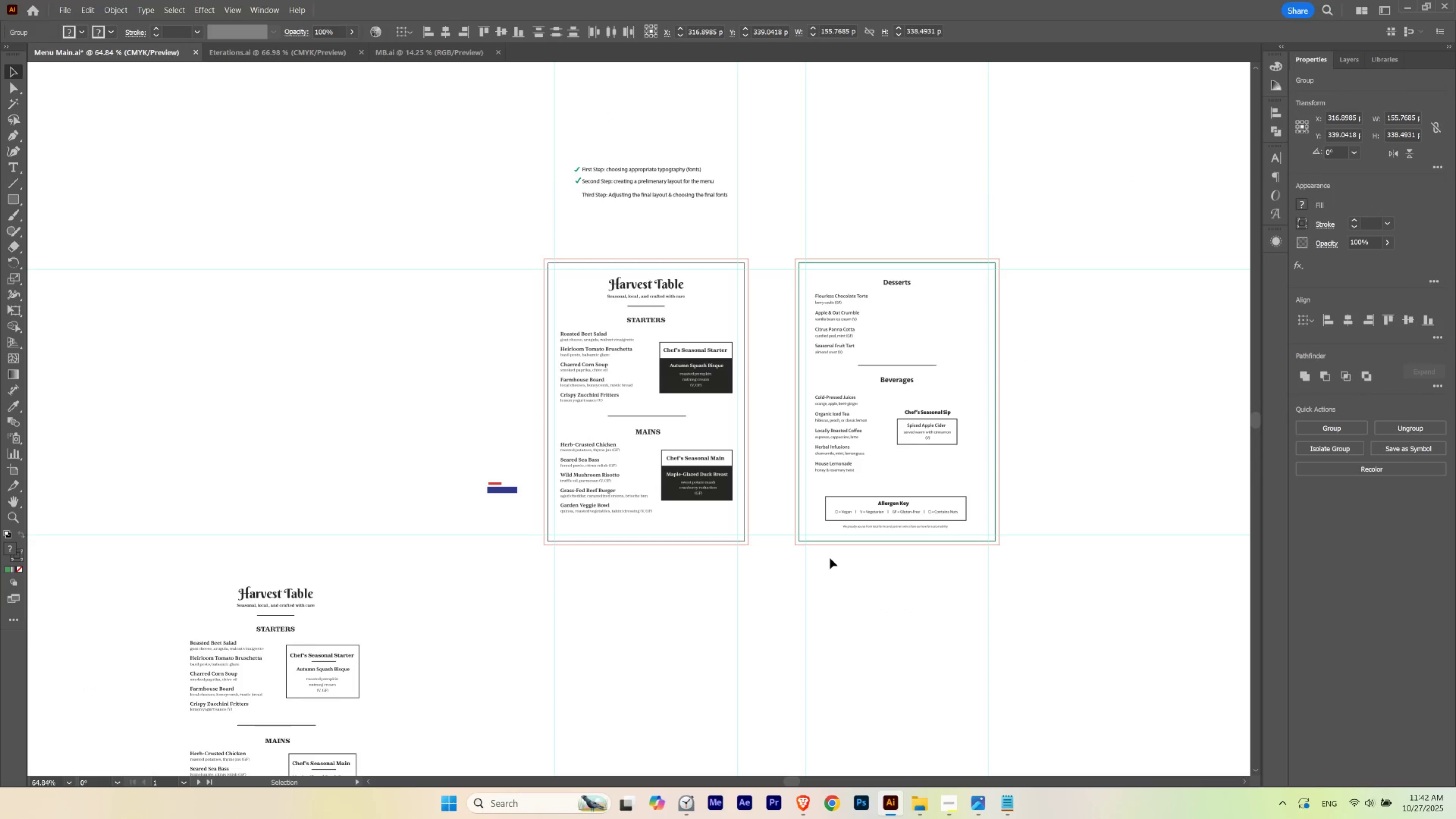 
key(ArrowLeft)
 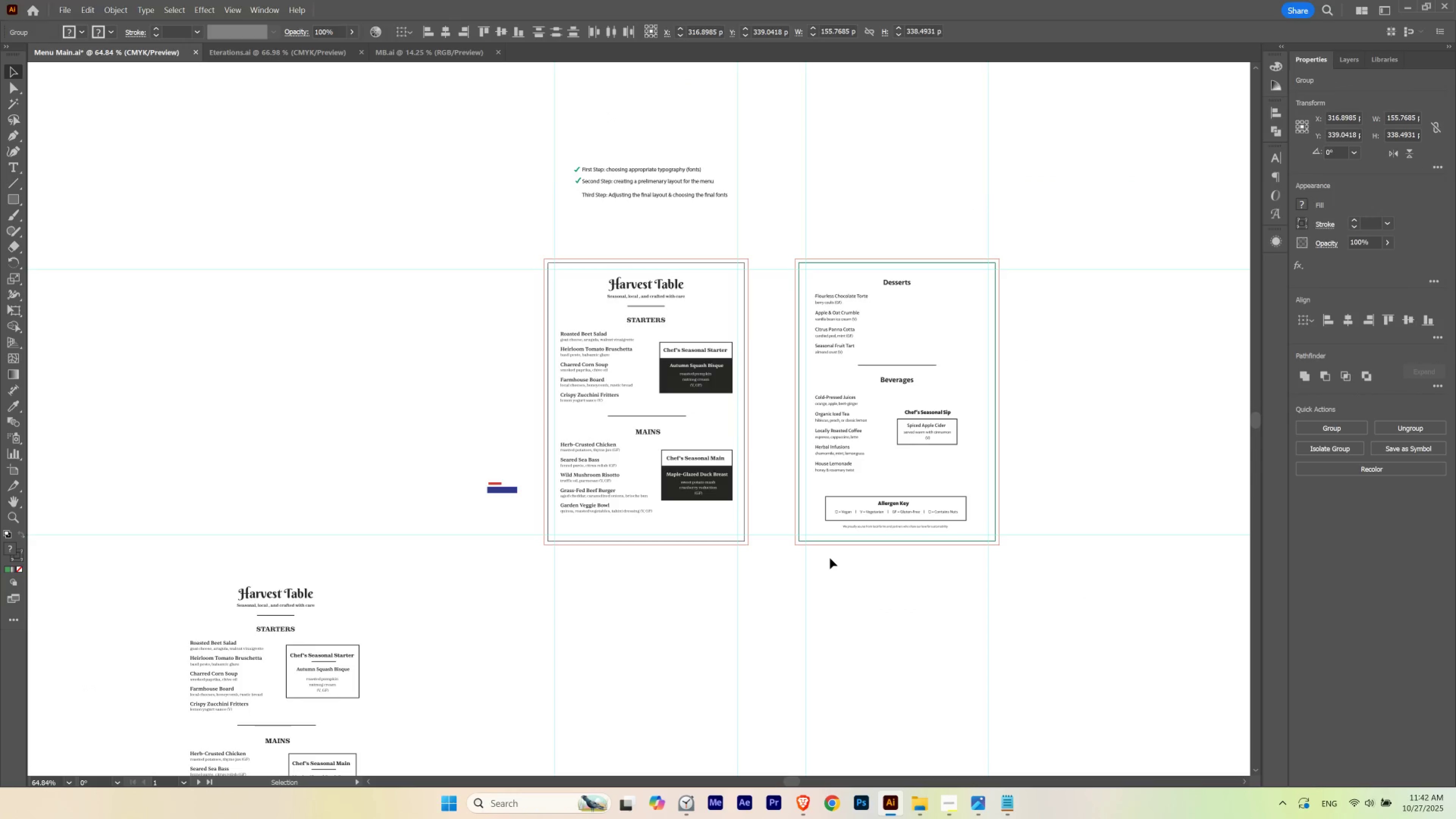 
key(ArrowLeft)
 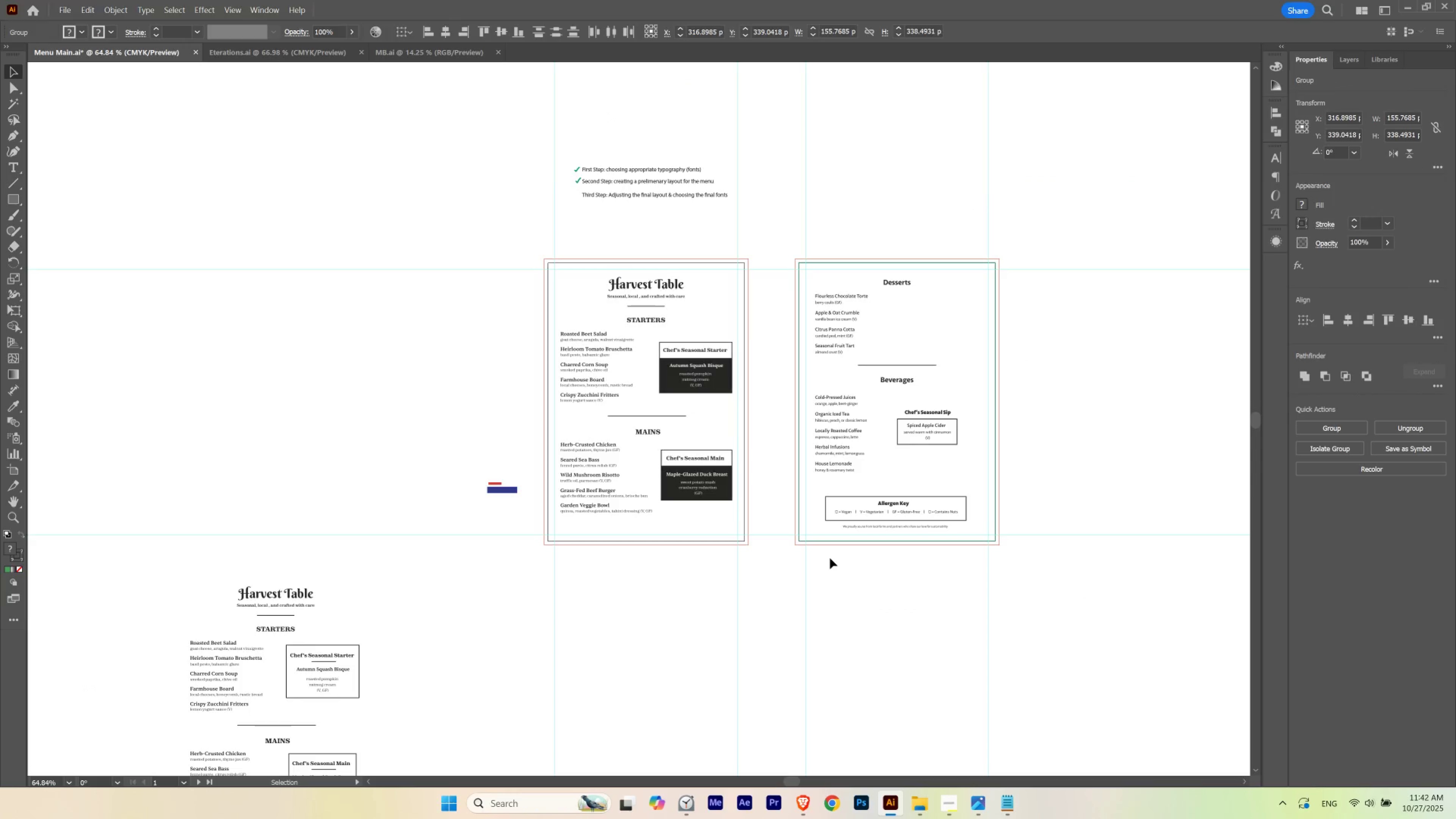 
key(ArrowRight)
 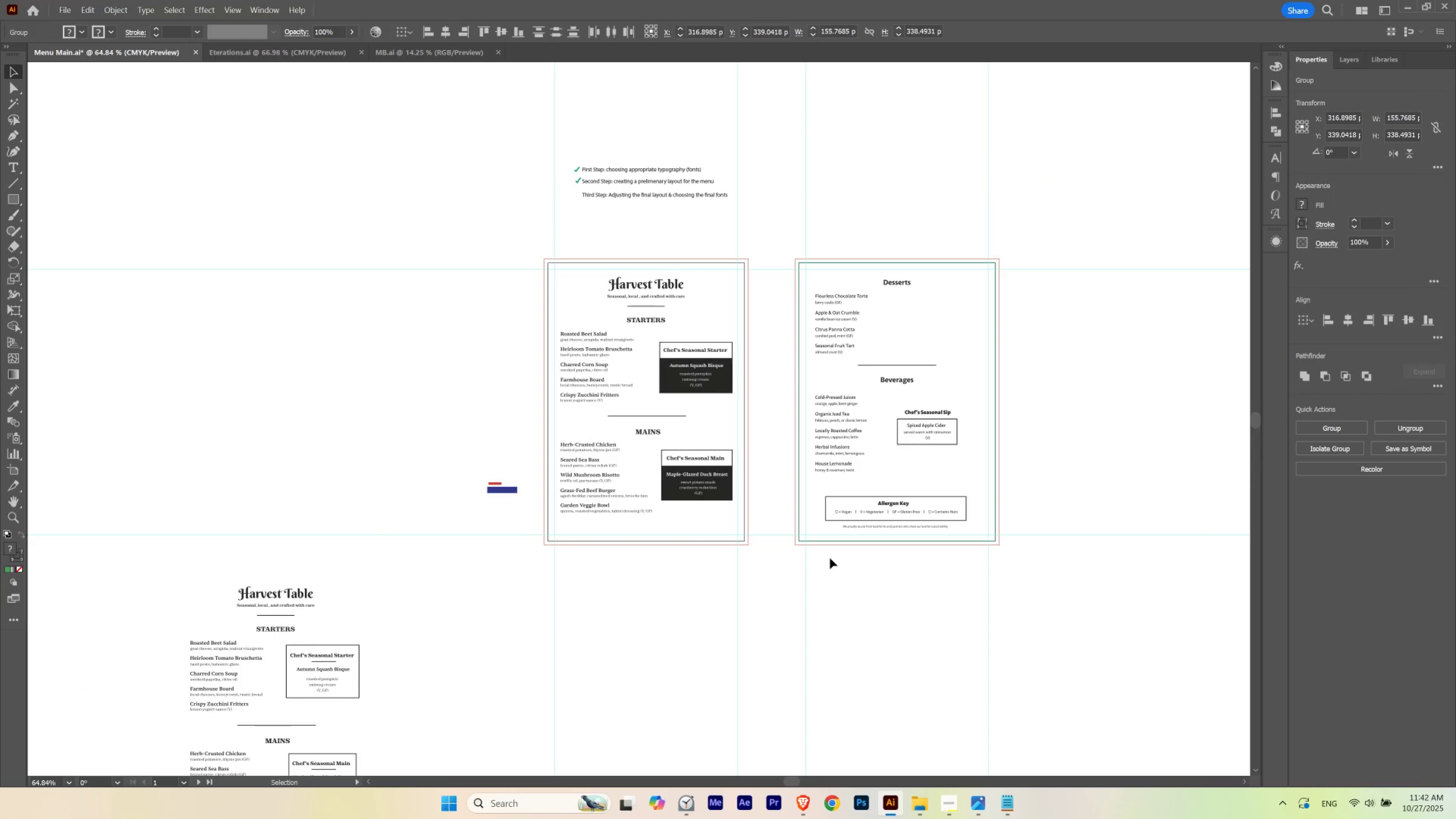 
key(ArrowRight)
 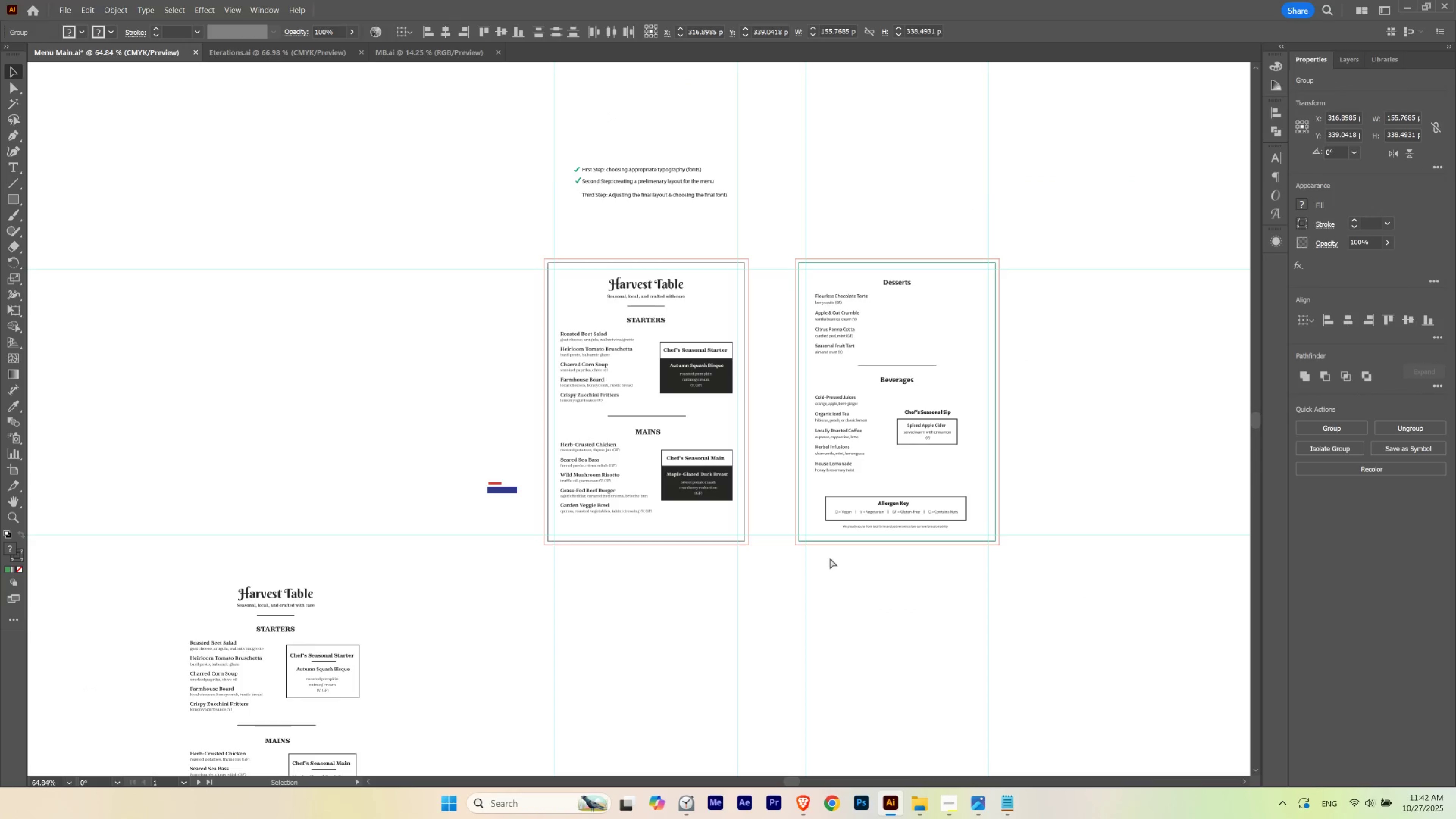 
key(Control+Quote)
 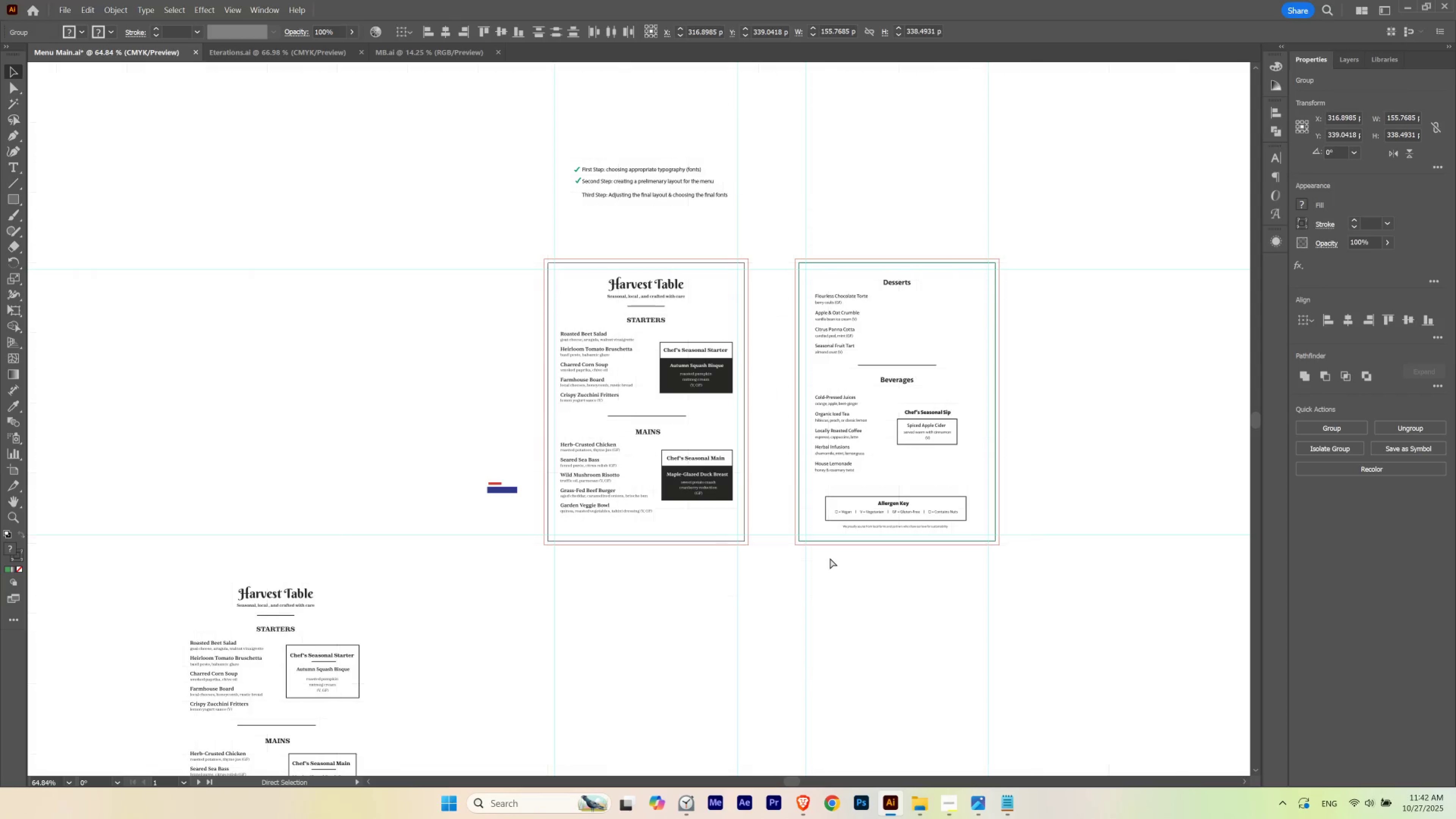 
key(Control+Quote)
 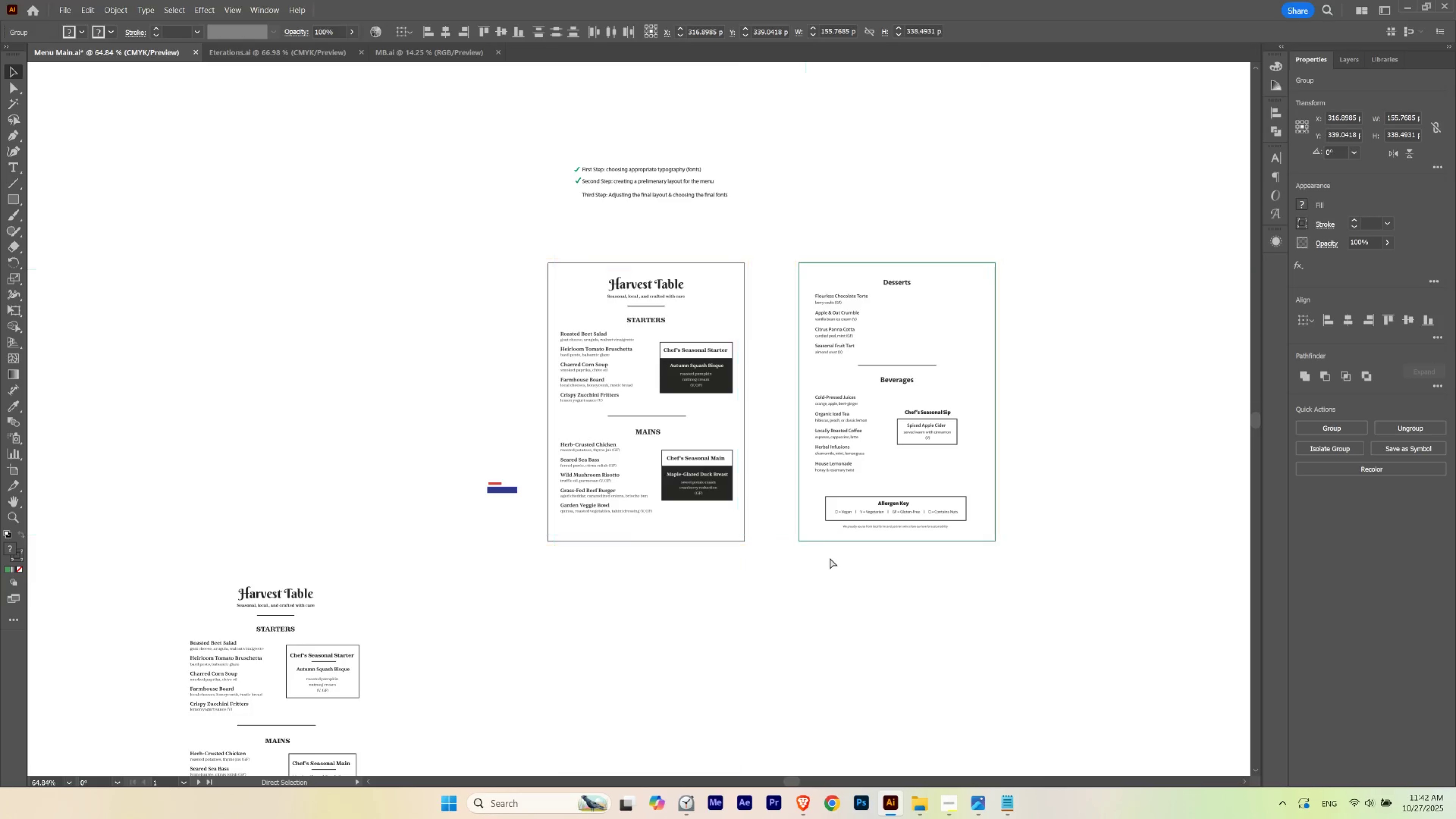 
key(Control+Semicolon)
 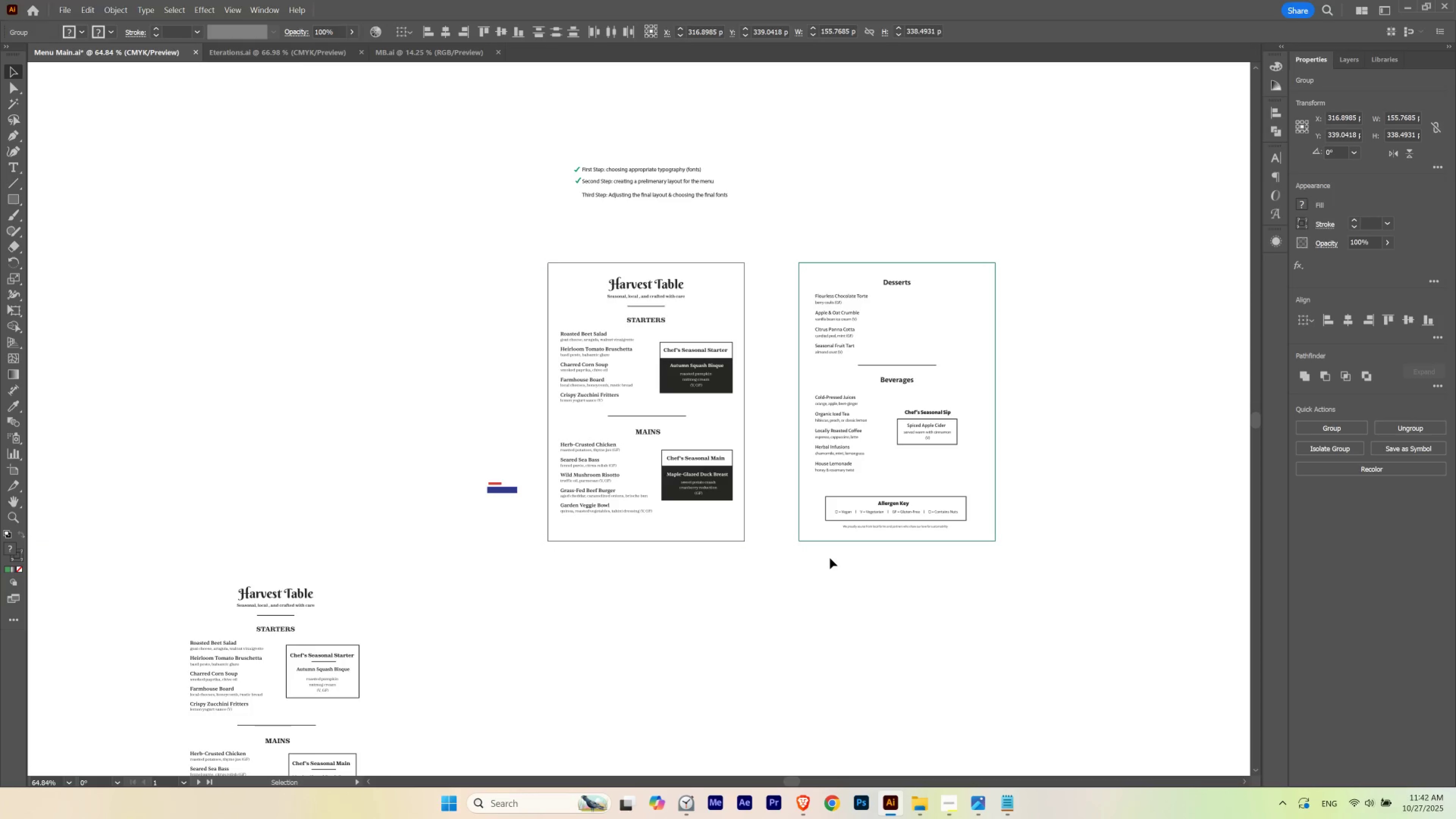 
key(Shift+ArrowLeft)
 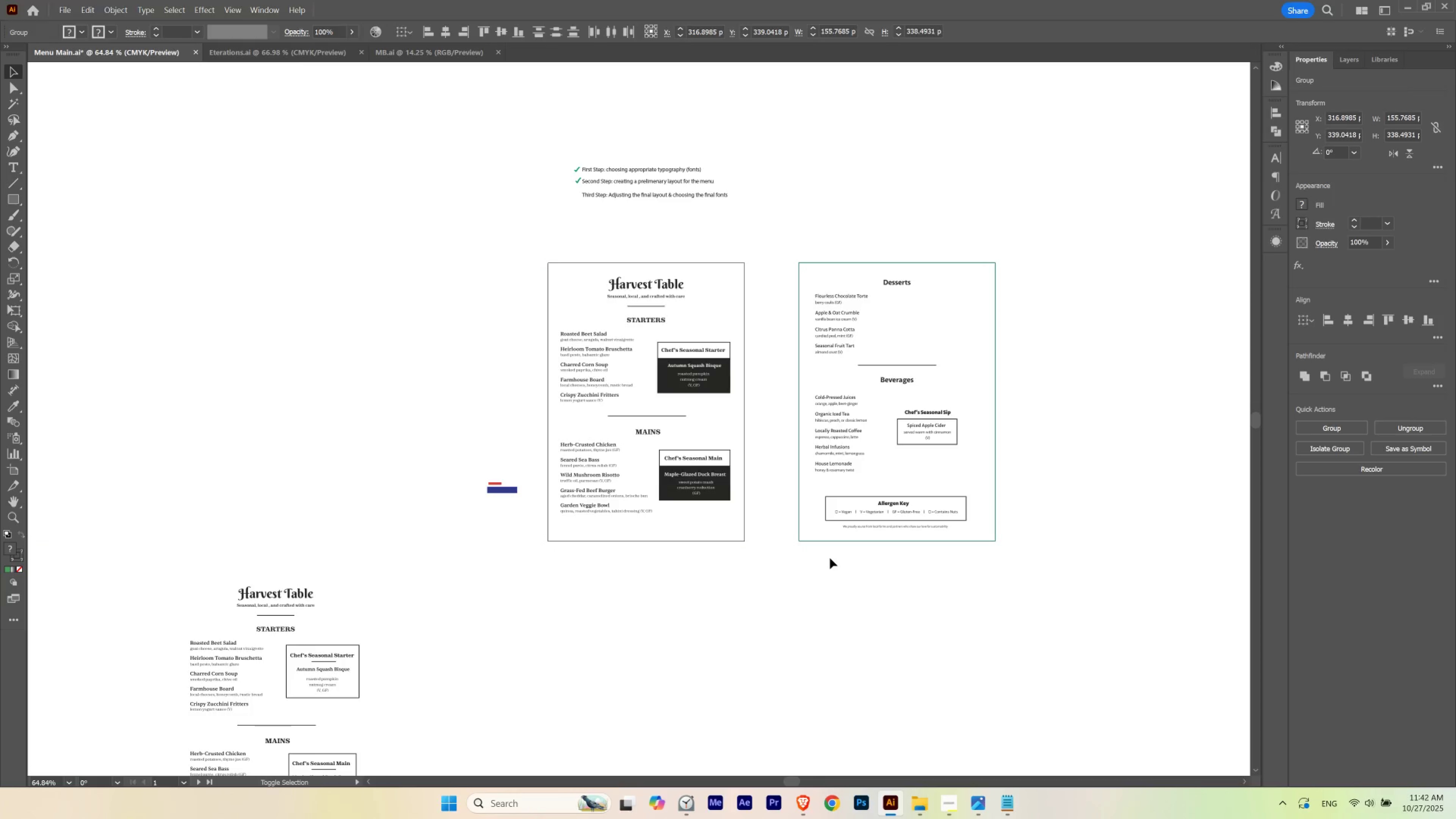 
key(Shift+ArrowRight)
 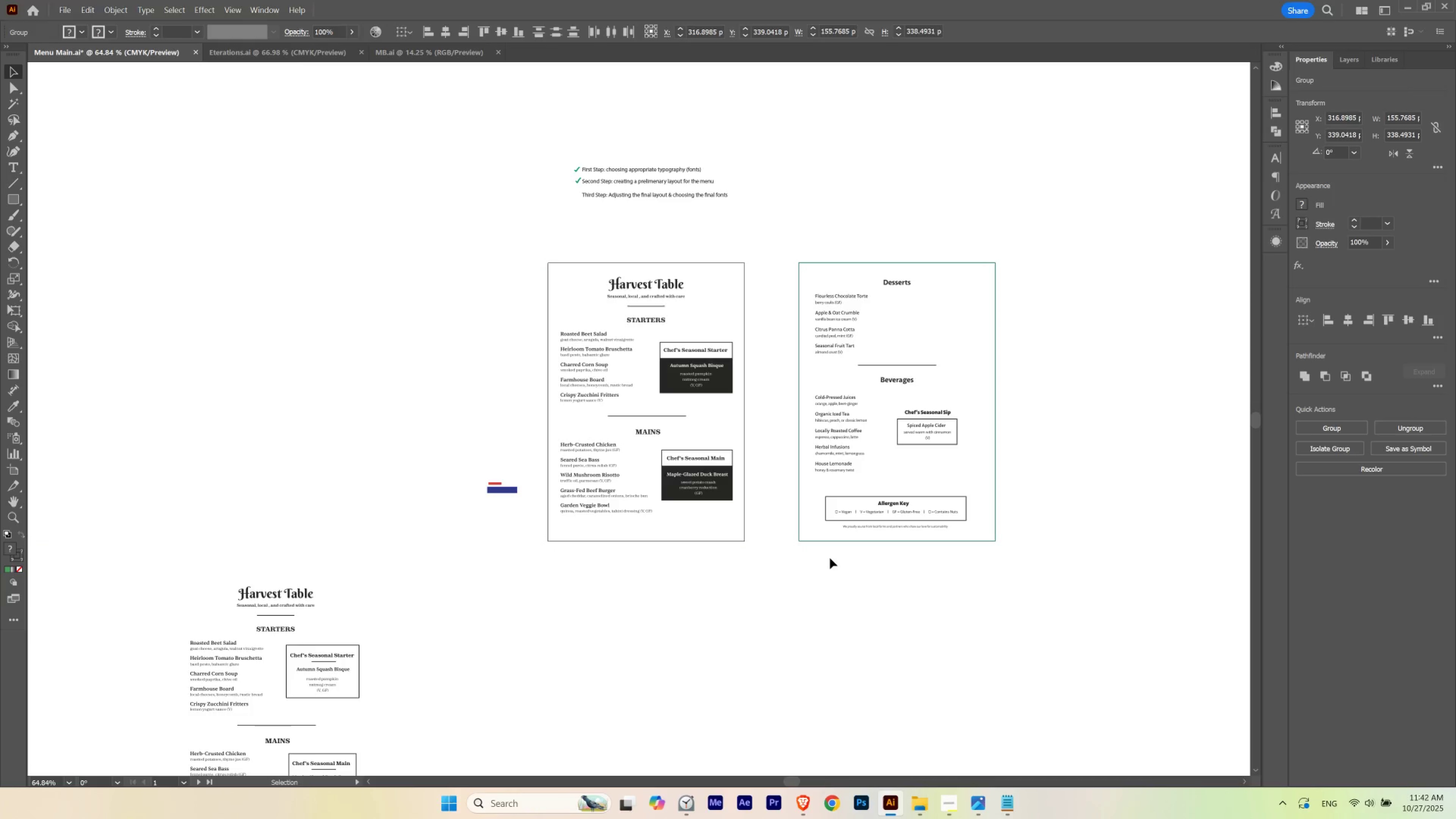 
key(ArrowLeft)
 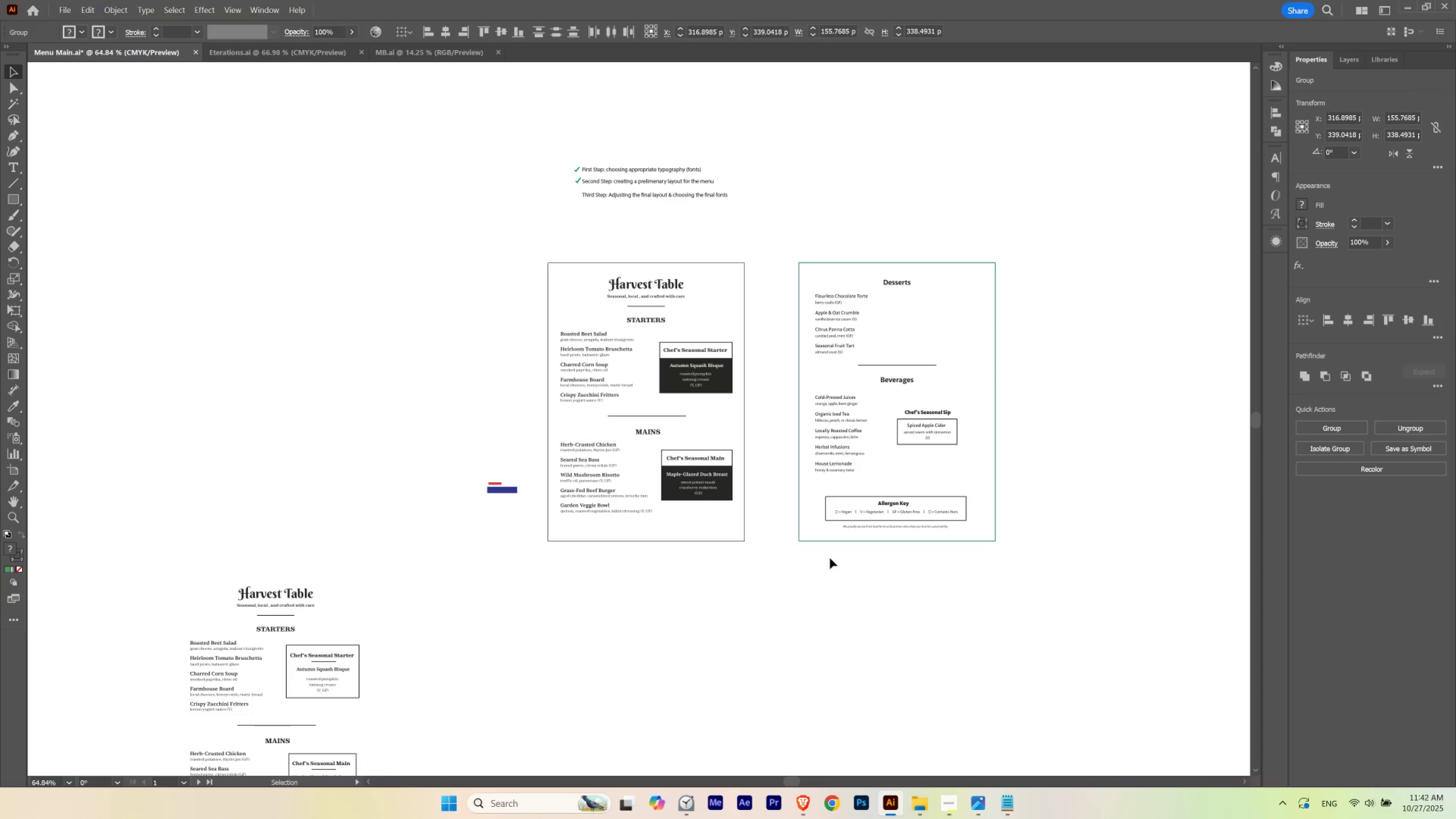 
key(ArrowLeft)
 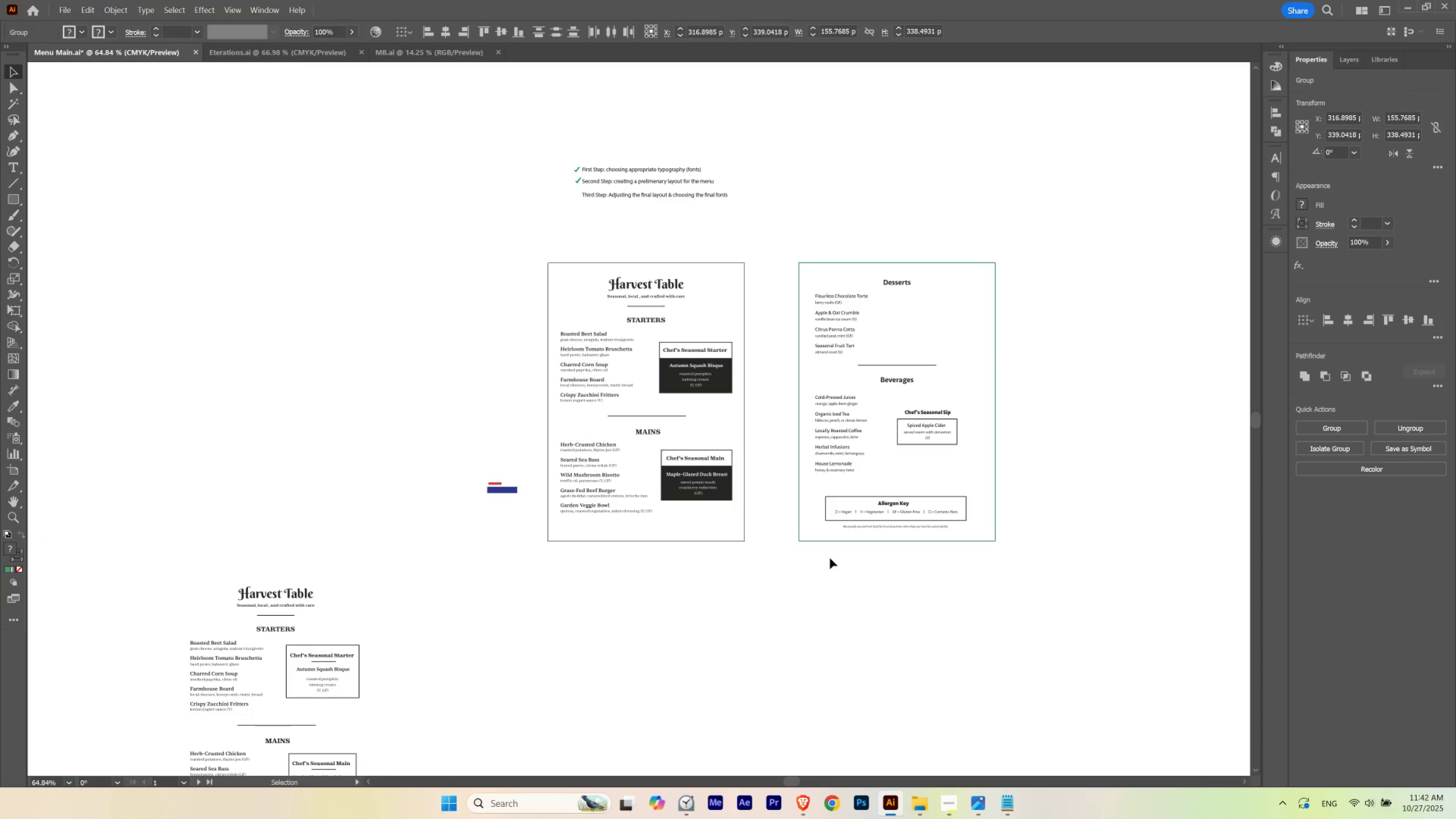 
key(ArrowRight)
 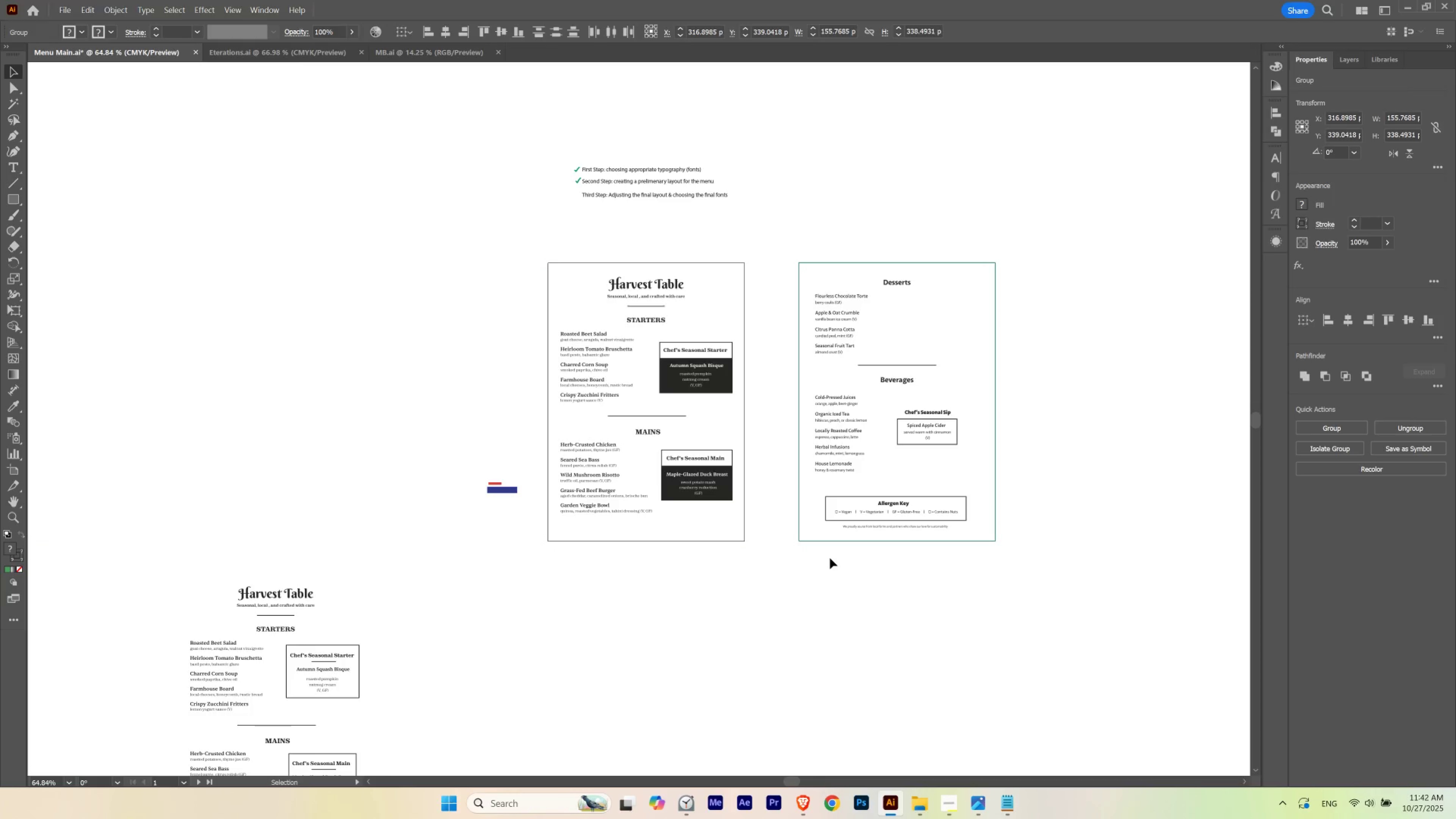 
key(ArrowRight)
 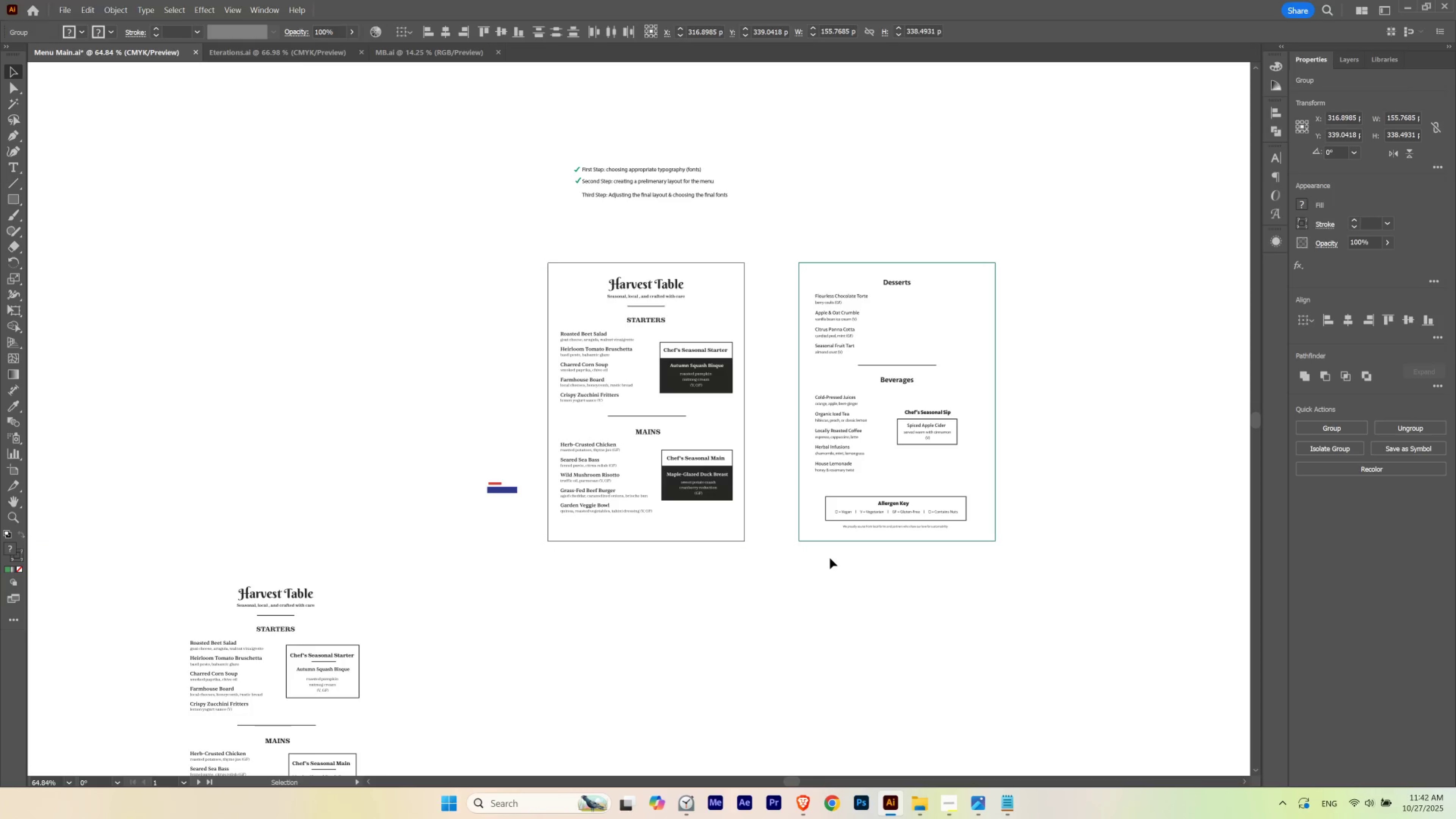 
key(ArrowLeft)
 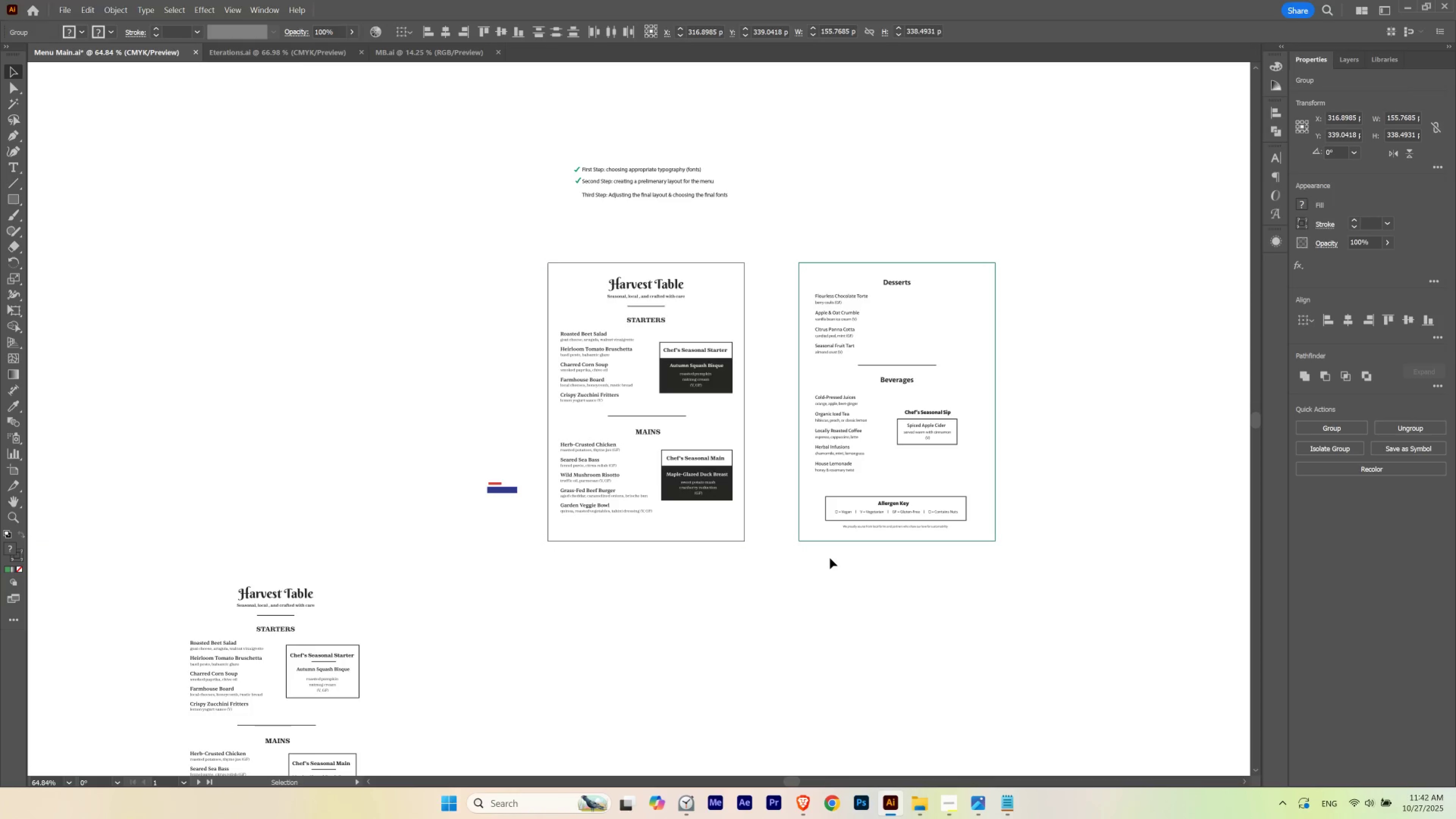 
key(ArrowLeft)
 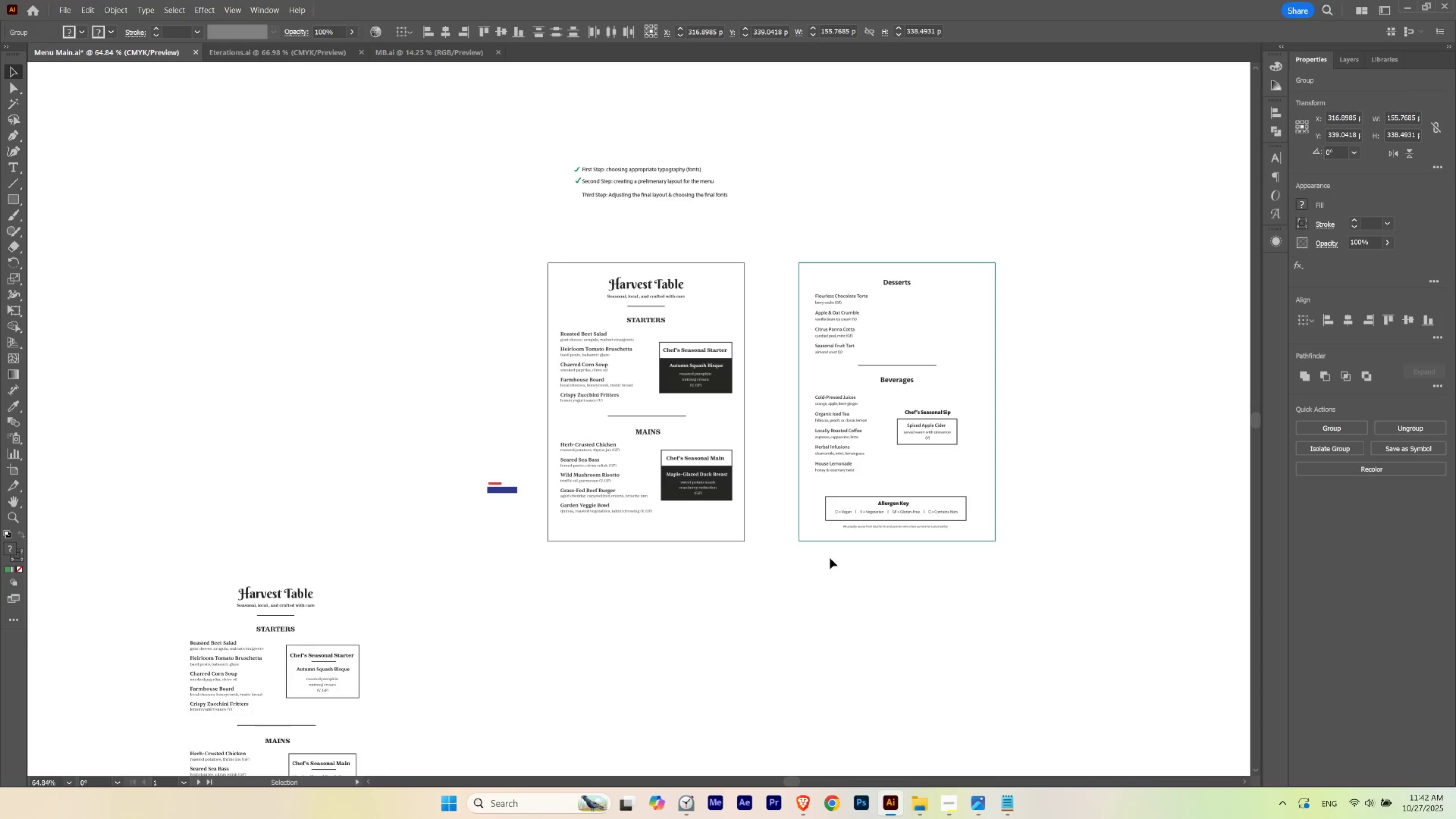 
key(ArrowLeft)
 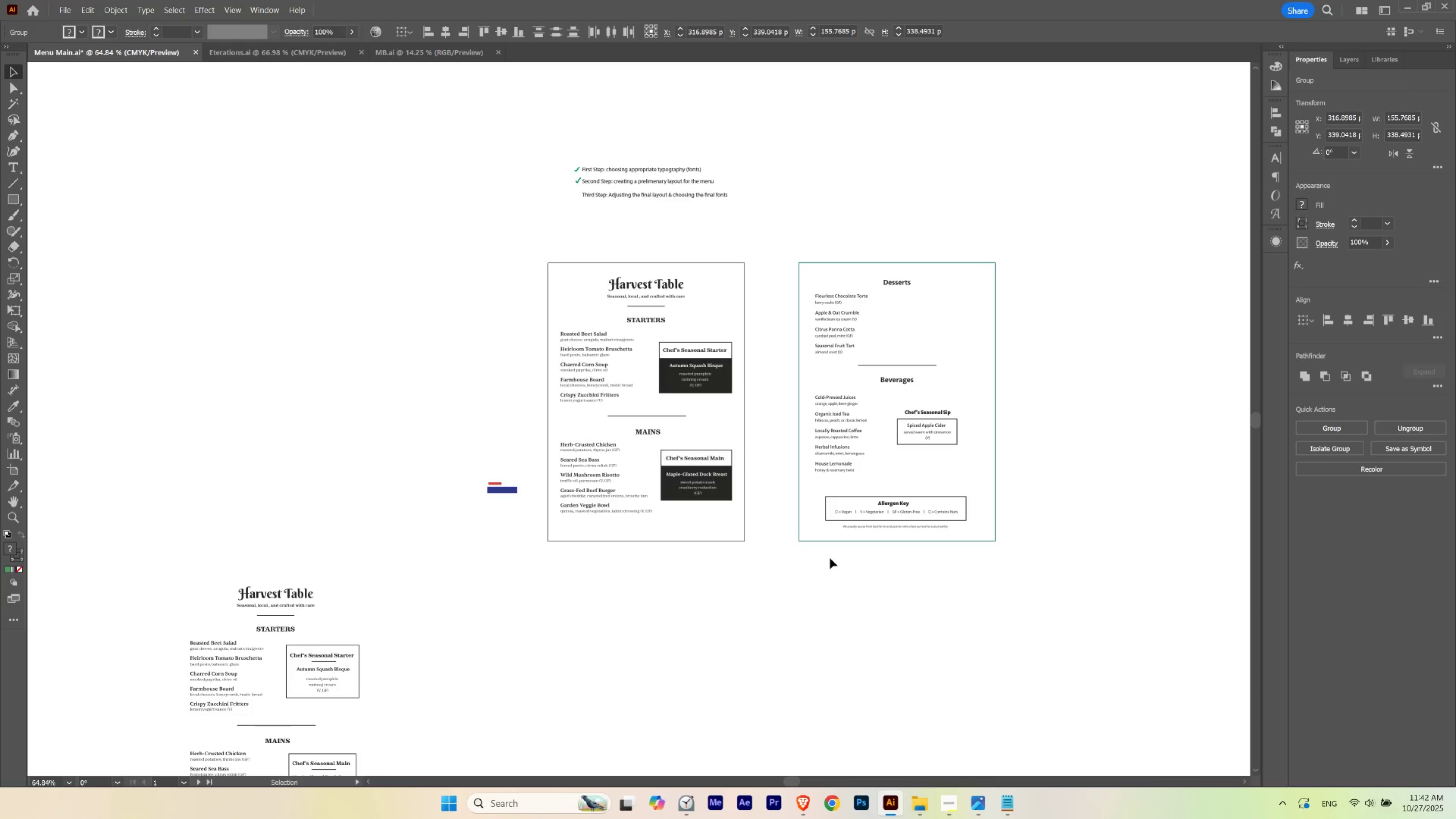 
key(ArrowRight)
 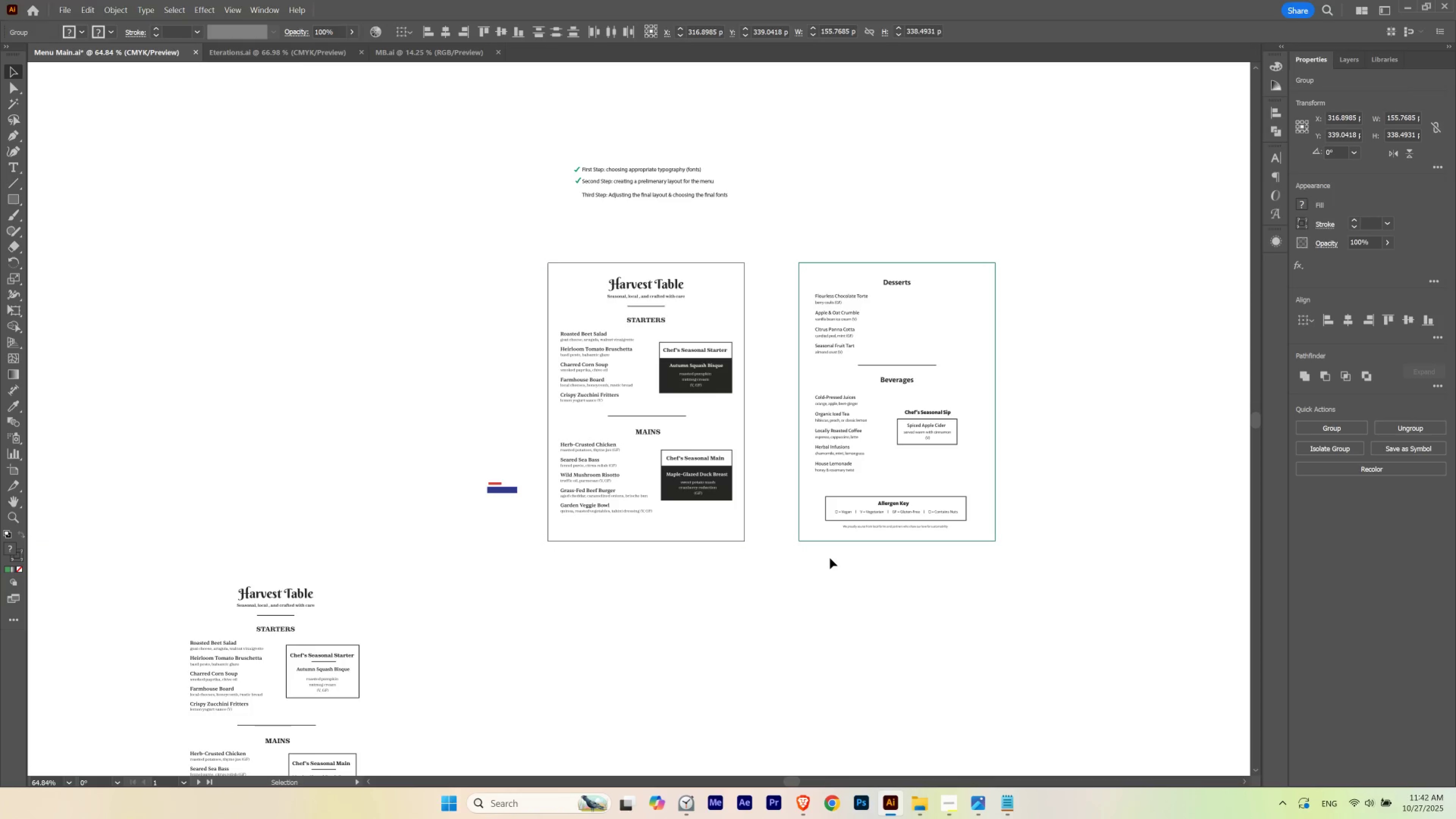 
key(ArrowRight)
 